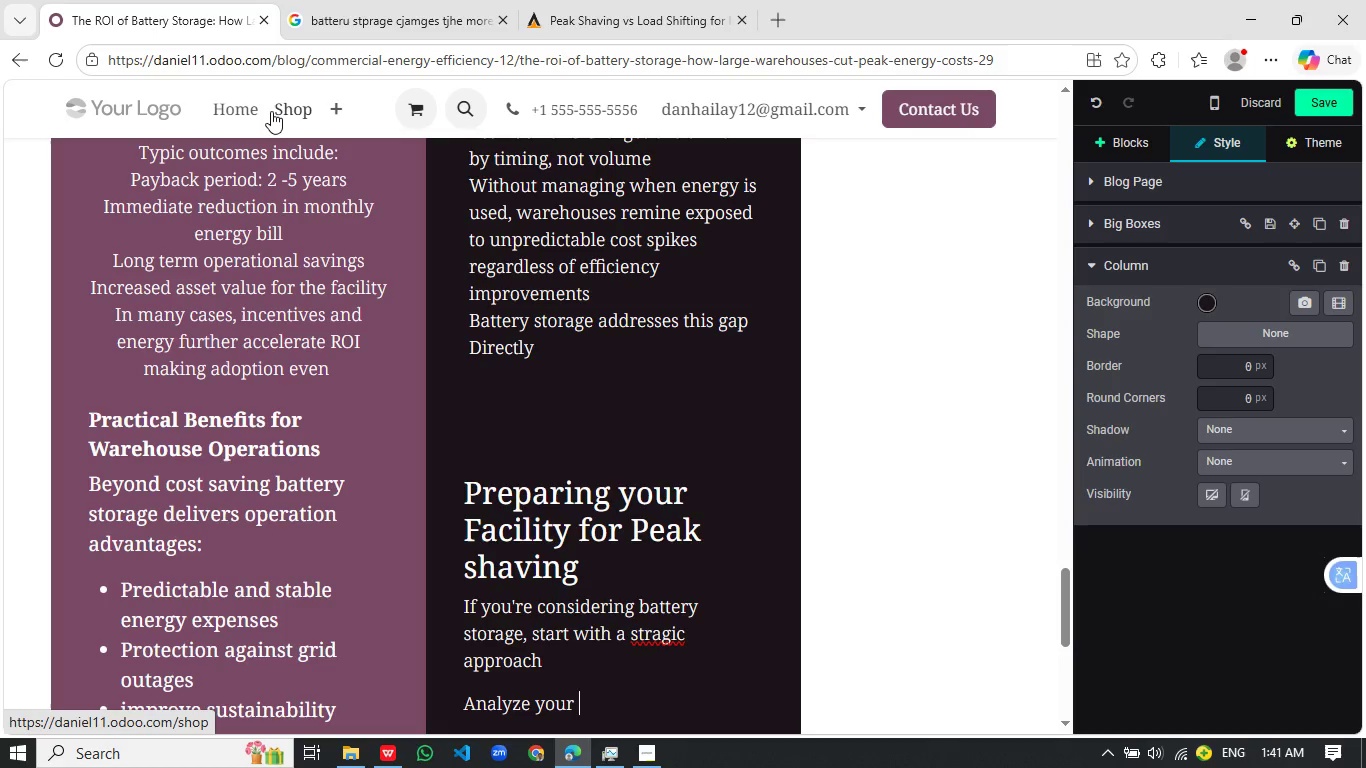 
left_click_drag(start_coordinate=[698, 457], to_coordinate=[683, 396])
 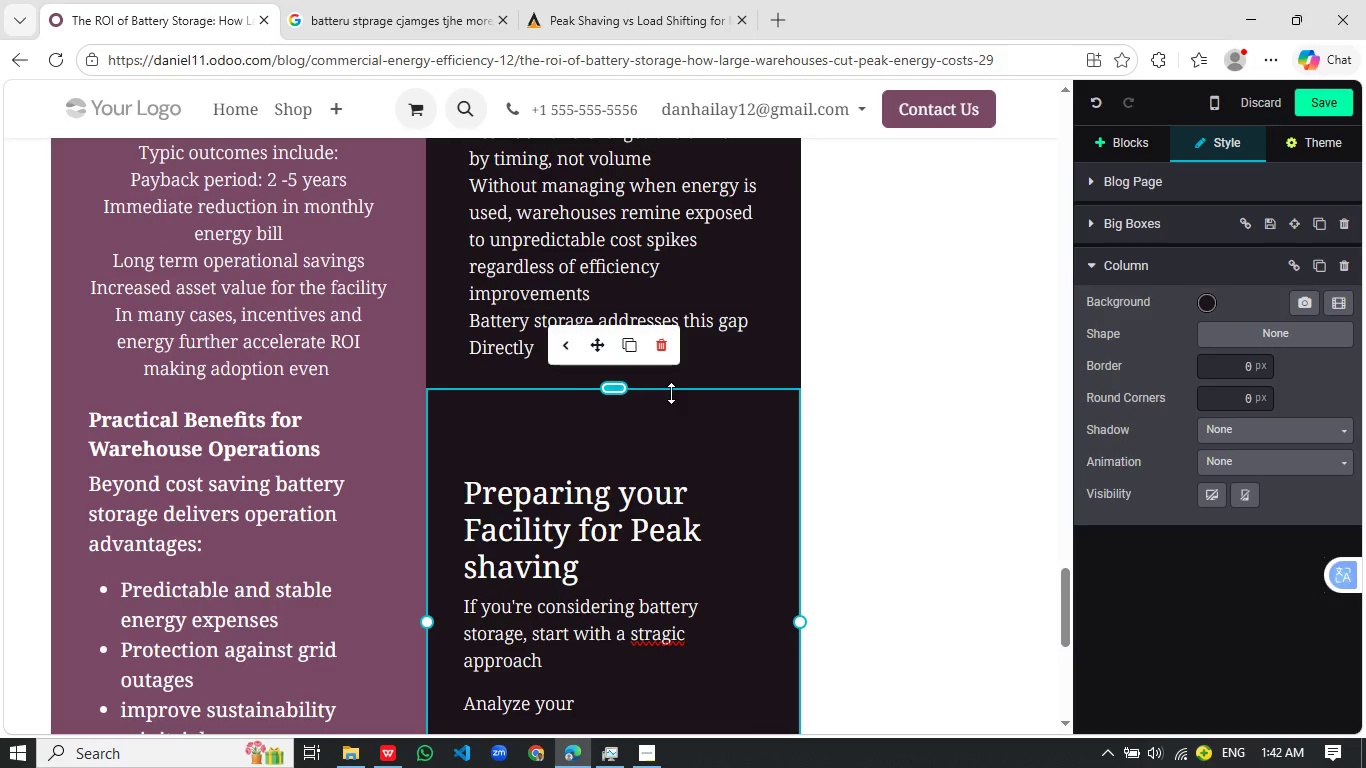 
left_click_drag(start_coordinate=[671, 393], to_coordinate=[667, 414])
 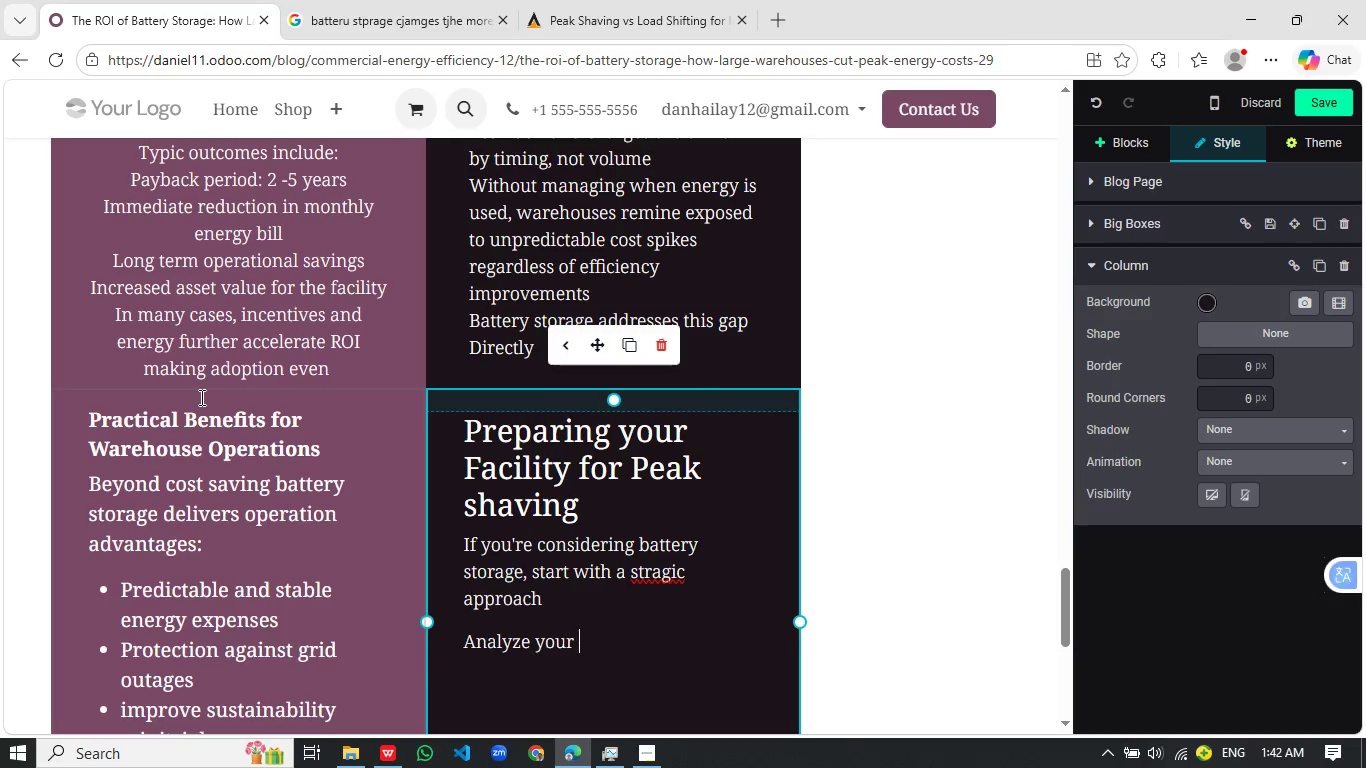 
left_click([200, 397])
 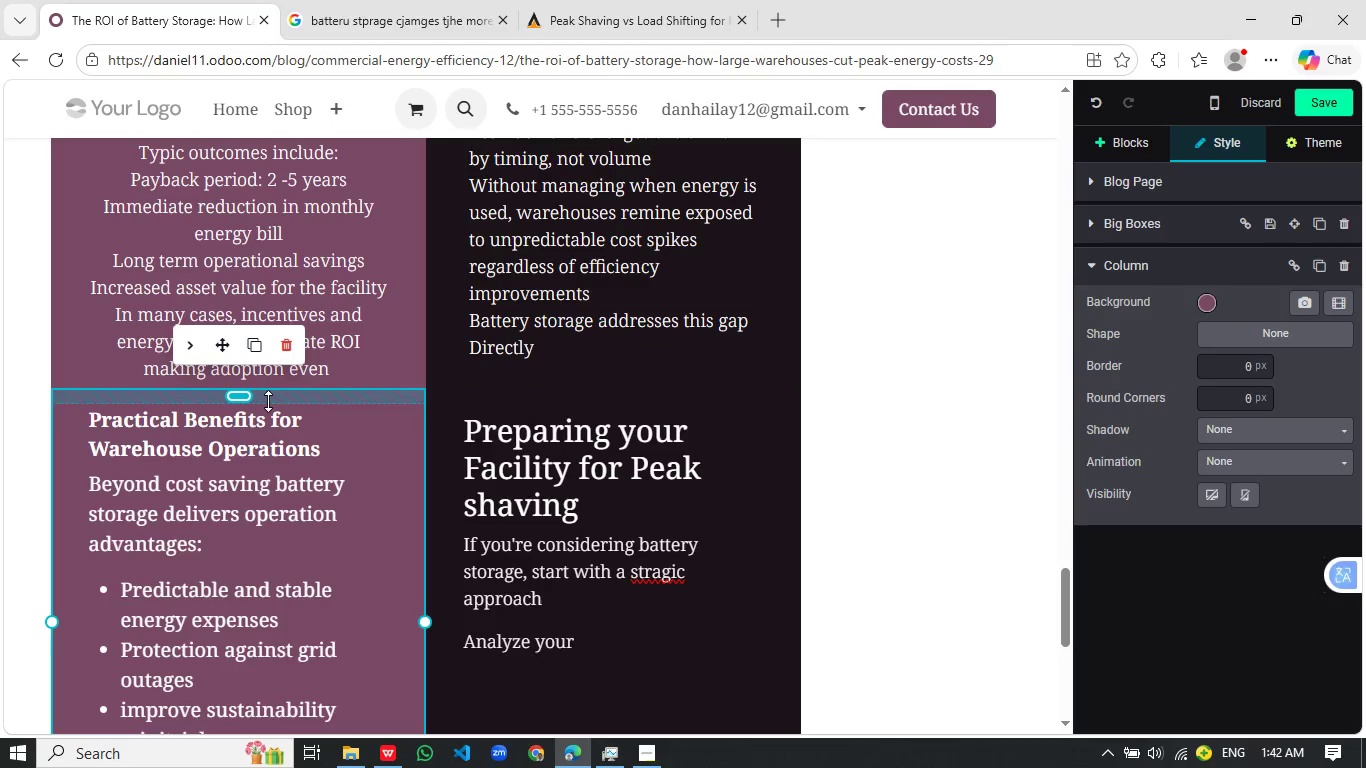 
left_click_drag(start_coordinate=[268, 401], to_coordinate=[267, 409])
 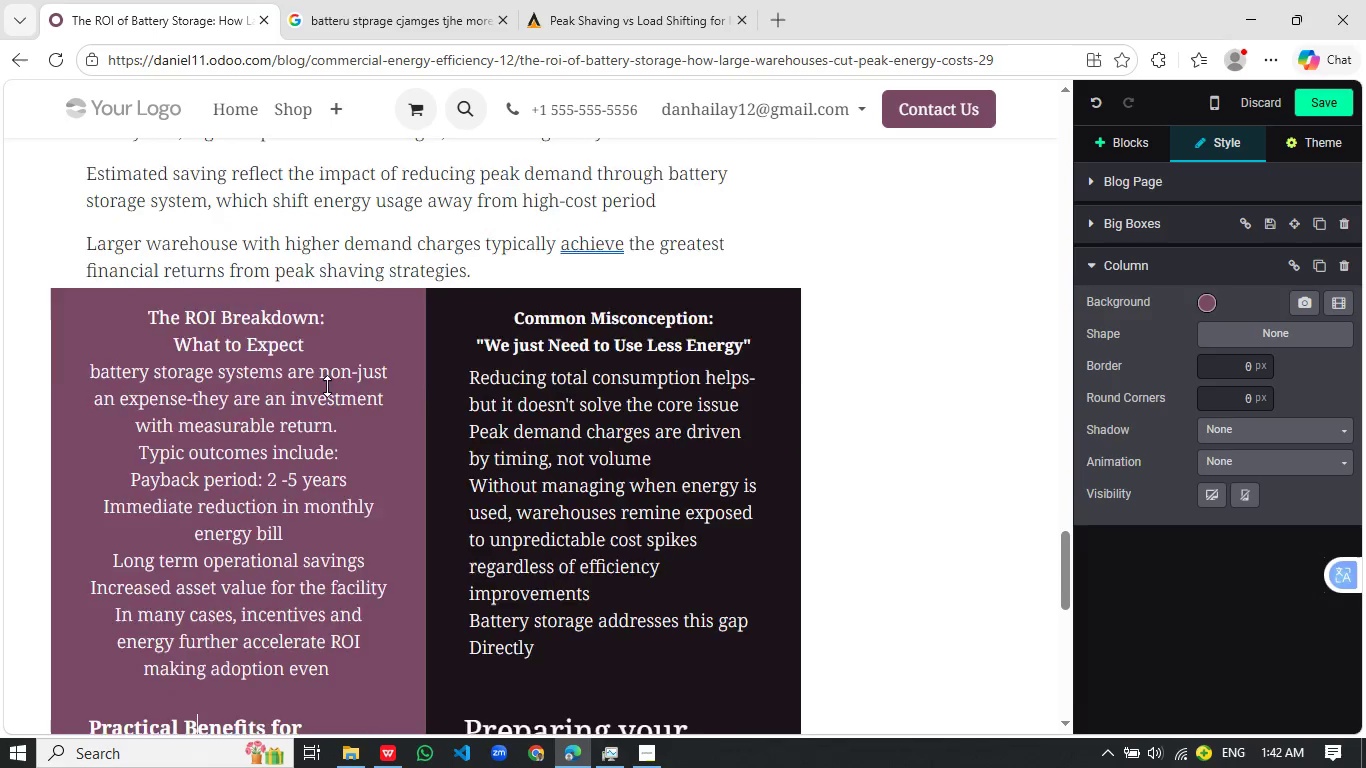 
scroll: coordinate [327, 386], scroll_direction: up, amount: 4.0
 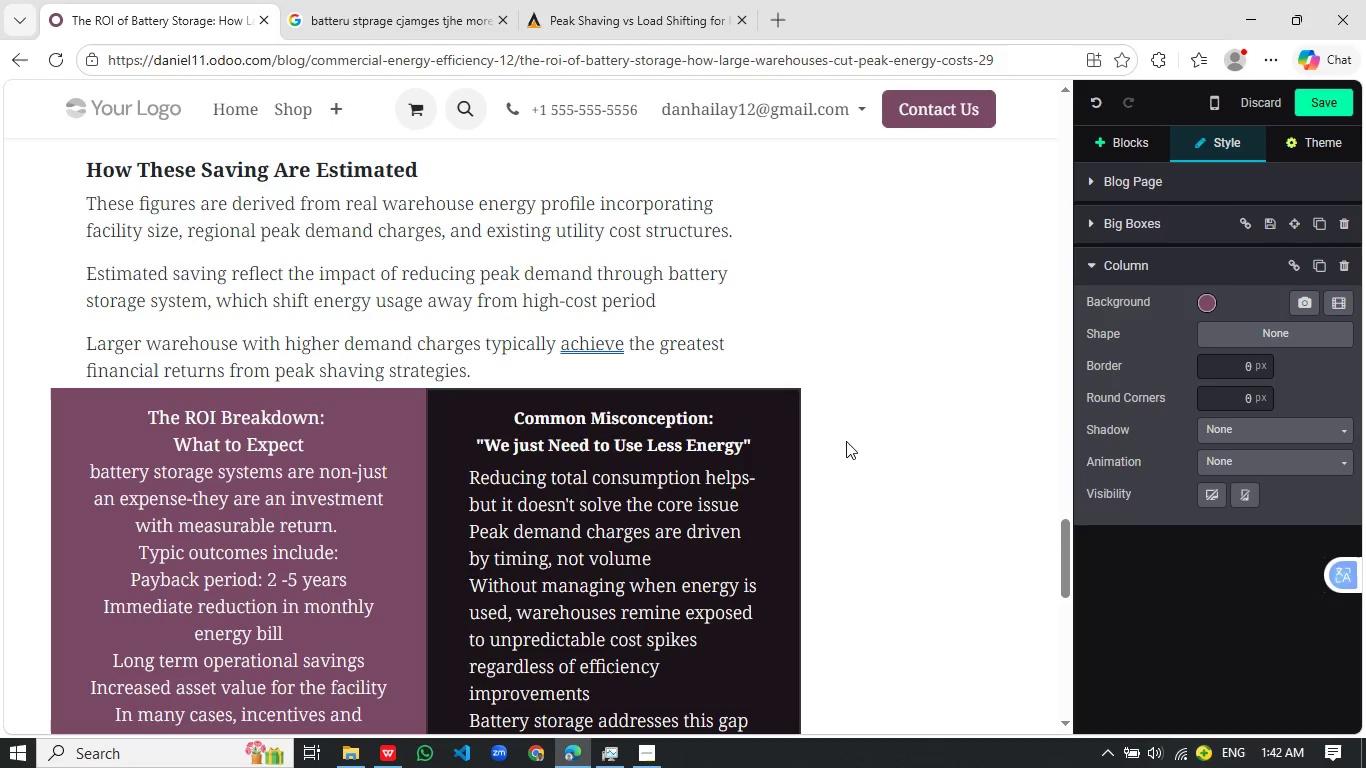 
left_click([602, 349])
 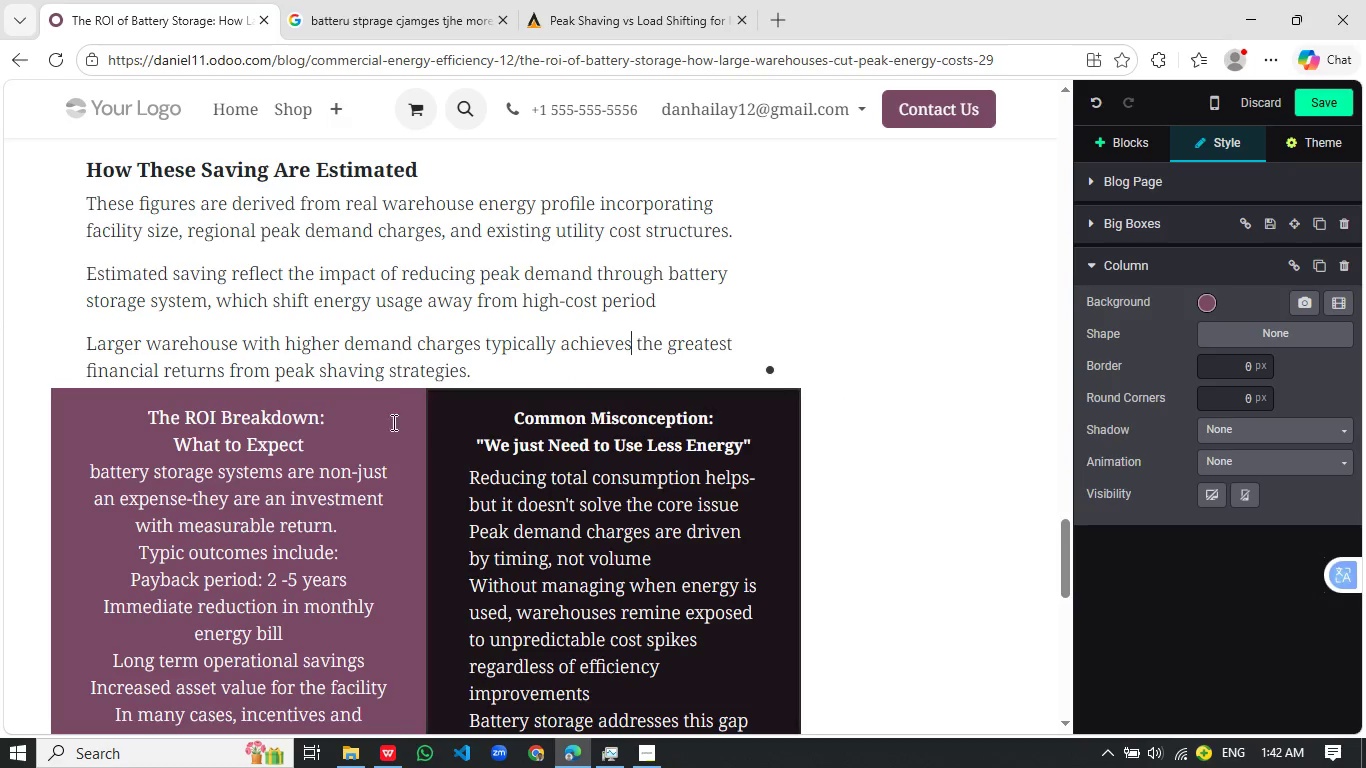 
scroll: coordinate [297, 426], scroll_direction: down, amount: 2.0
 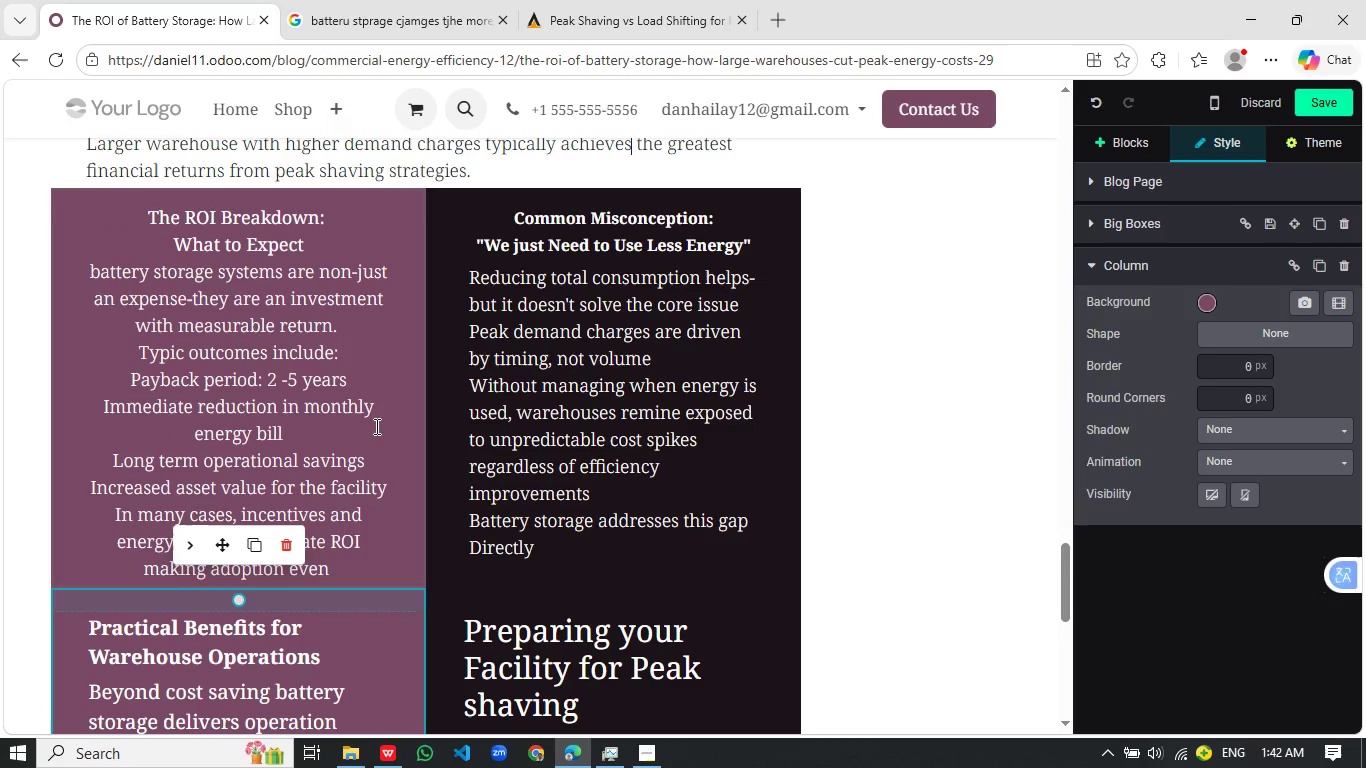 
left_click([375, 426])
 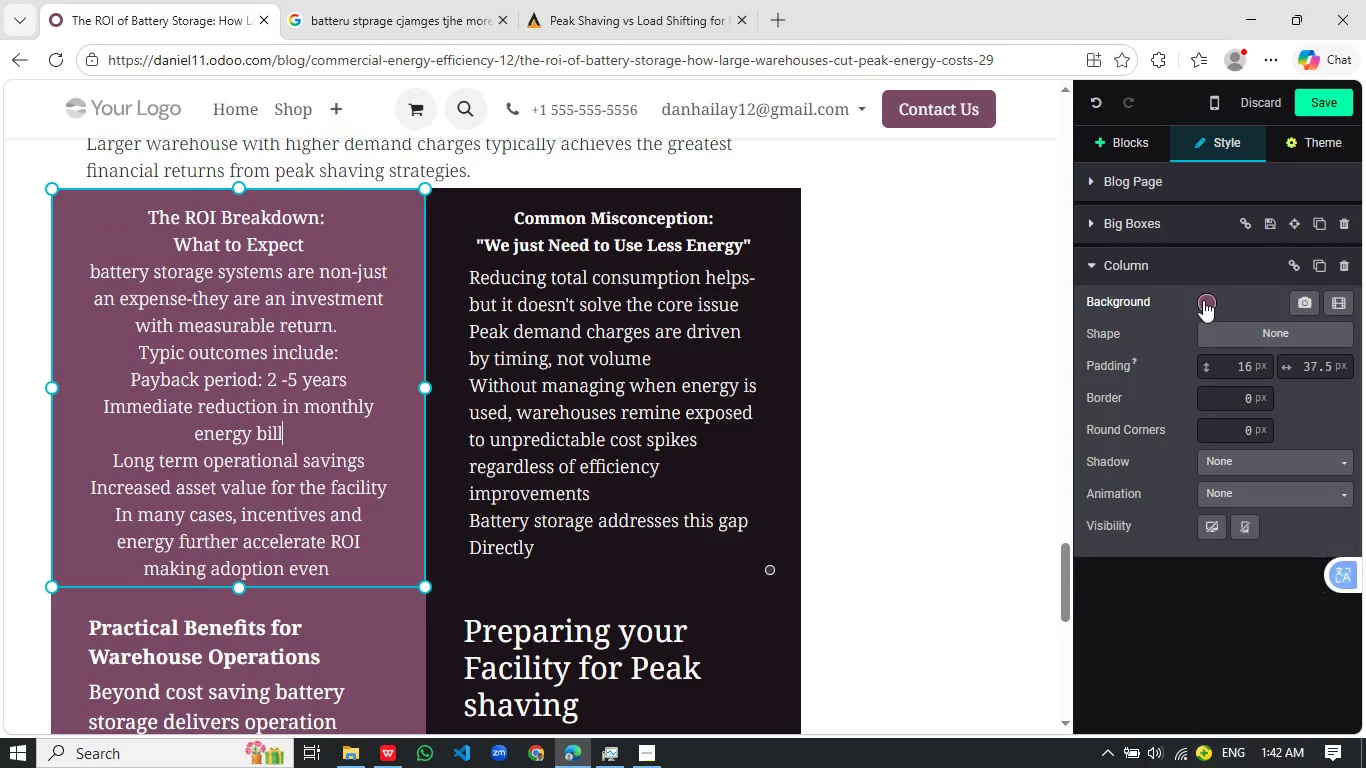 
left_click([1203, 300])
 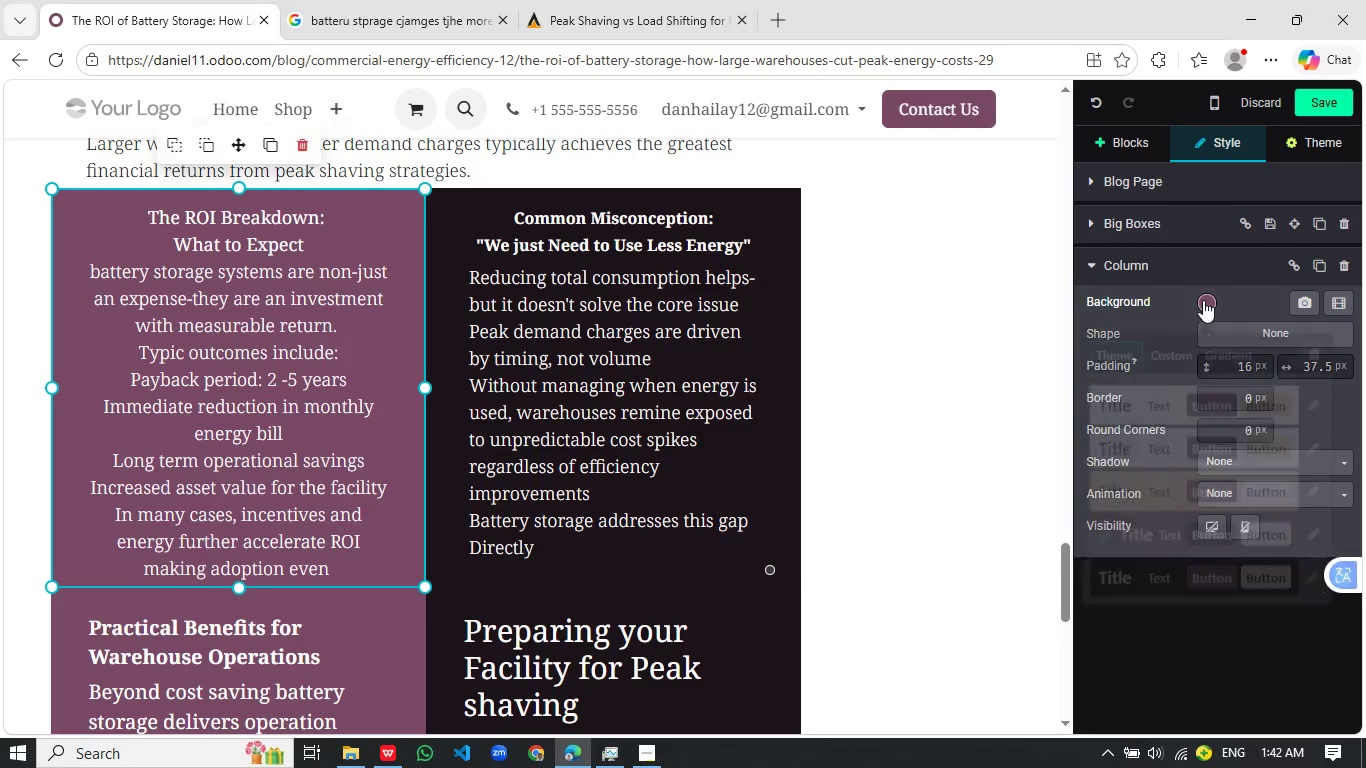 
mouse_move([1190, 322])
 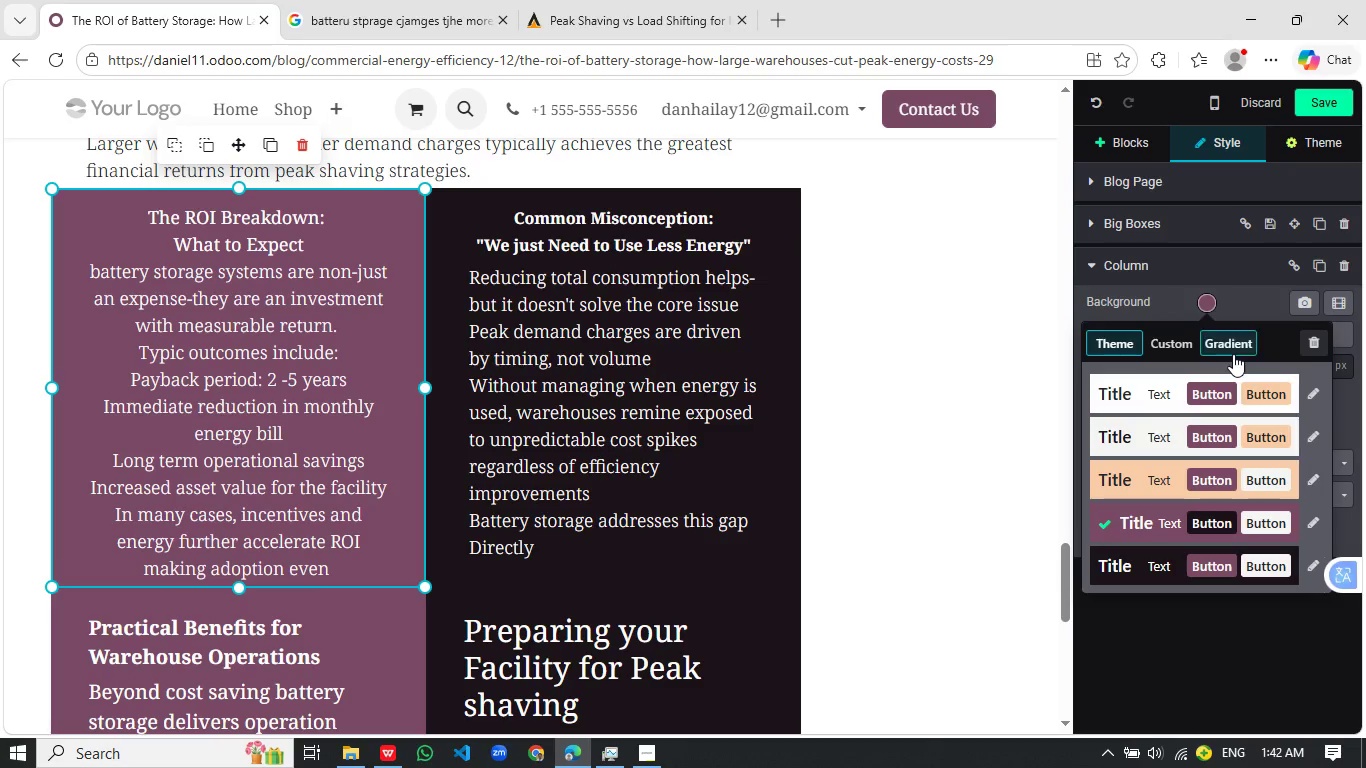 
left_click([1233, 354])
 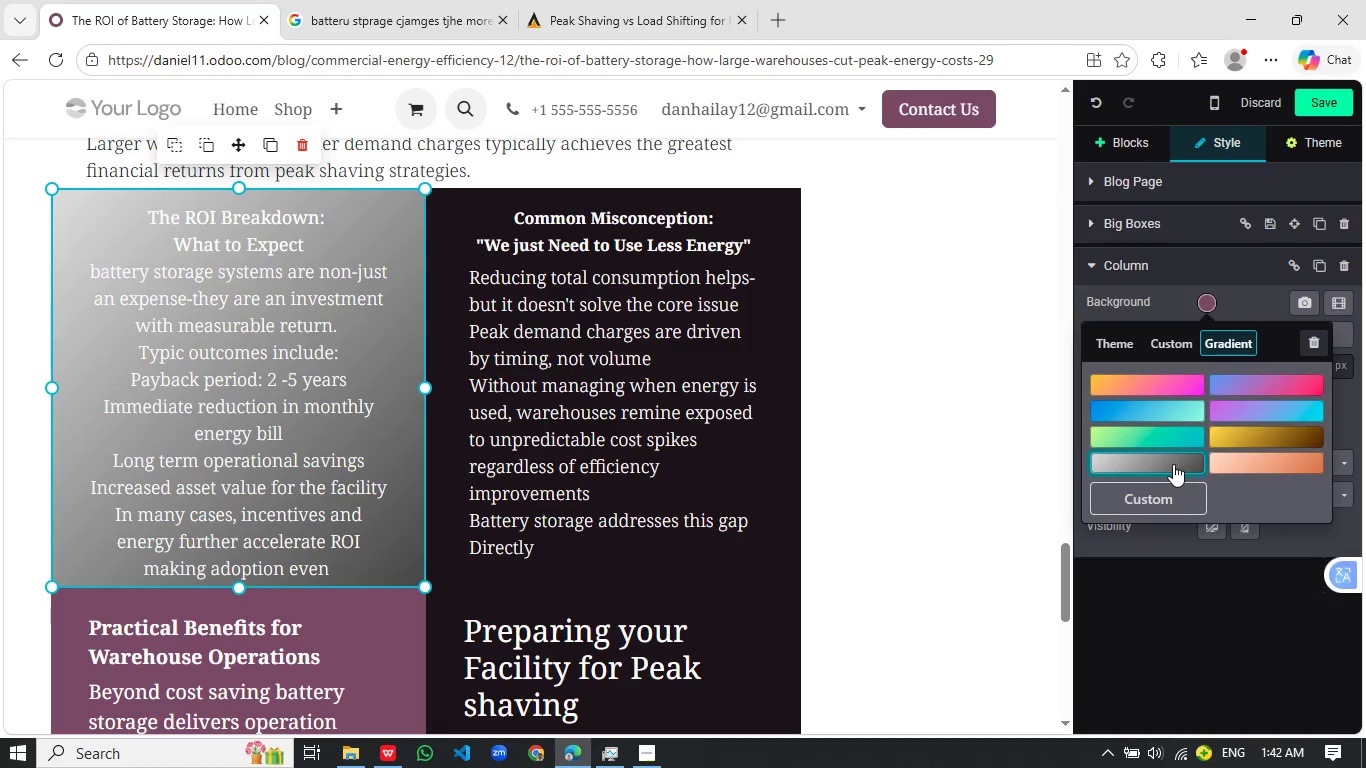 
wait(5.41)
 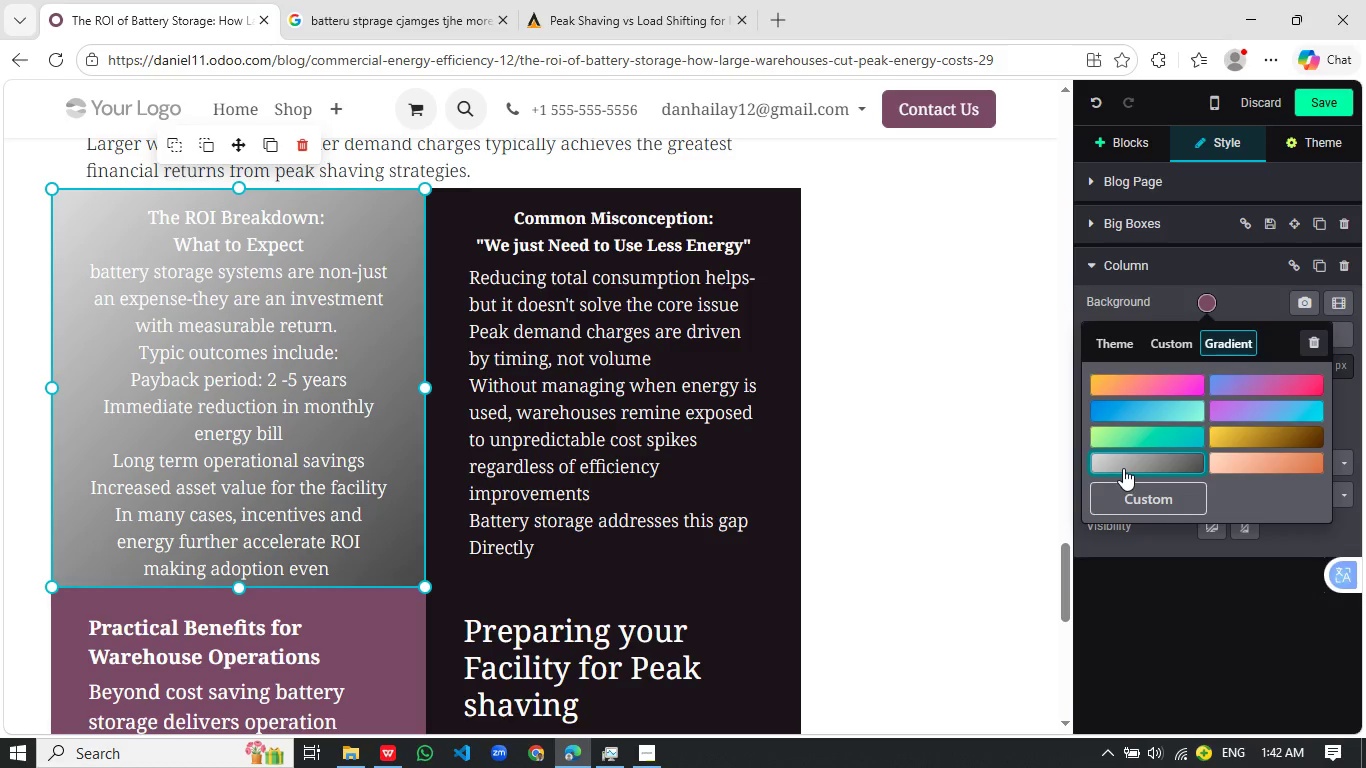 
left_click([1162, 464])
 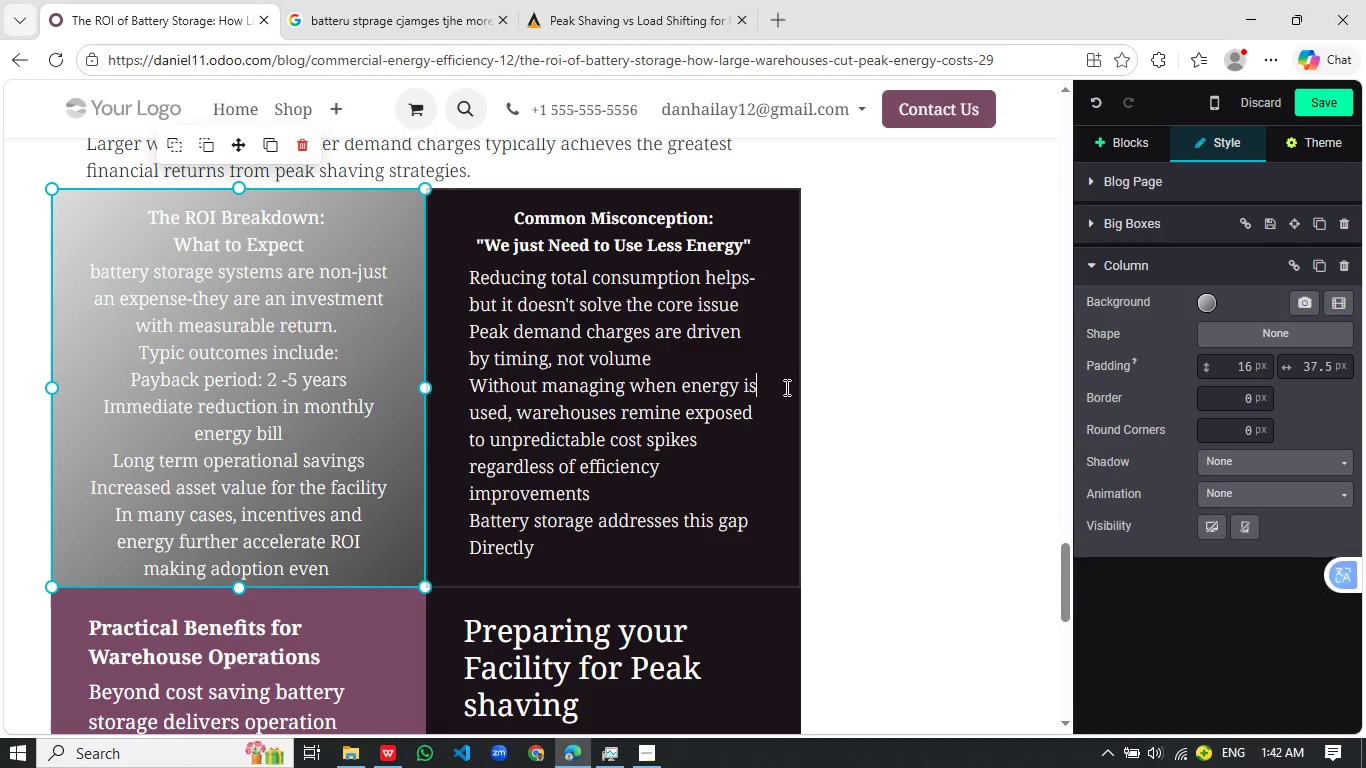 
left_click([785, 387])
 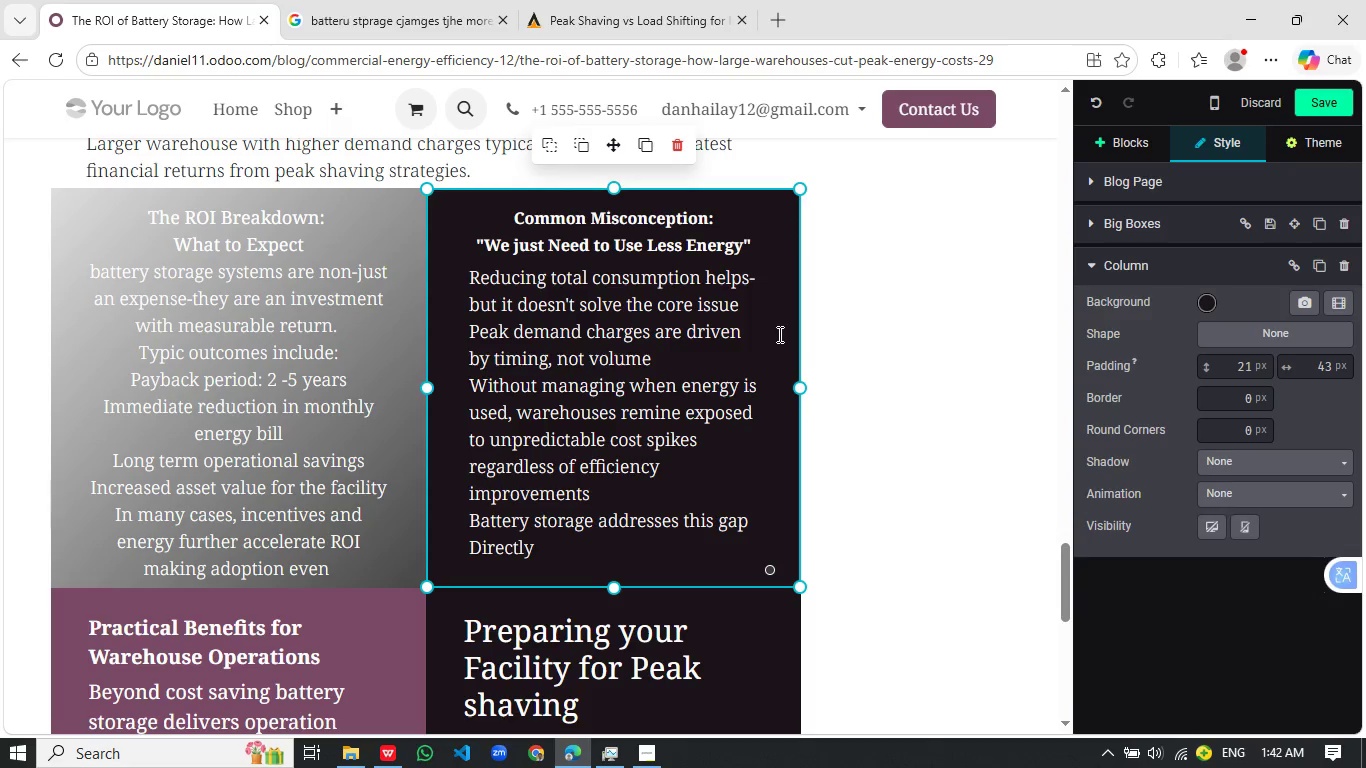 
left_click([778, 334])
 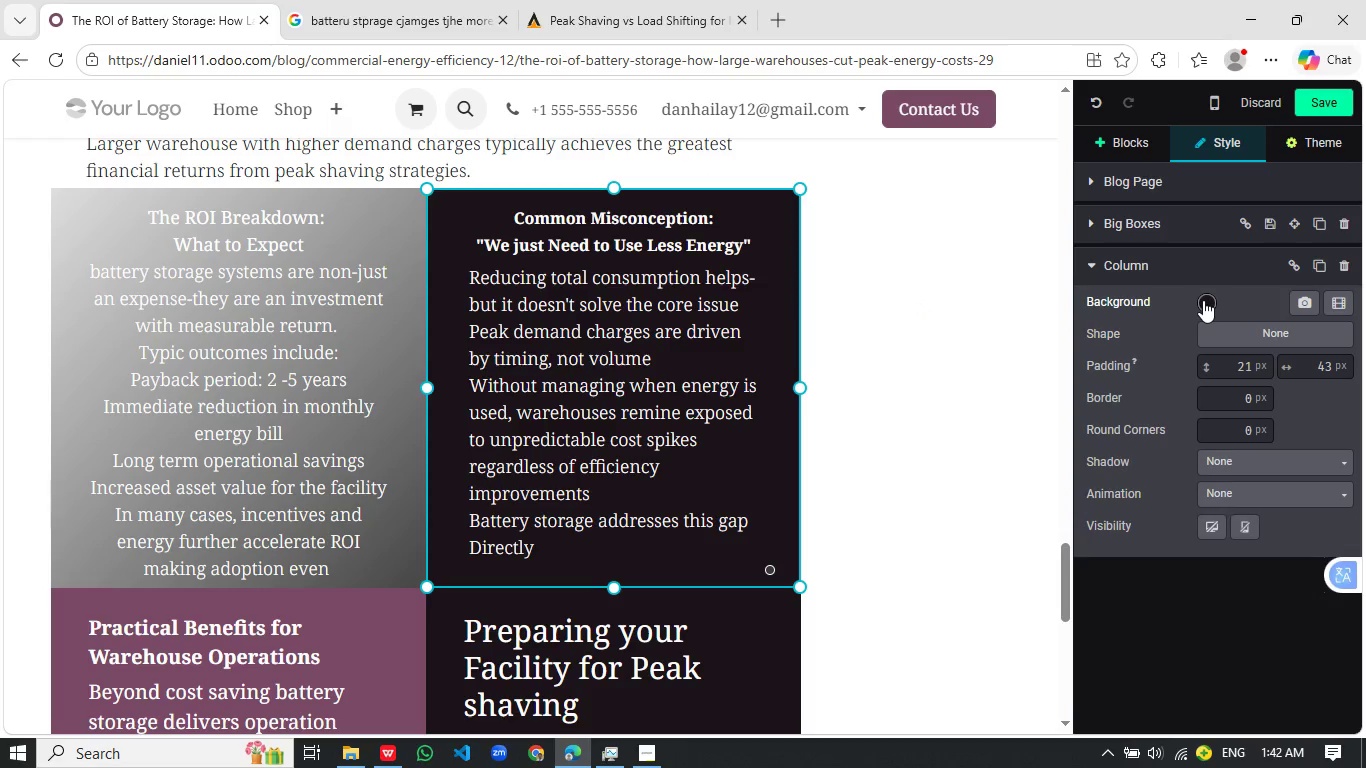 
left_click([1203, 300])
 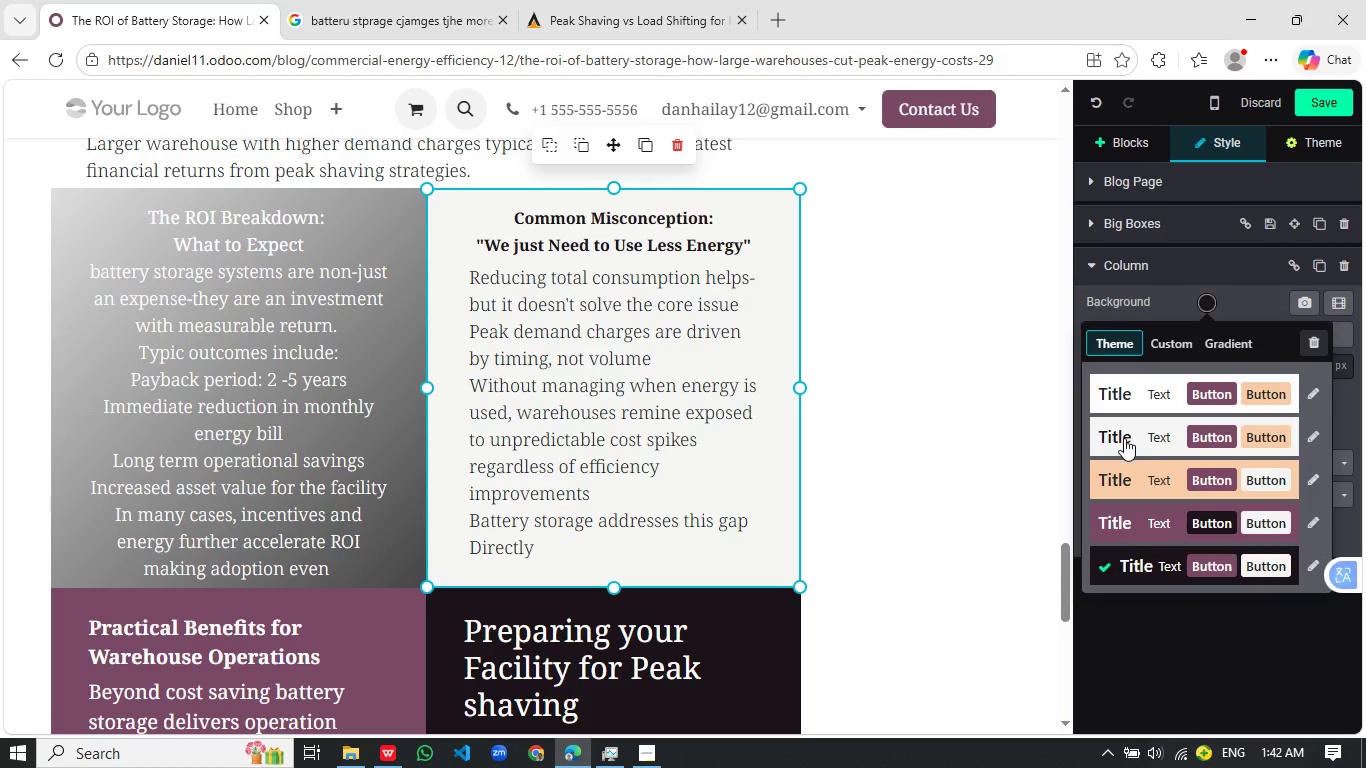 
left_click([1124, 438])
 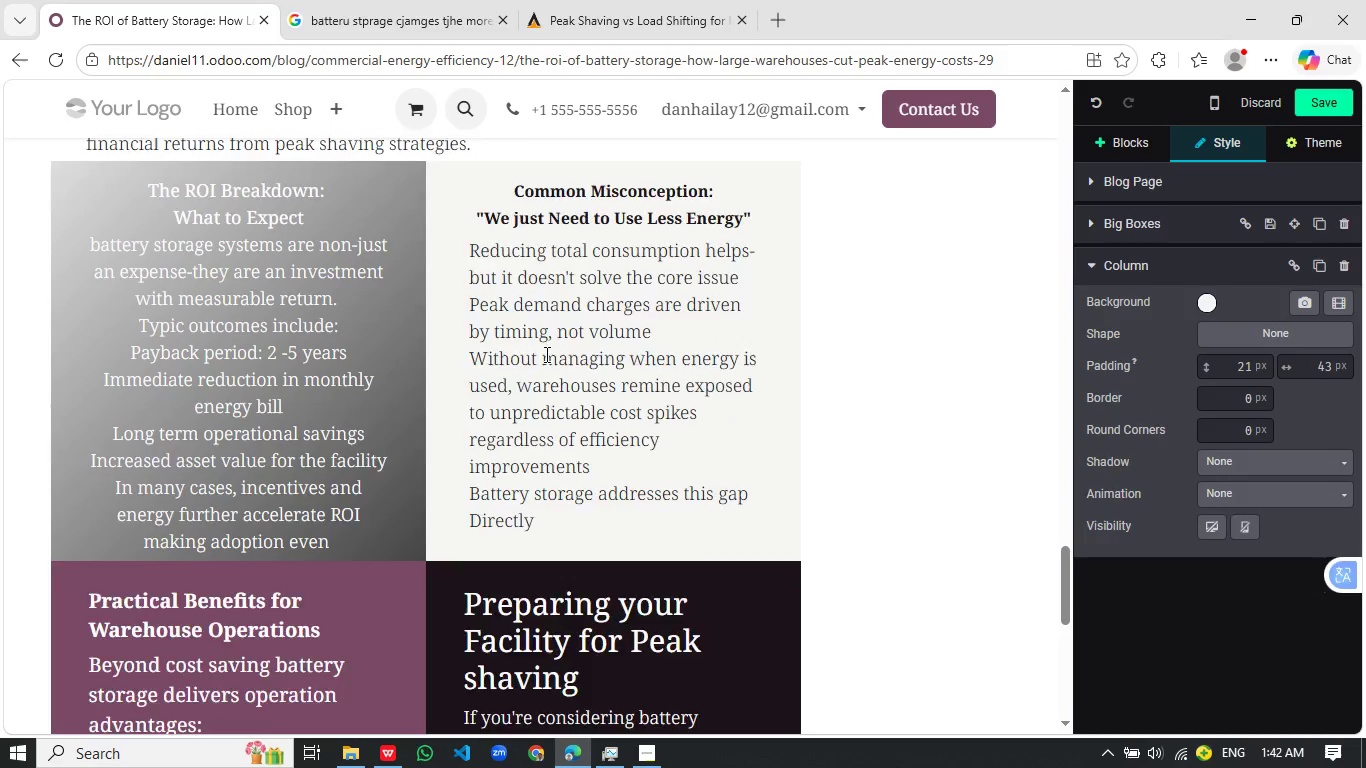 
left_click([379, 533])
 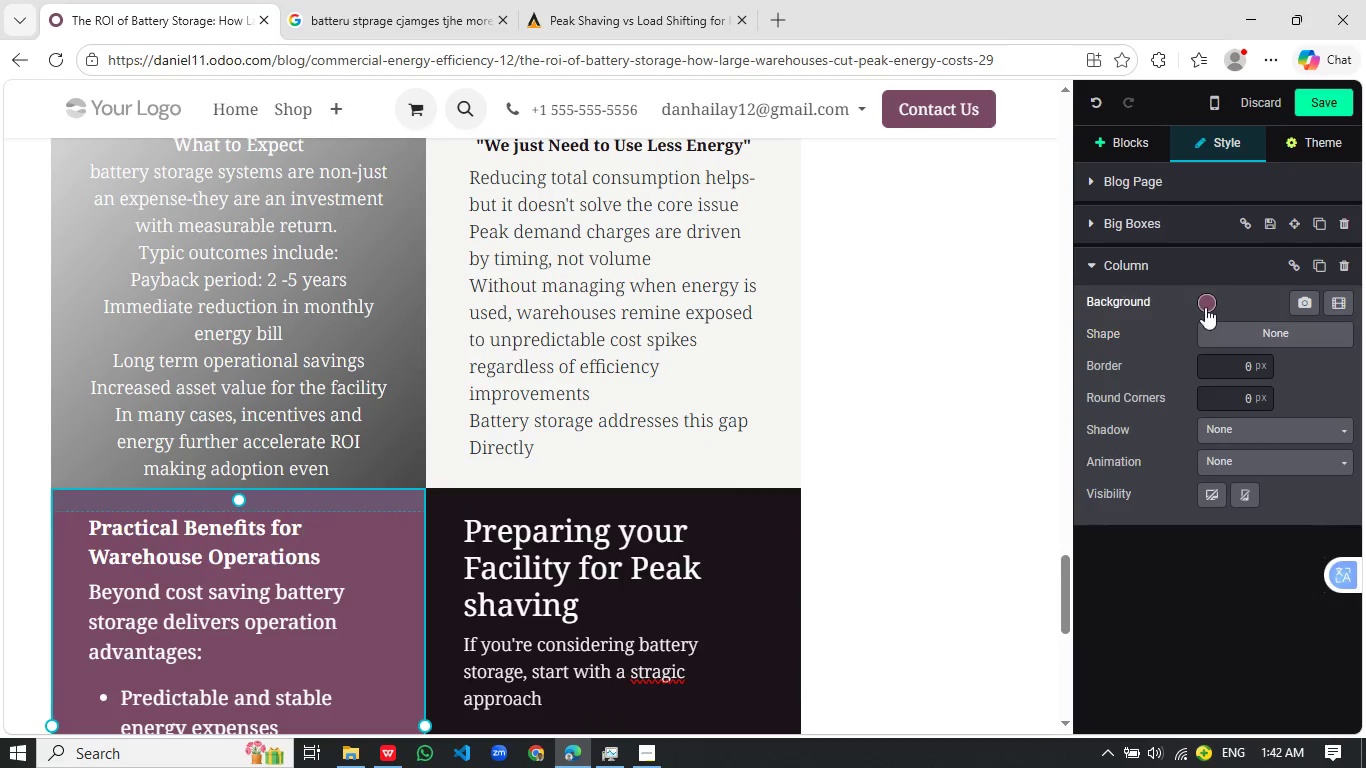 
left_click([1210, 304])
 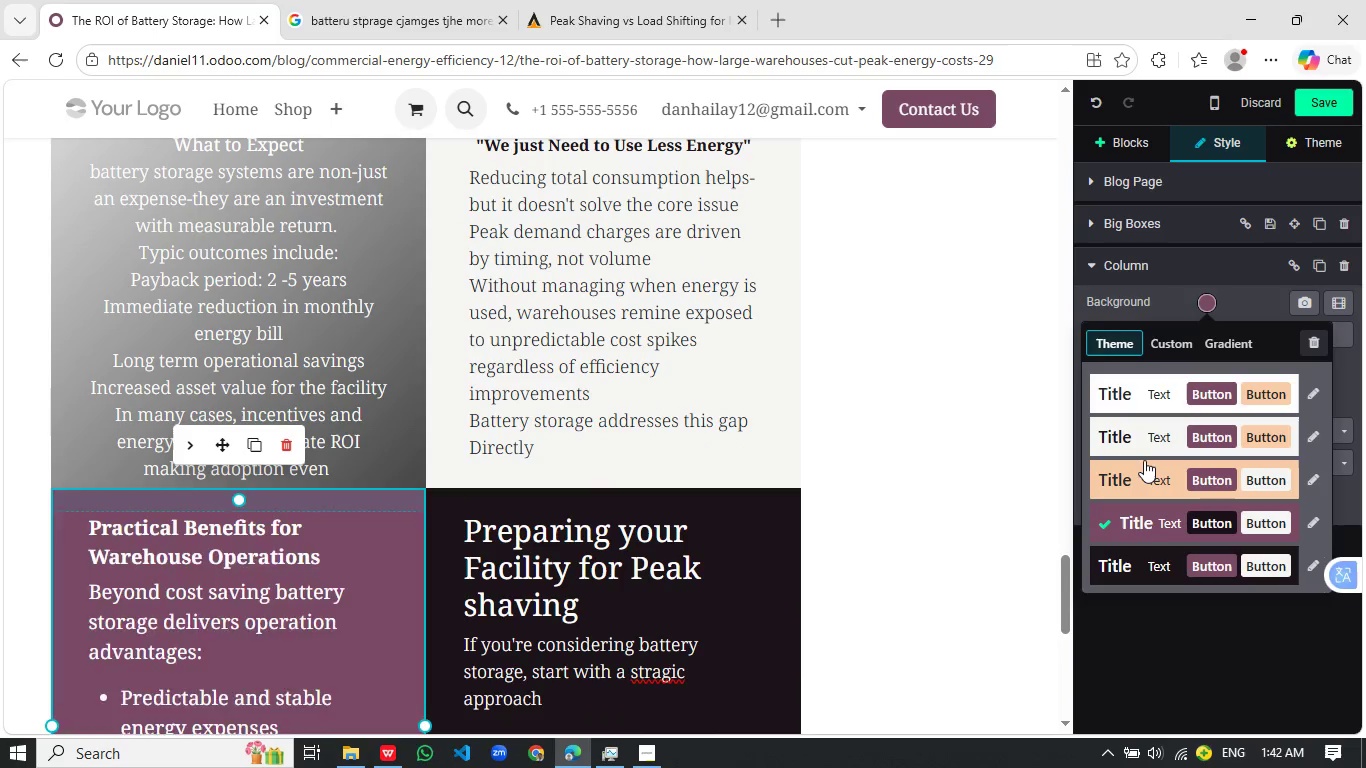 
scroll: coordinate [465, 333], scroll_direction: down, amount: 1.0
 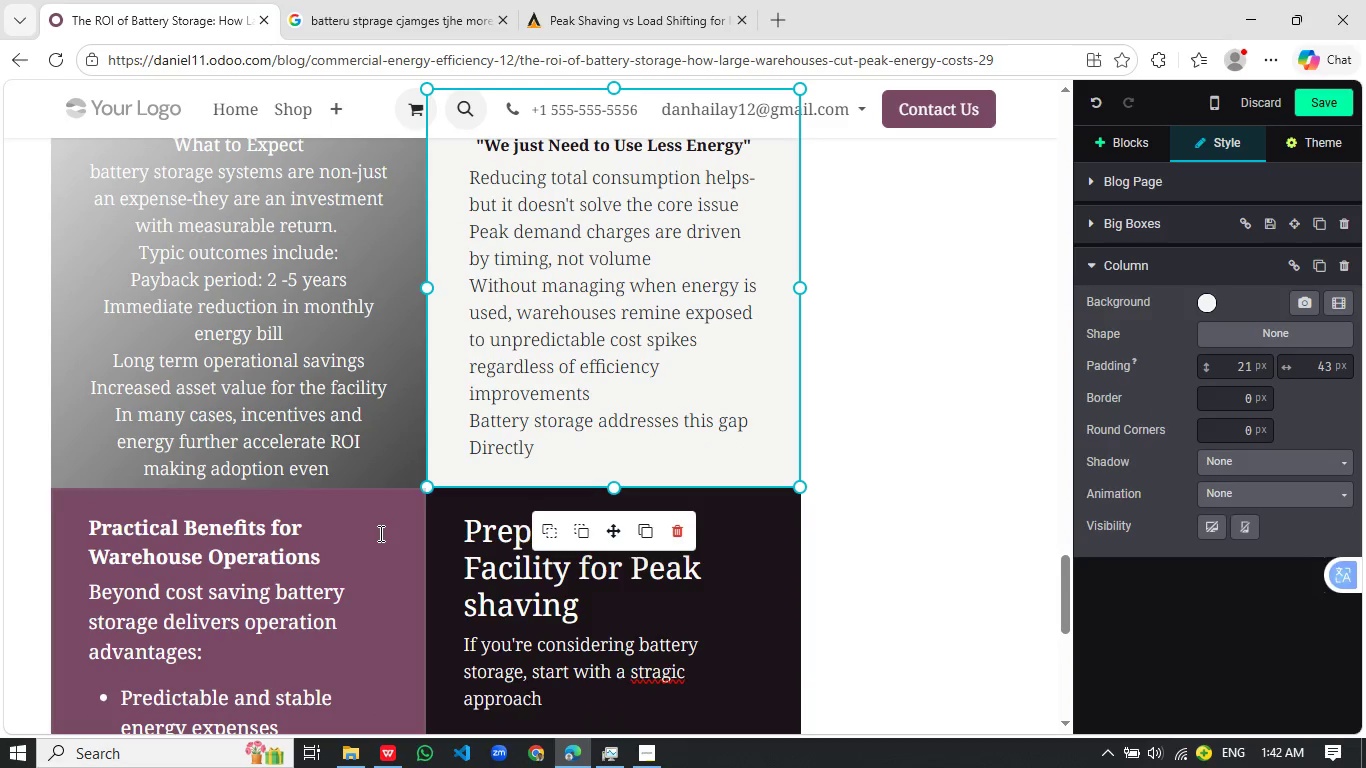 
left_click([1144, 460])
 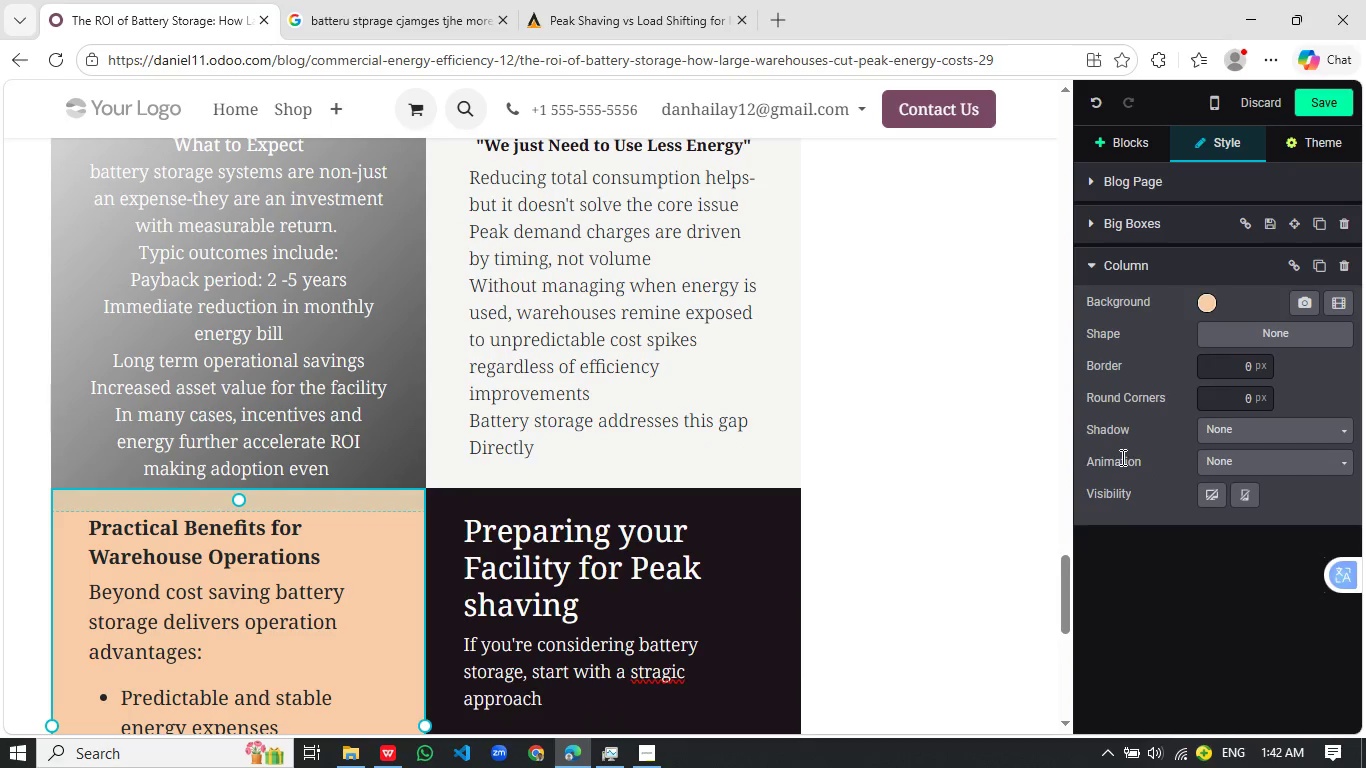 
mouse_move([1188, 365])
 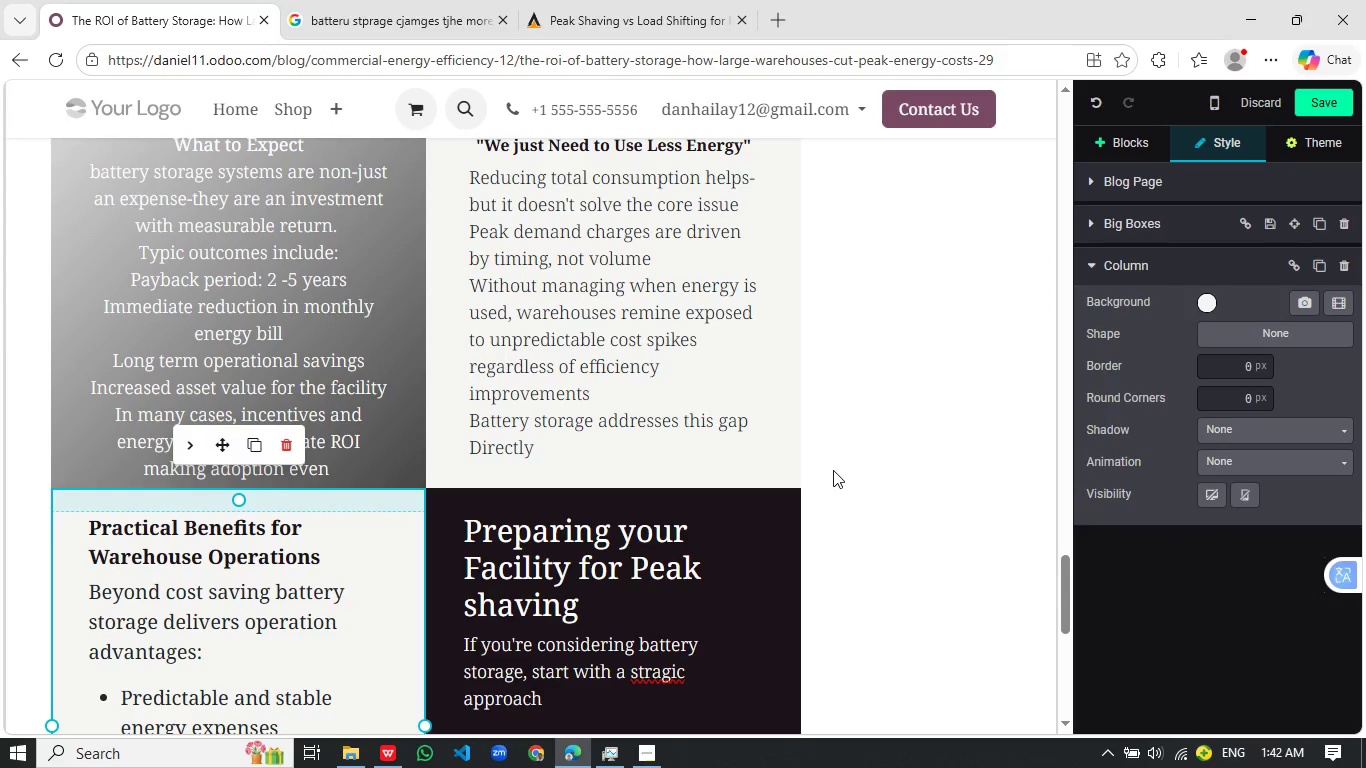 
left_click([725, 451])
 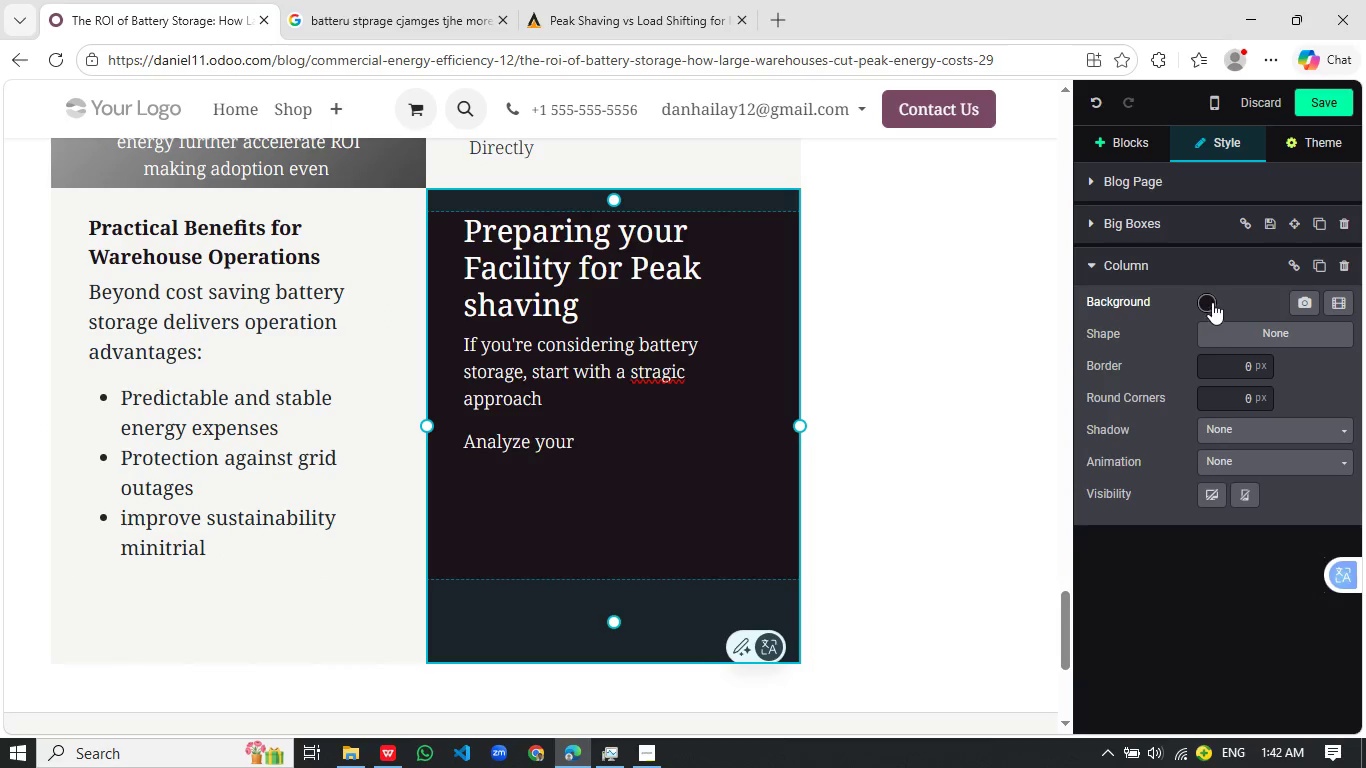 
scroll: coordinate [841, 491], scroll_direction: down, amount: 3.0
 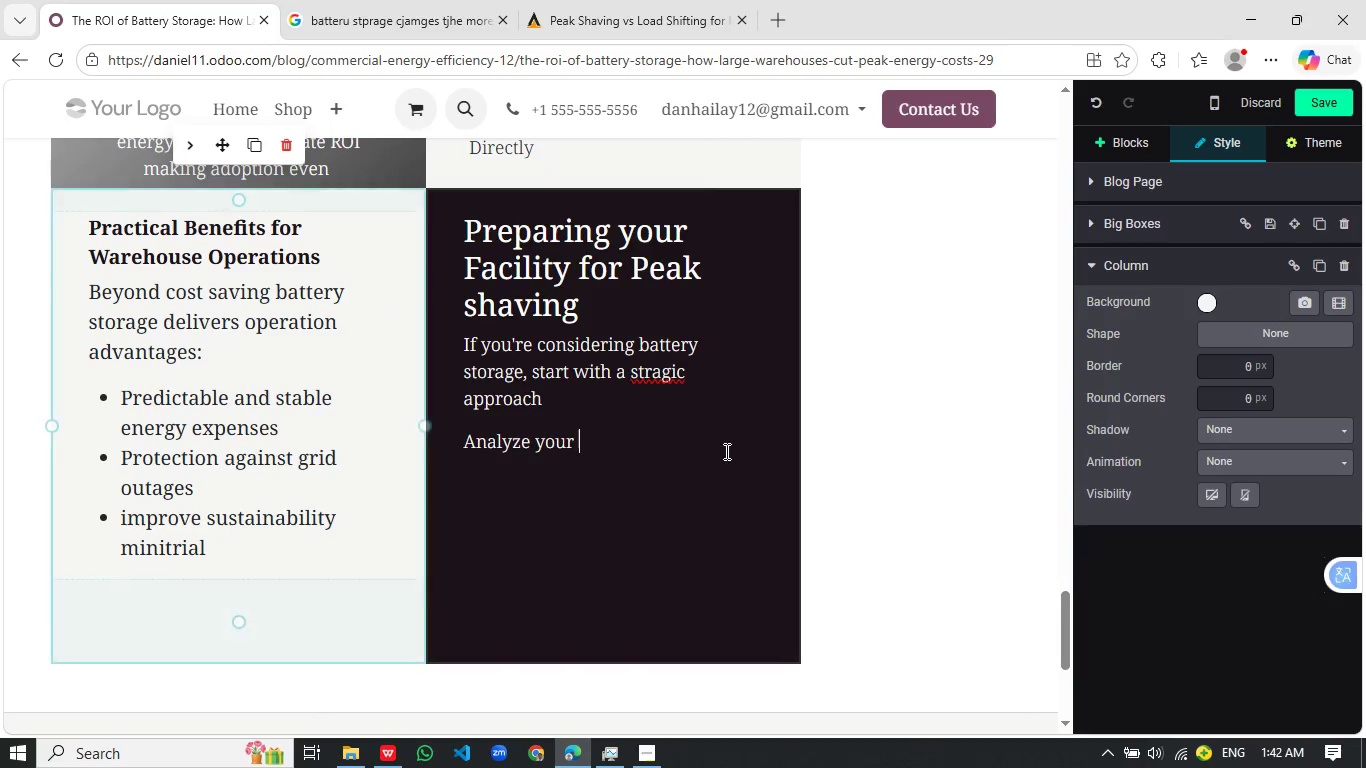 
left_click([1208, 299])
 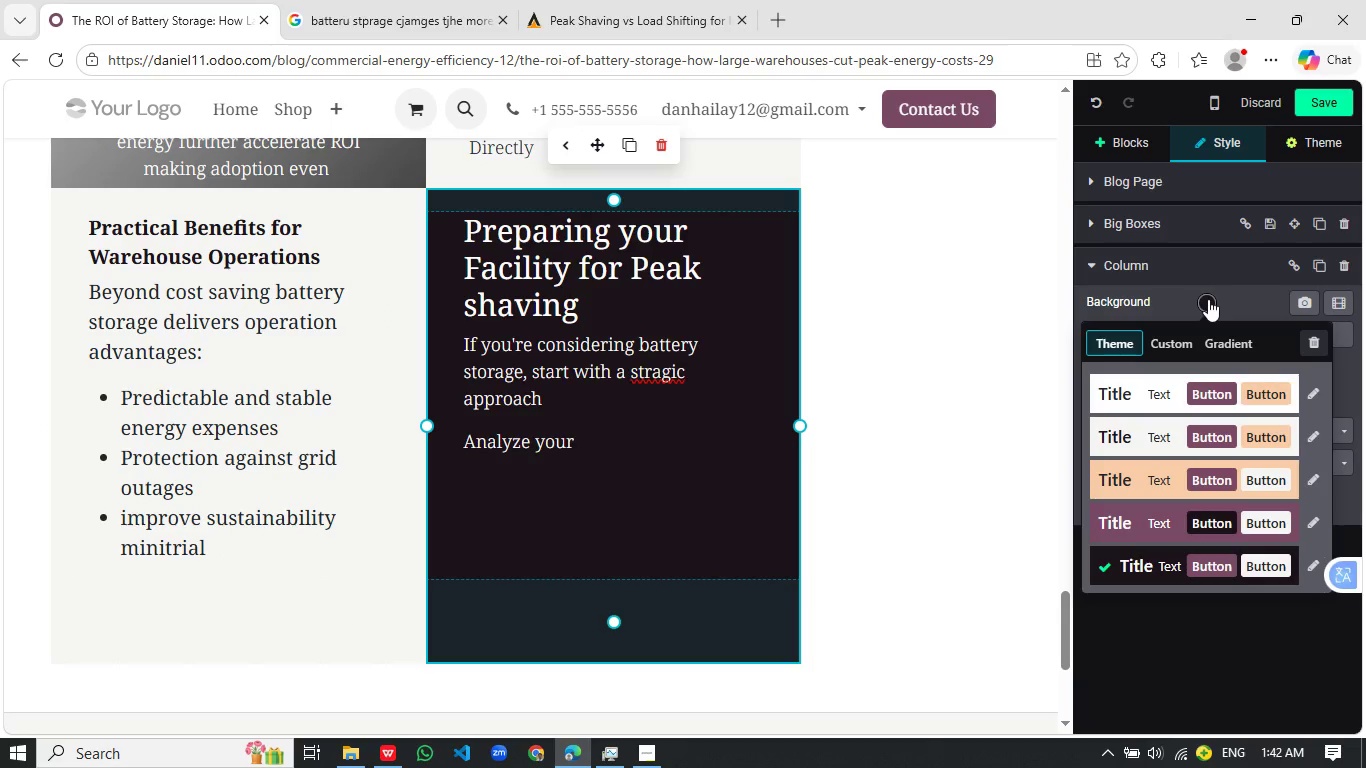 
wait(5.73)
 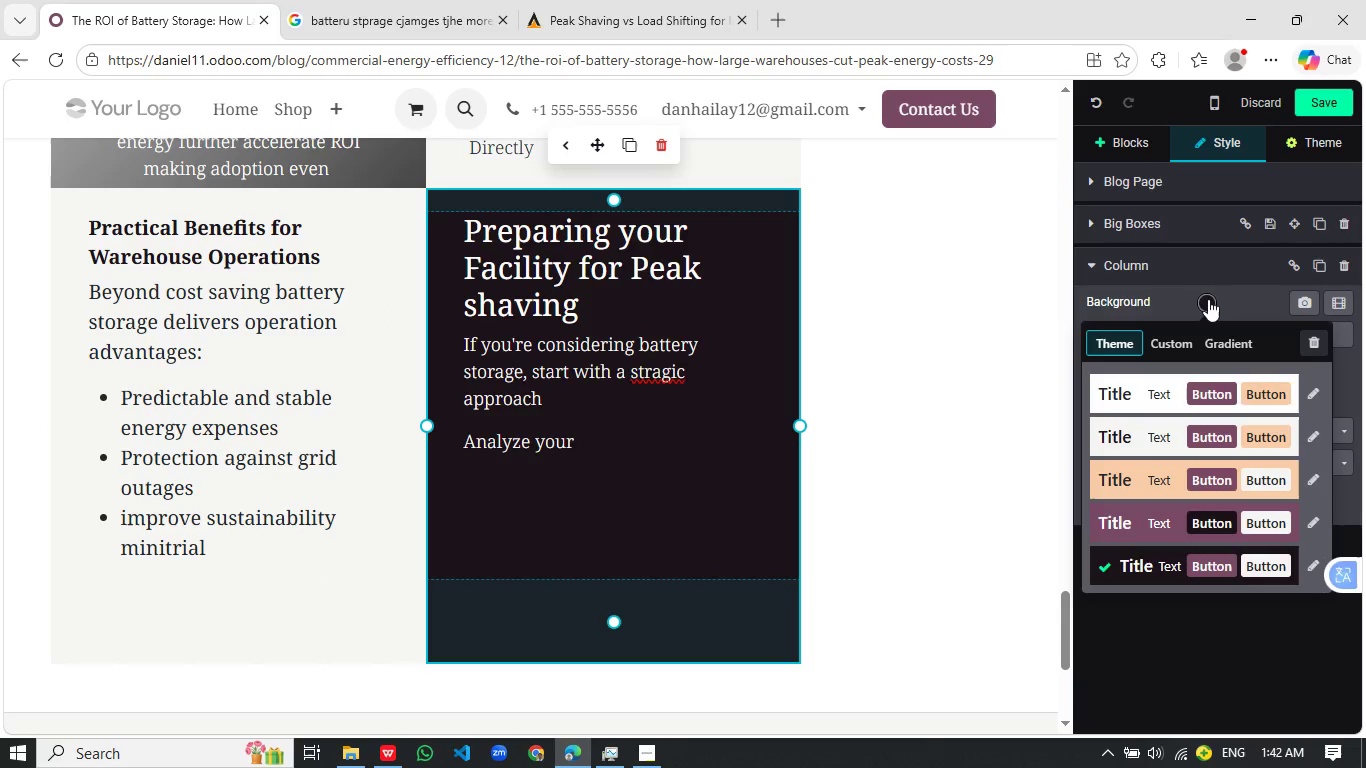 
mouse_move([1193, 494])
 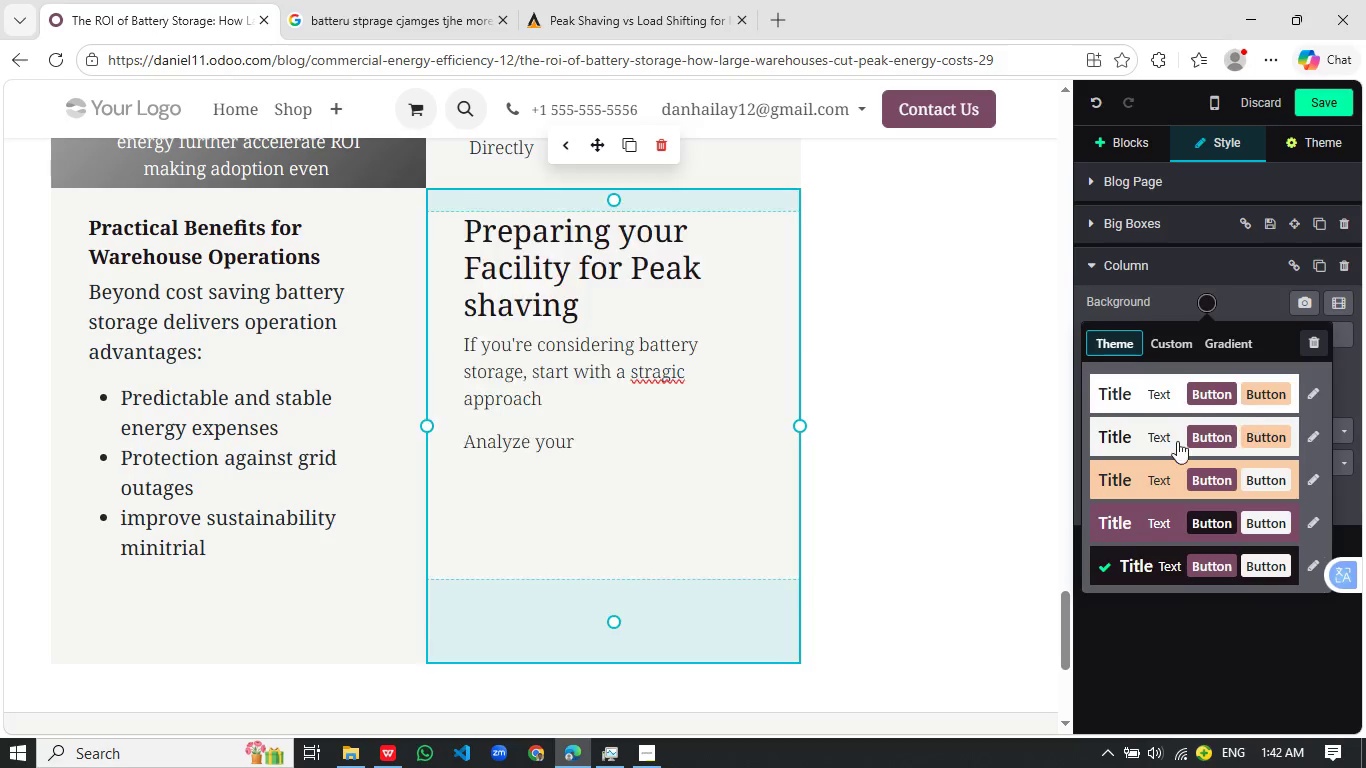 
left_click([1106, 440])
 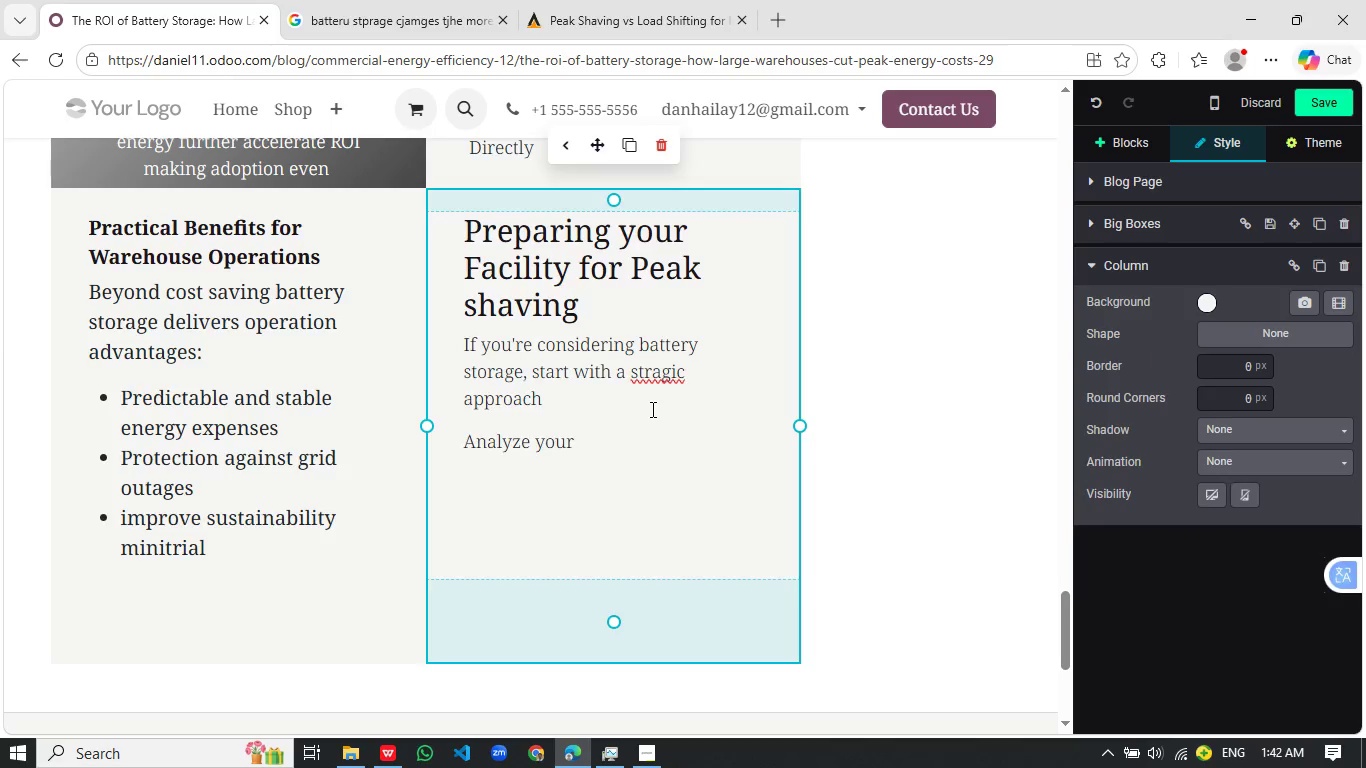 
scroll: coordinate [651, 409], scroll_direction: up, amount: 2.0
 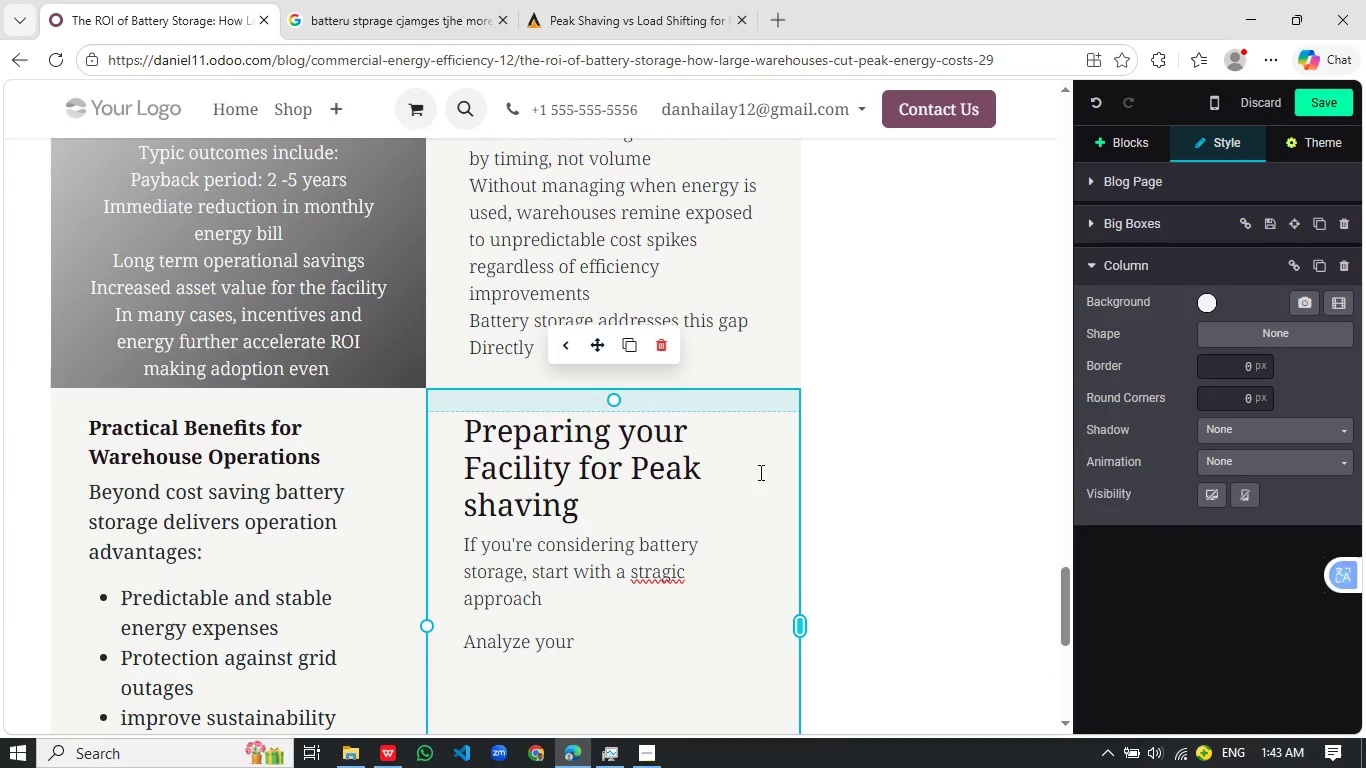 
left_click([740, 476])
 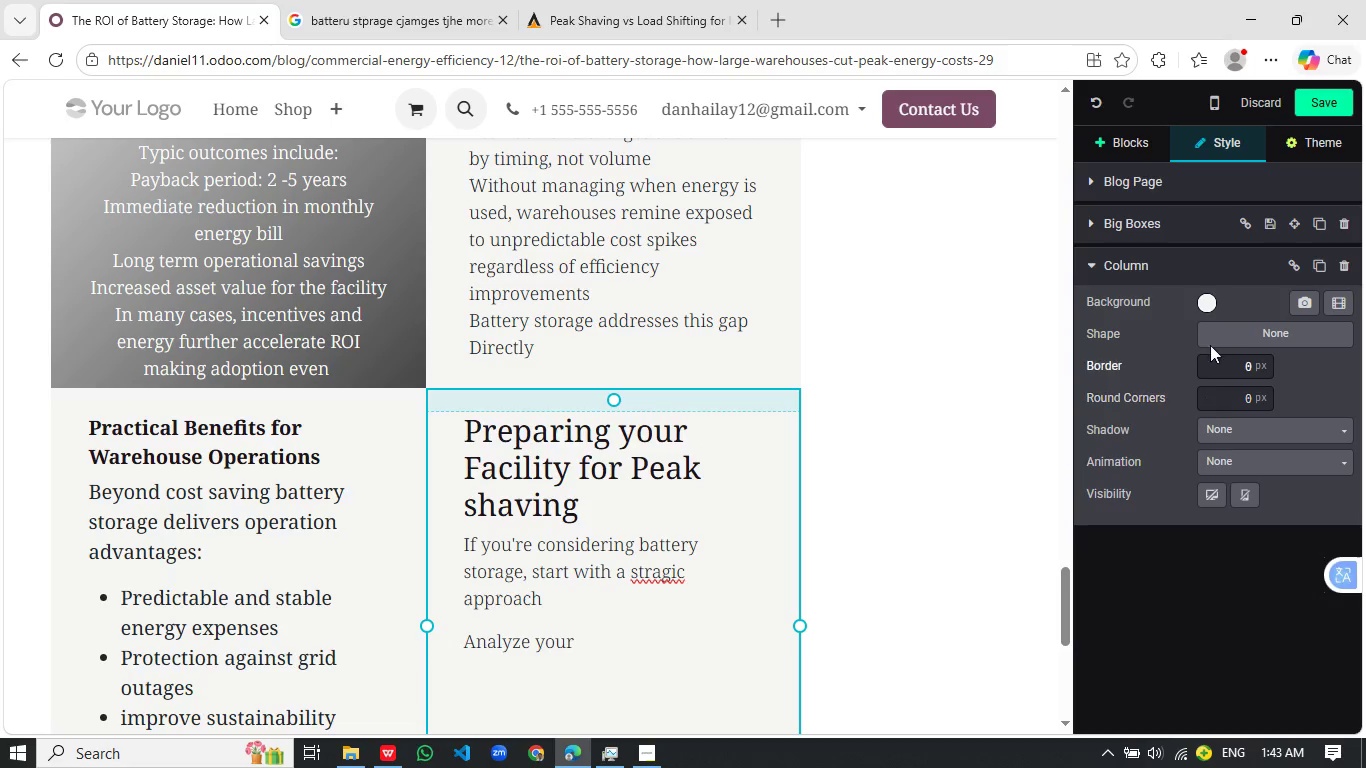 
left_click([1211, 302])
 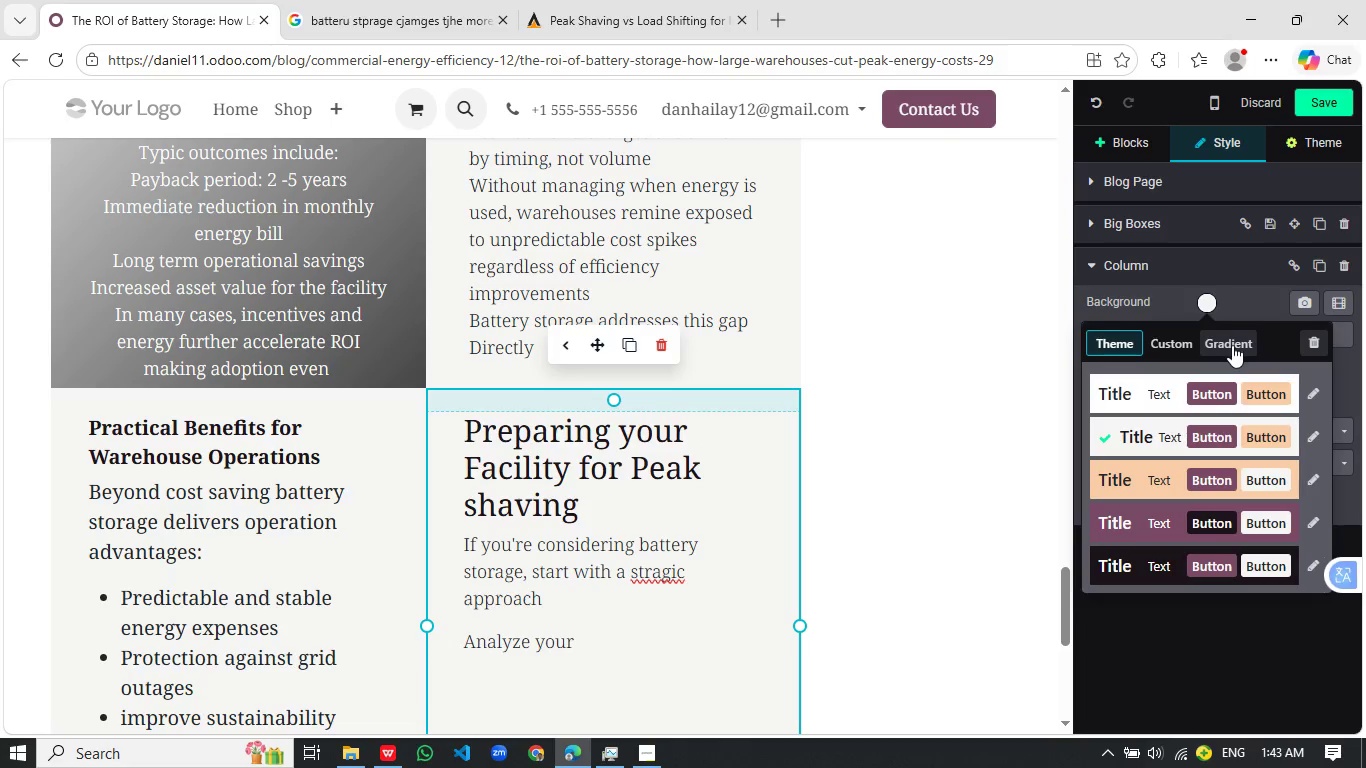 
left_click([1232, 345])
 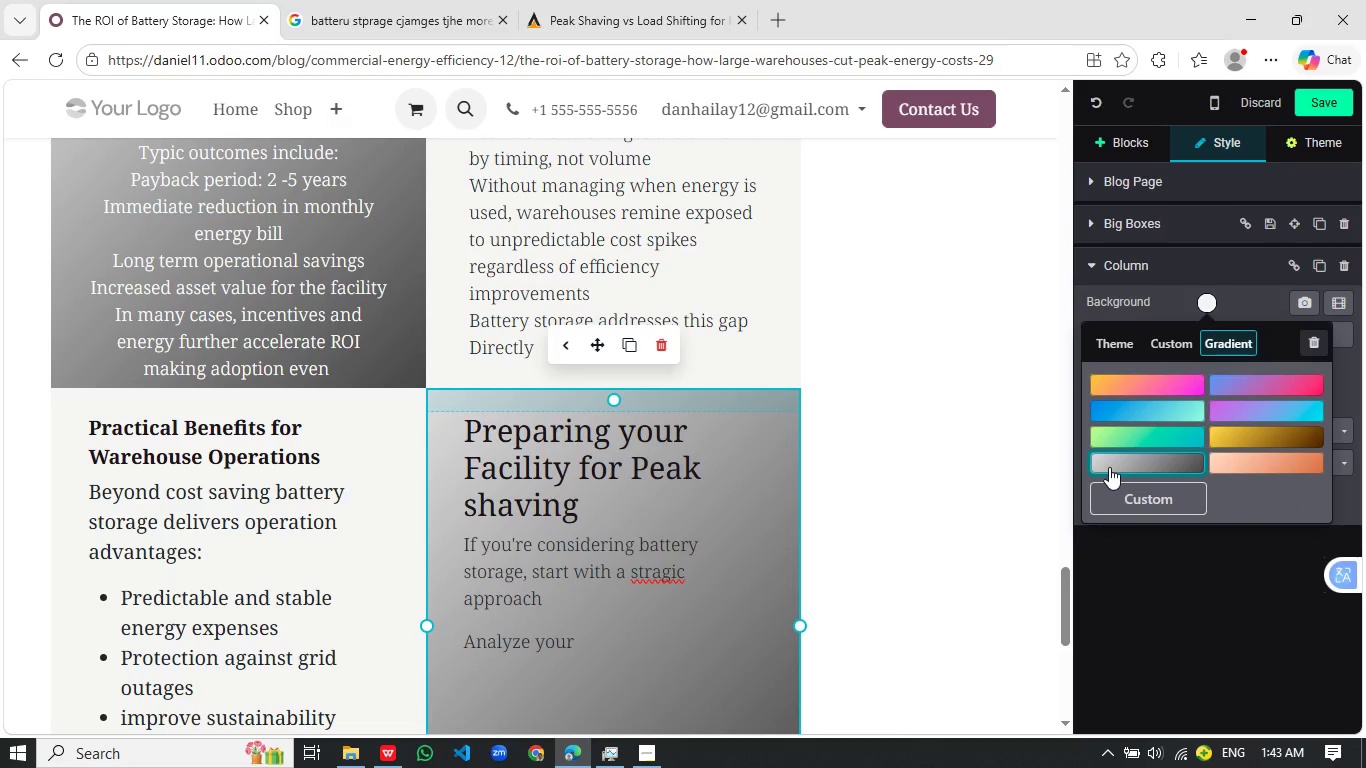 
left_click([1109, 467])
 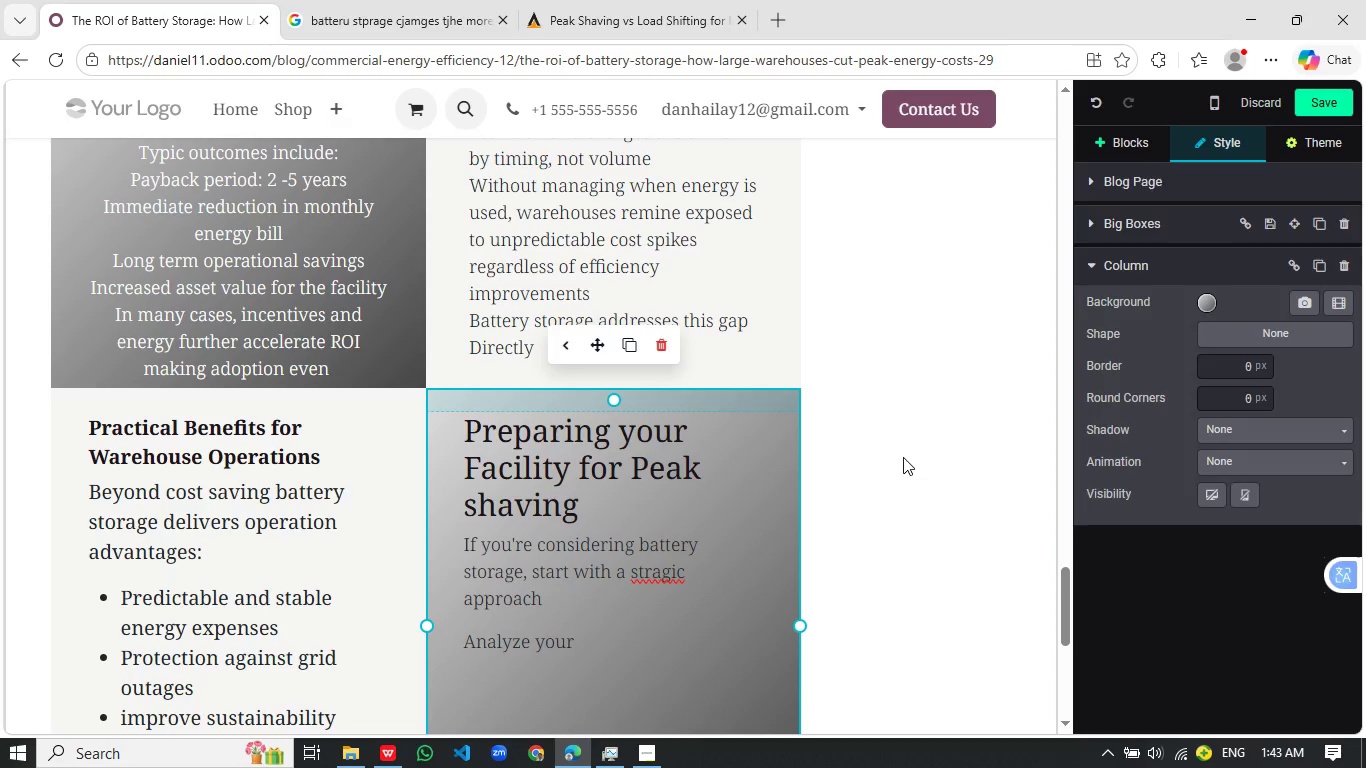 
left_click([903, 457])
 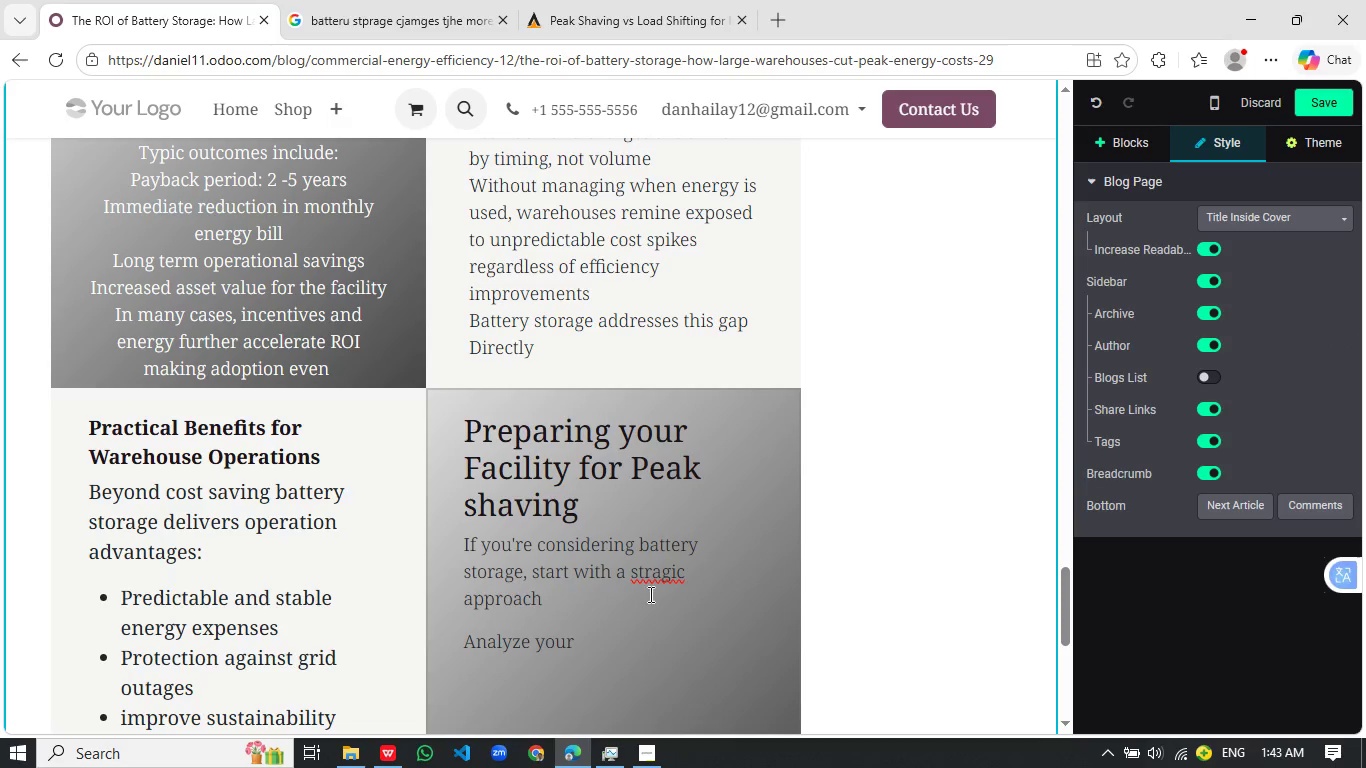 
left_click([664, 575])
 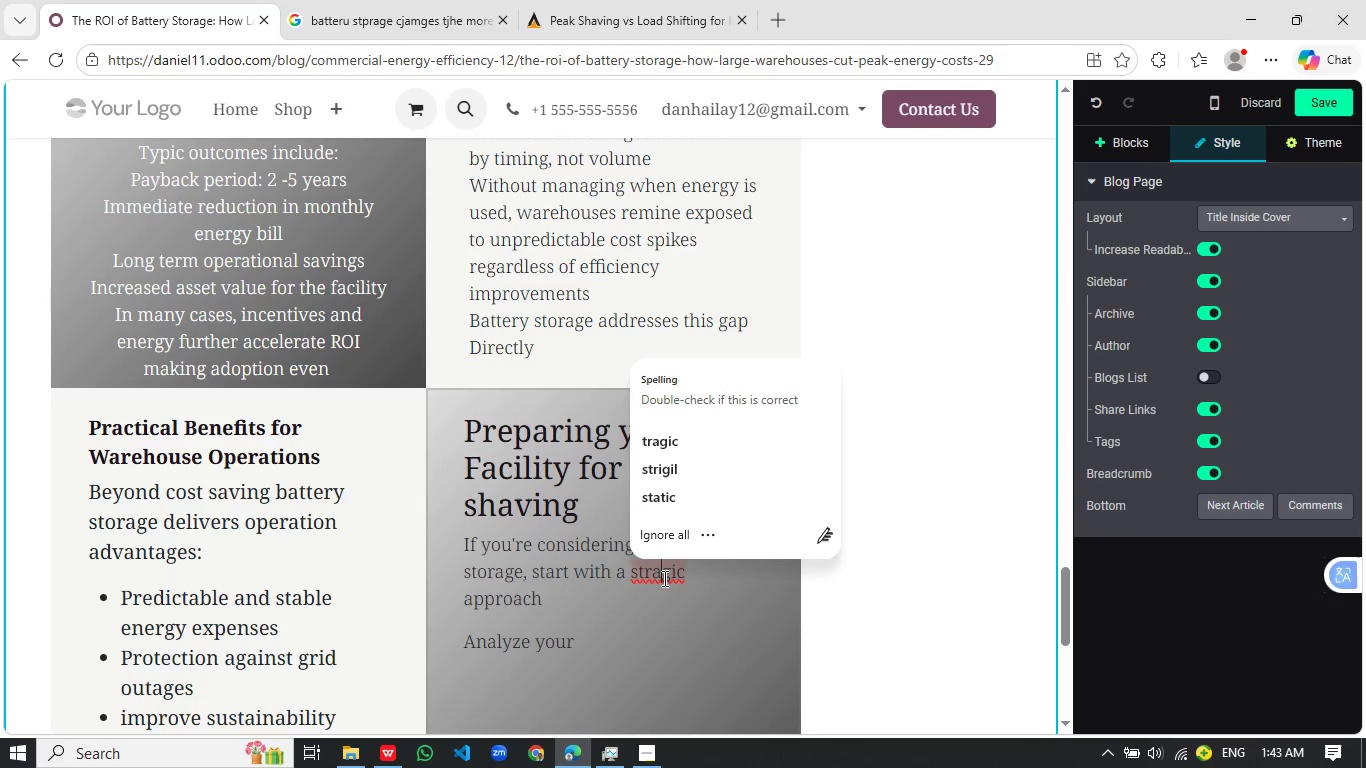 
type(ta)
 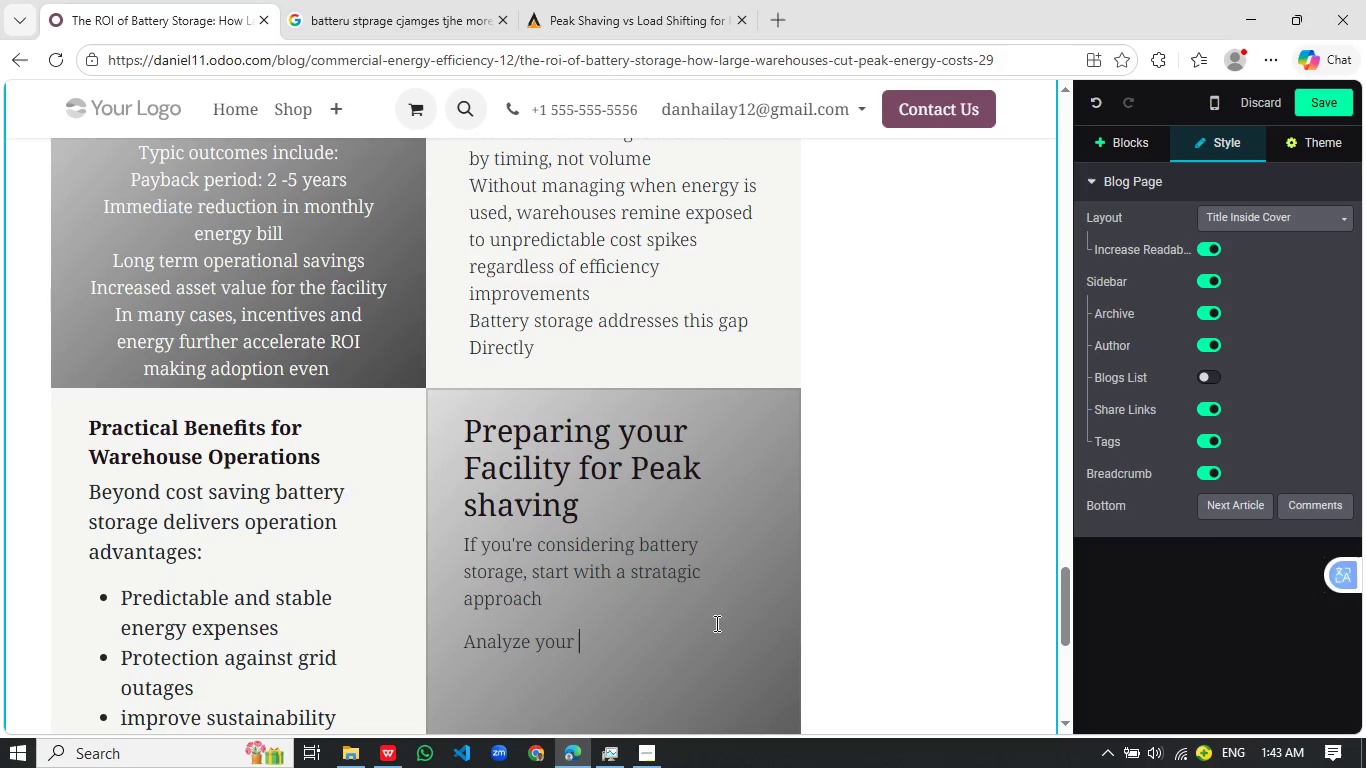 
left_click([715, 623])
 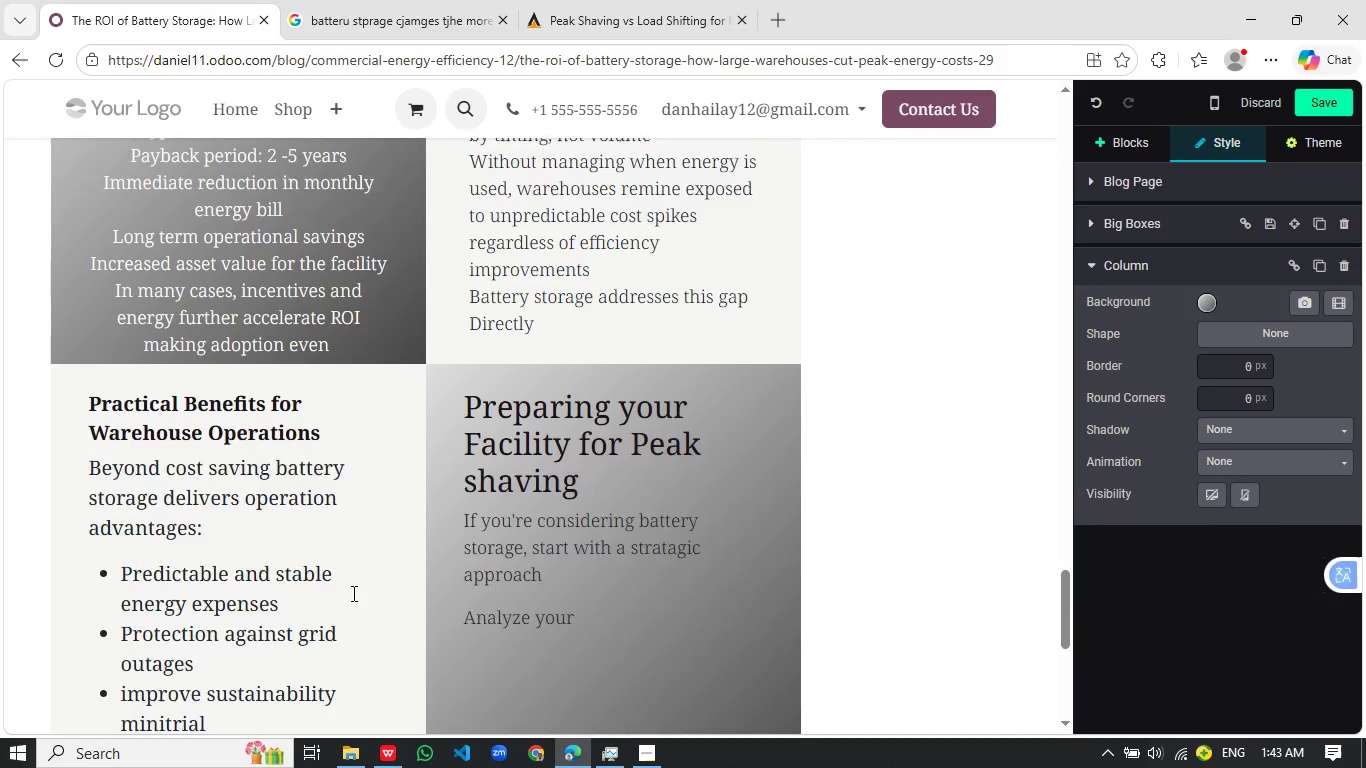 
scroll: coordinate [352, 591], scroll_direction: up, amount: 6.0
 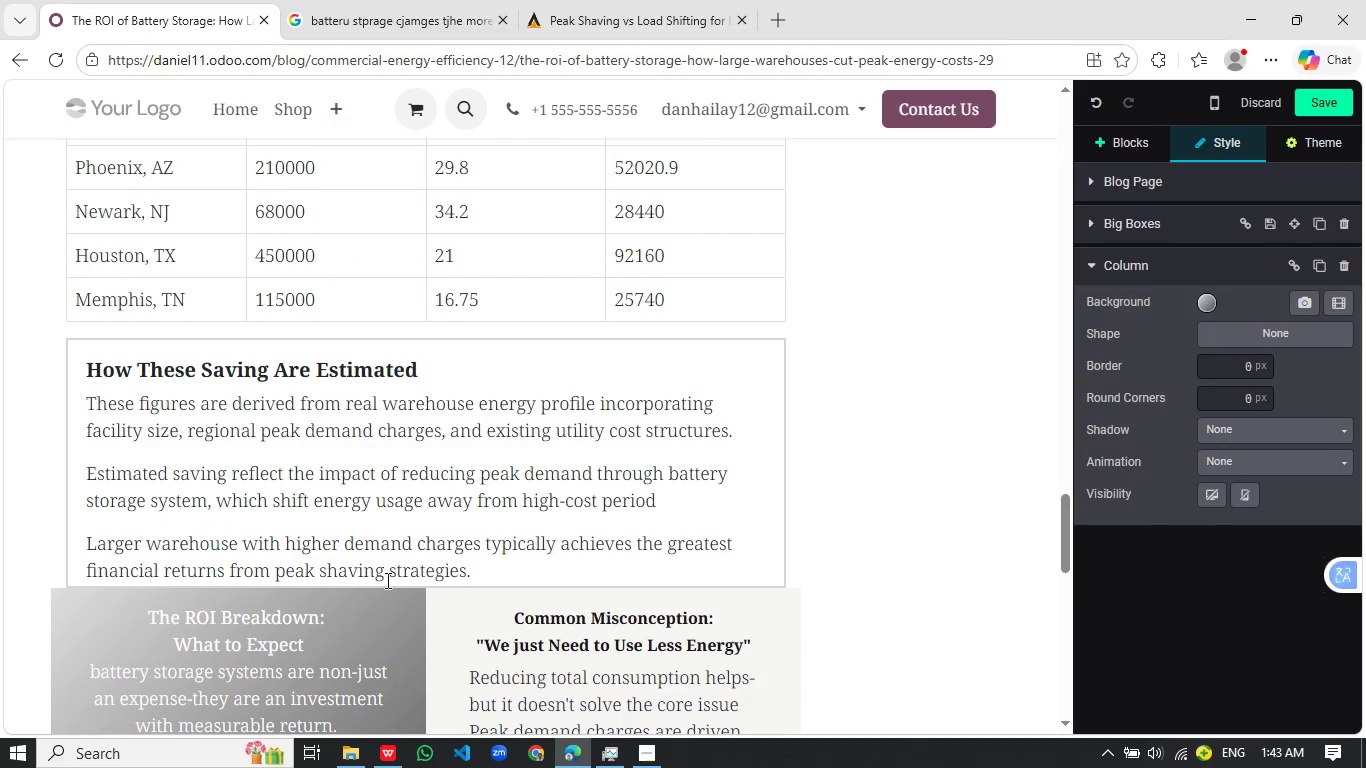 
scroll: coordinate [414, 462], scroll_direction: down, amount: 6.0
 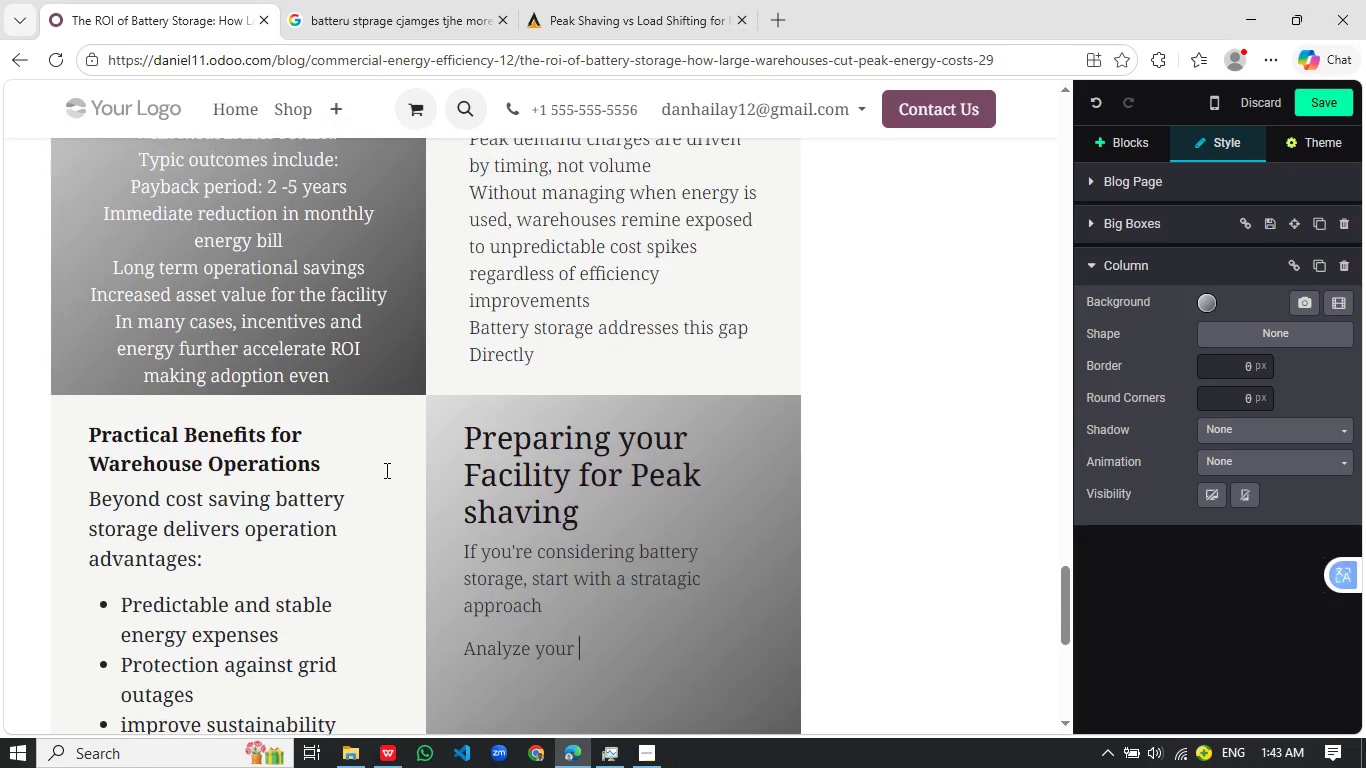 
scroll: coordinate [385, 470], scroll_direction: up, amount: 2.0
 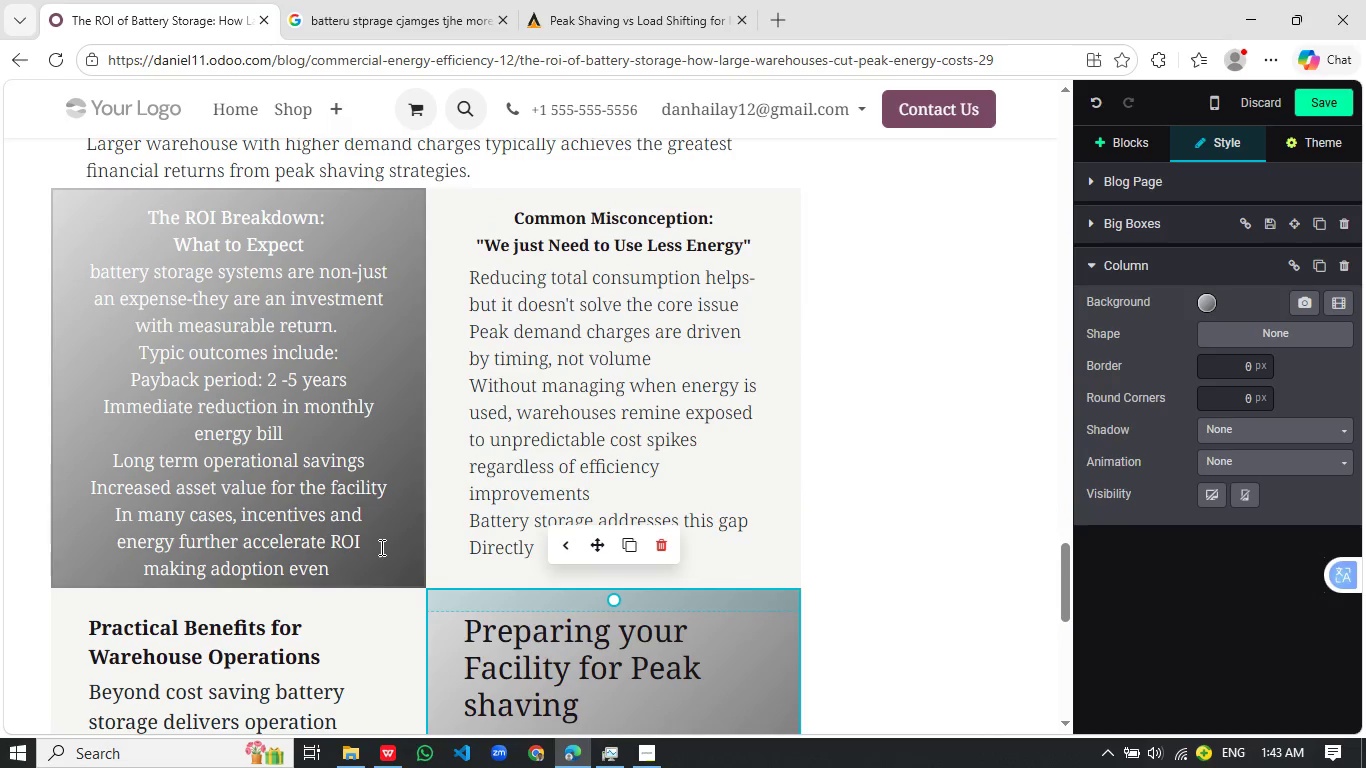 
left_click([380, 547])
 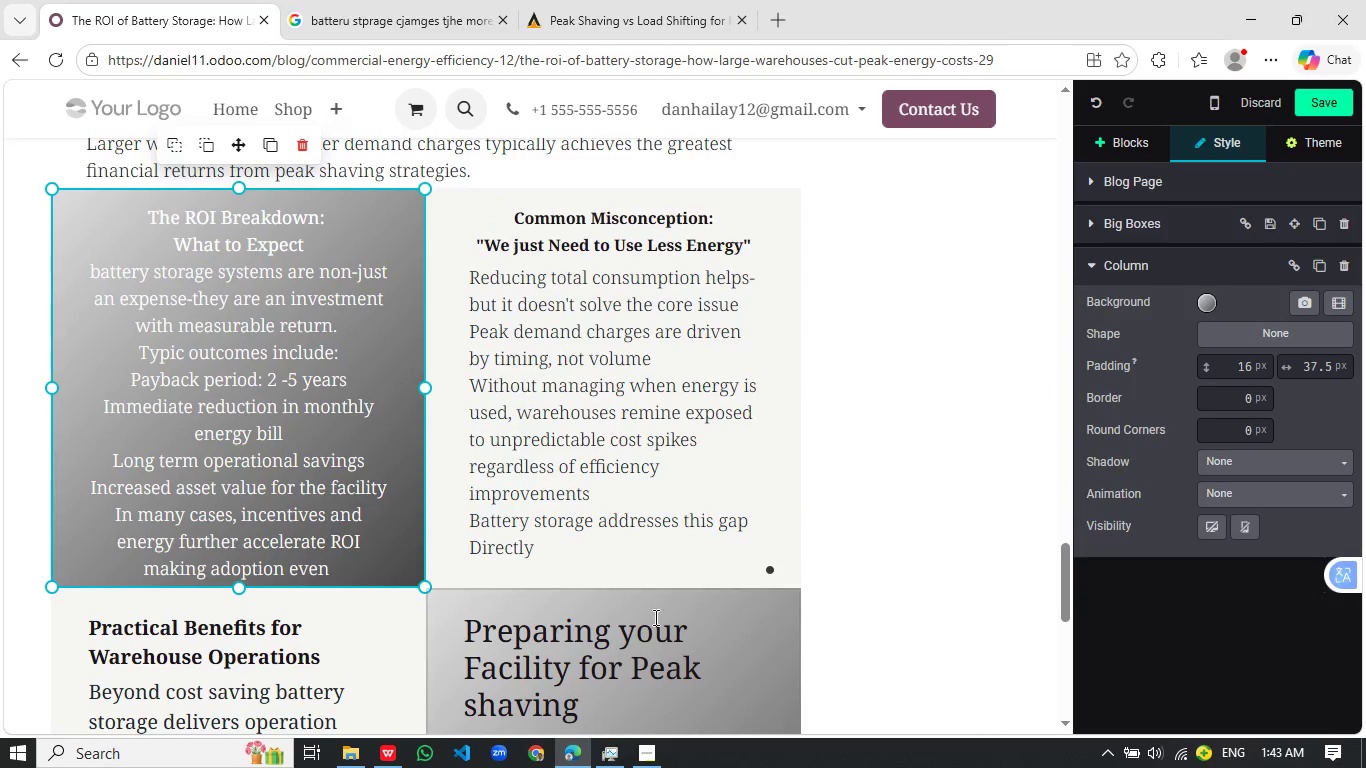 
scroll: coordinate [651, 618], scroll_direction: down, amount: 4.0
 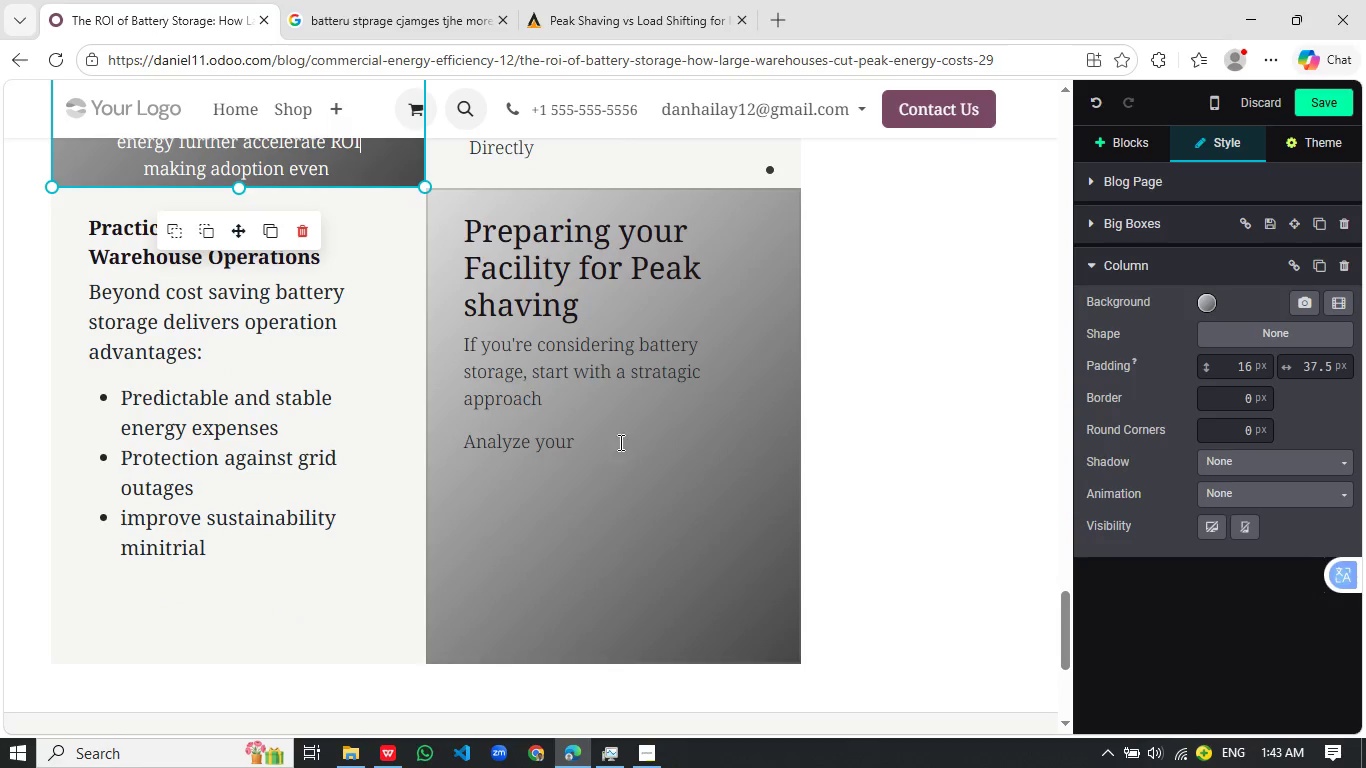 
left_click([595, 427])
 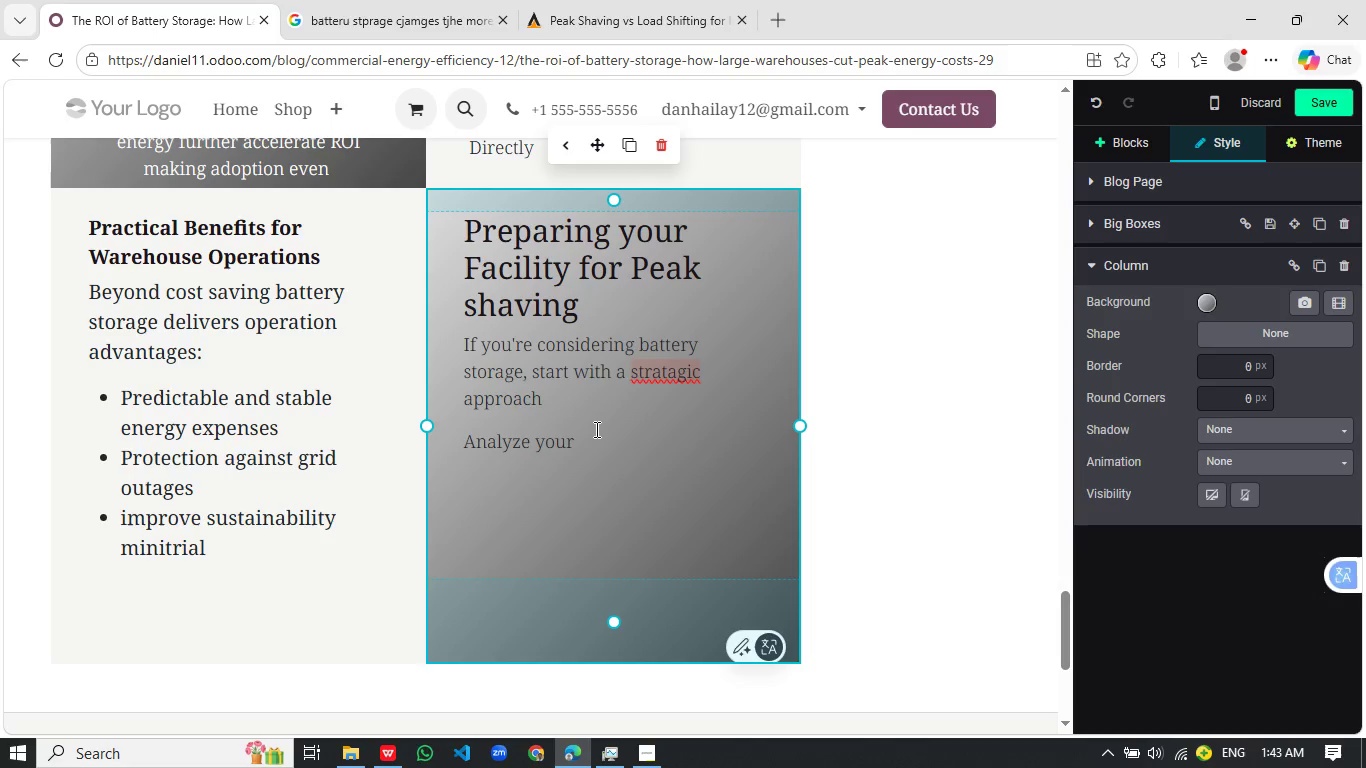 
wait(6.39)
 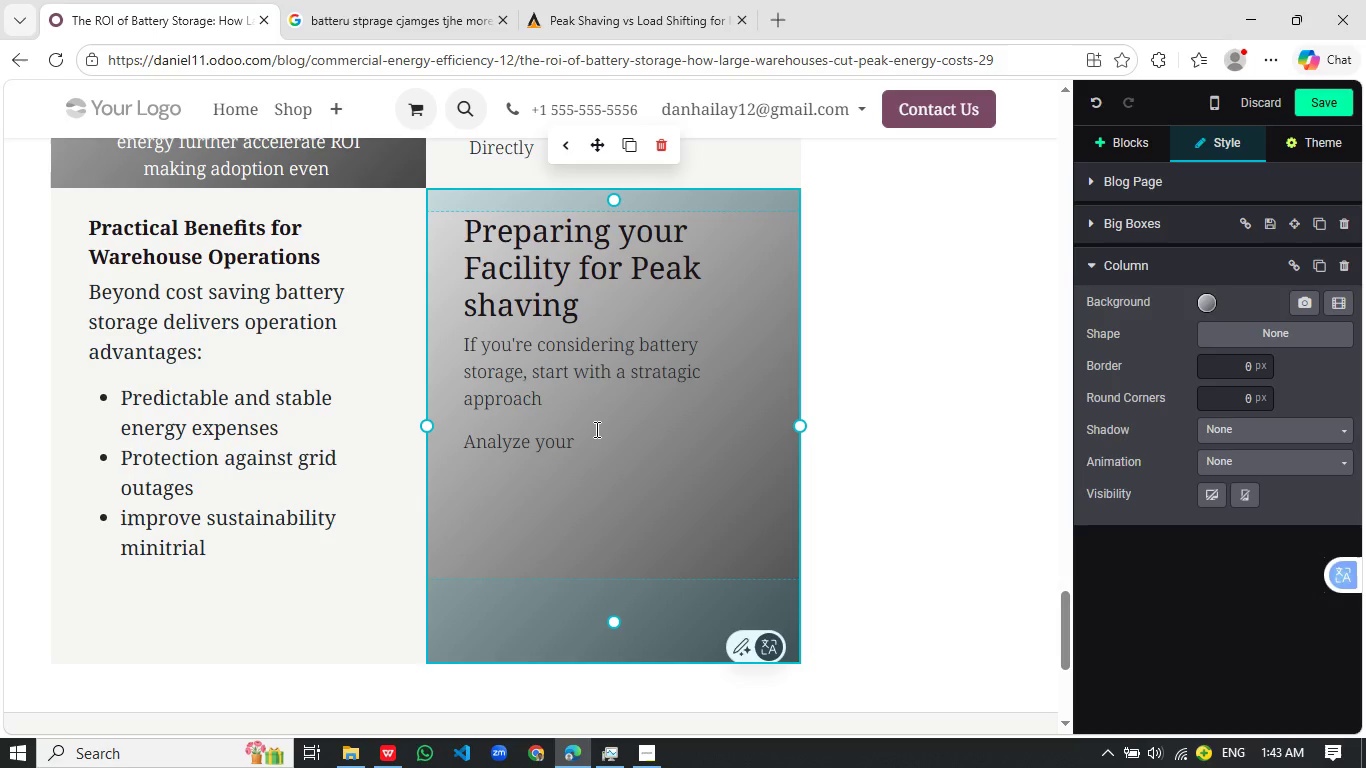 
type(peak demand patterns)
 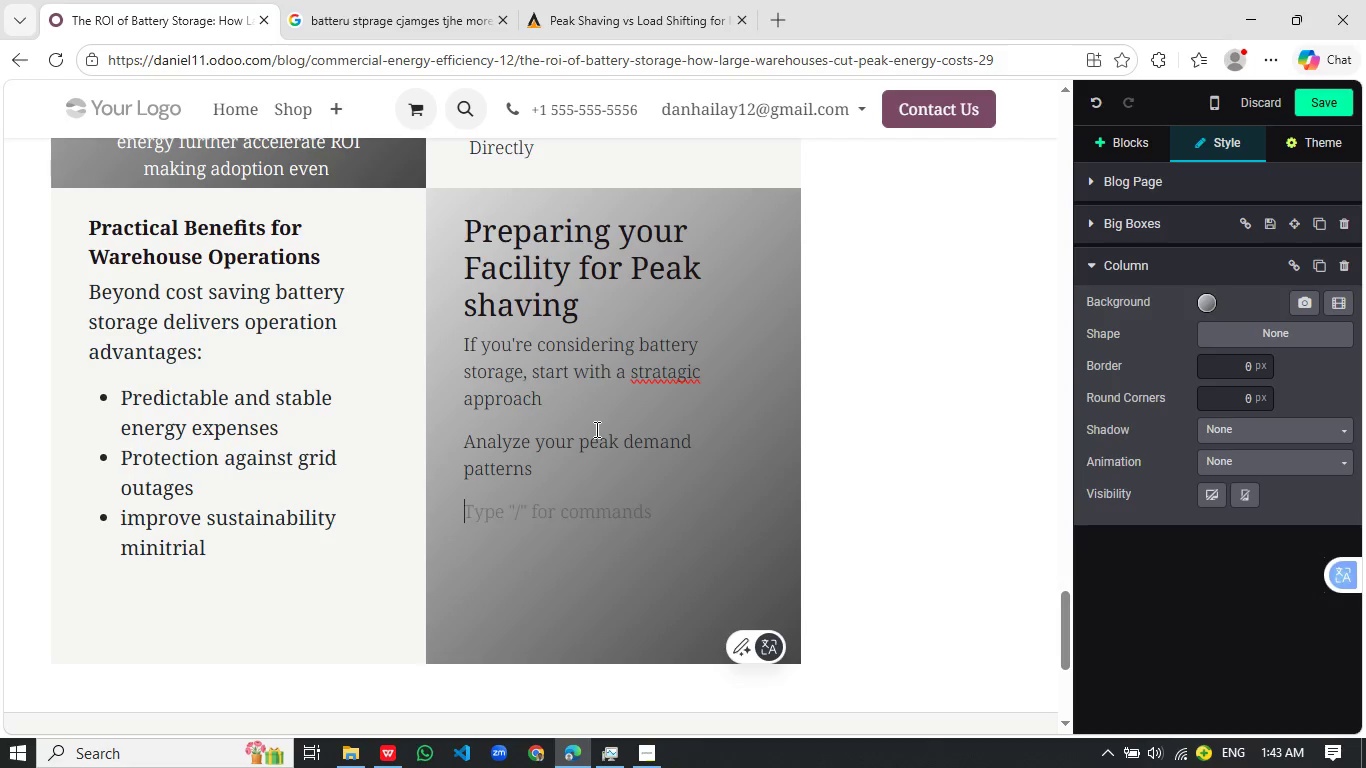 
key(Enter)
 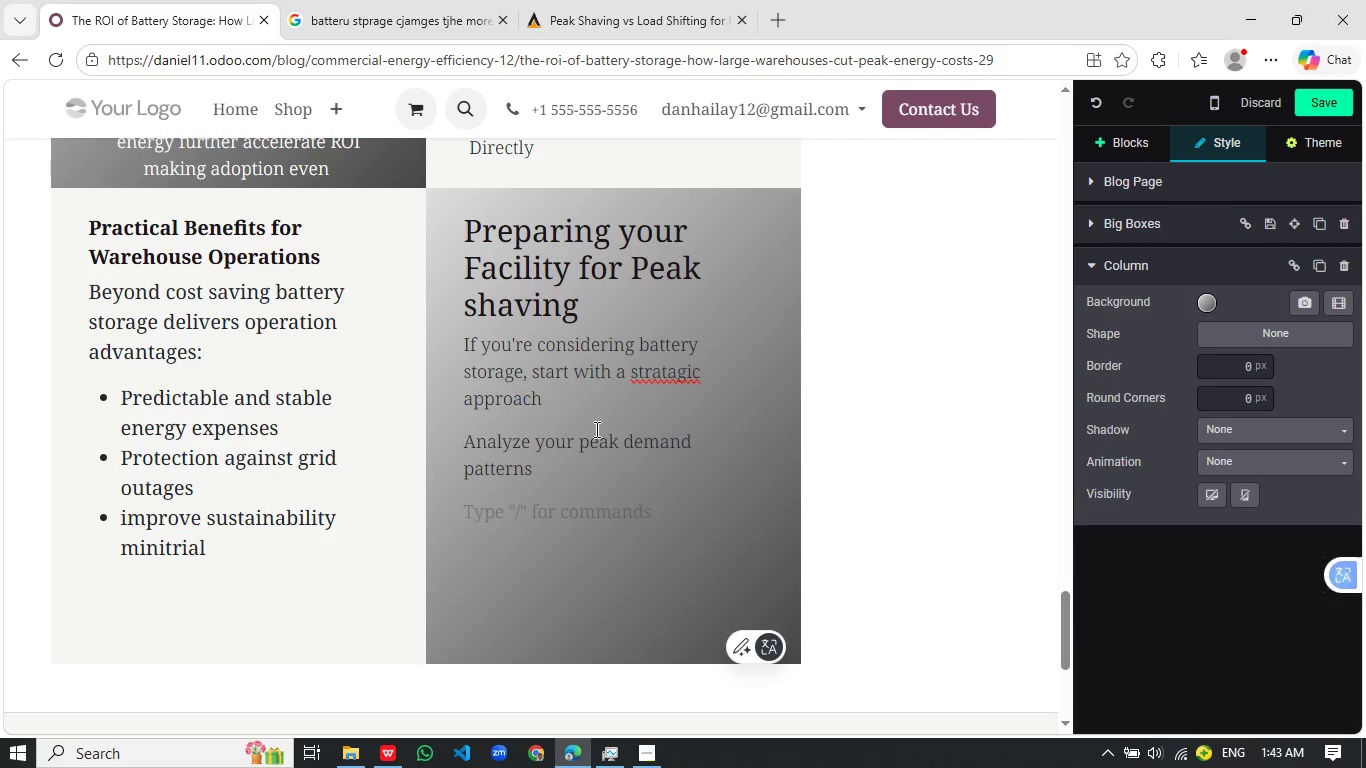 
key(Shift+ShiftLeft)
 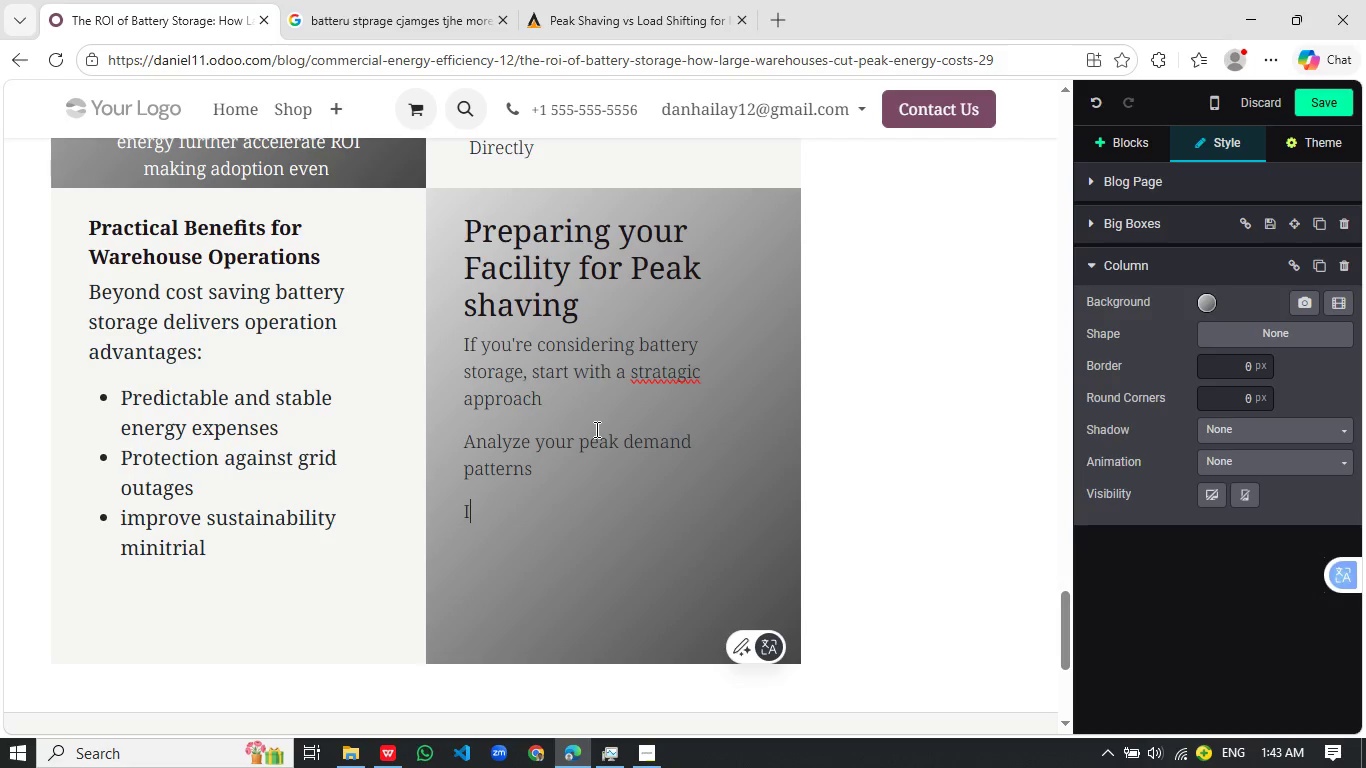 
key(Shift+I)
 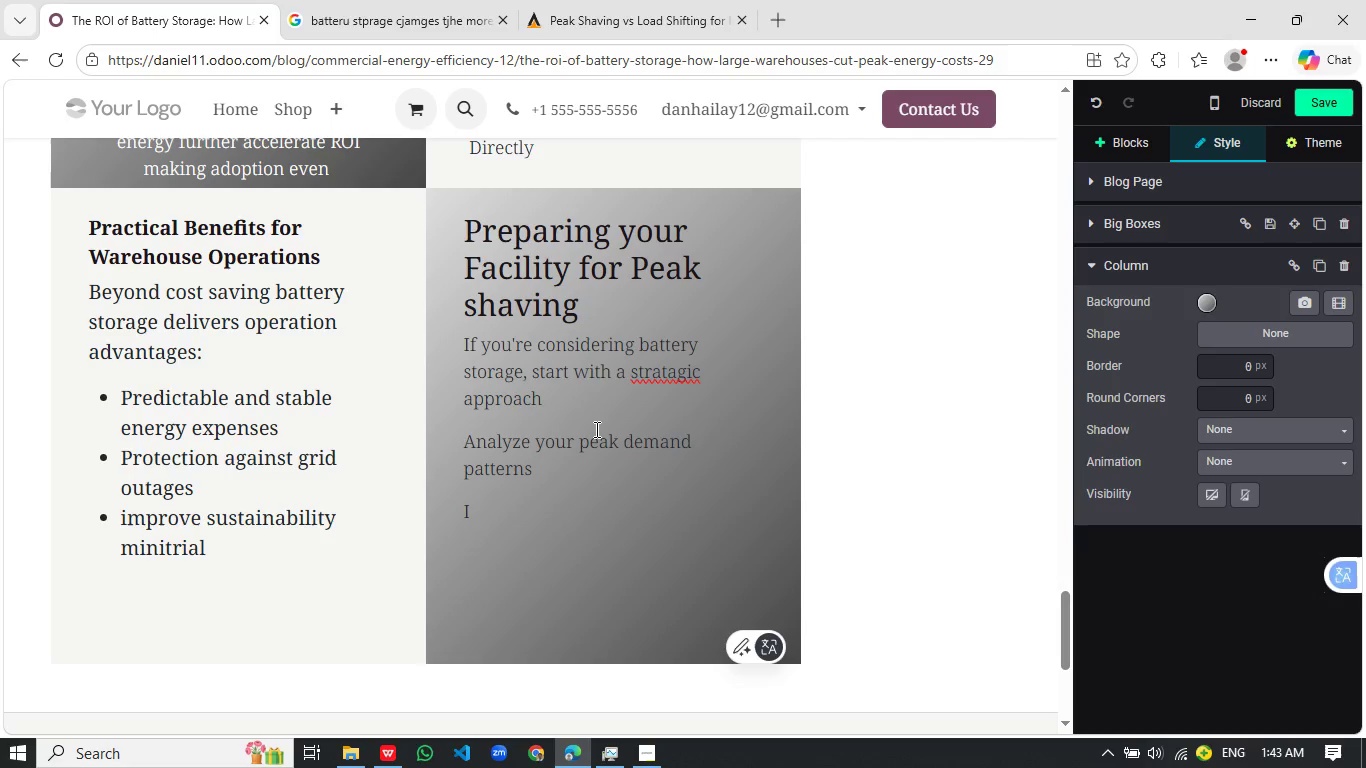 
key(Backspace)
 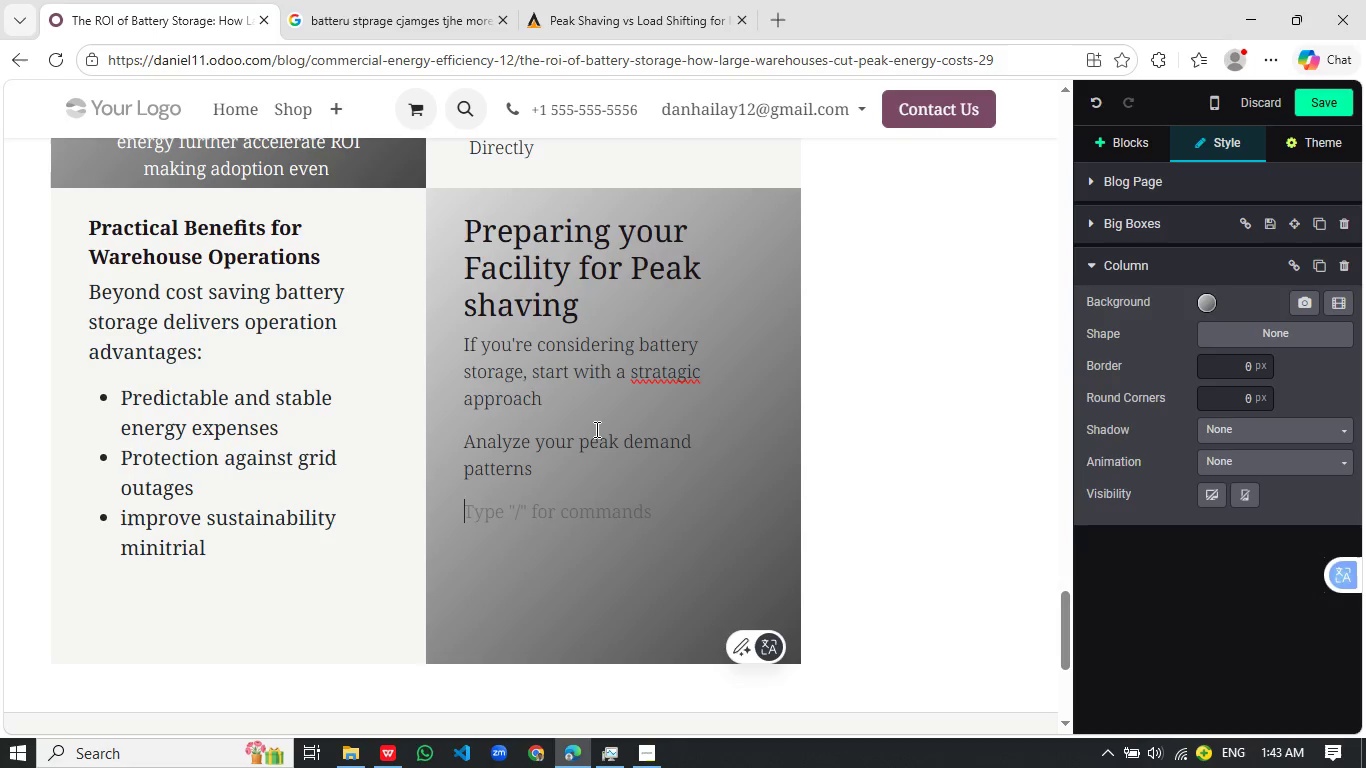 
key(Slash)
 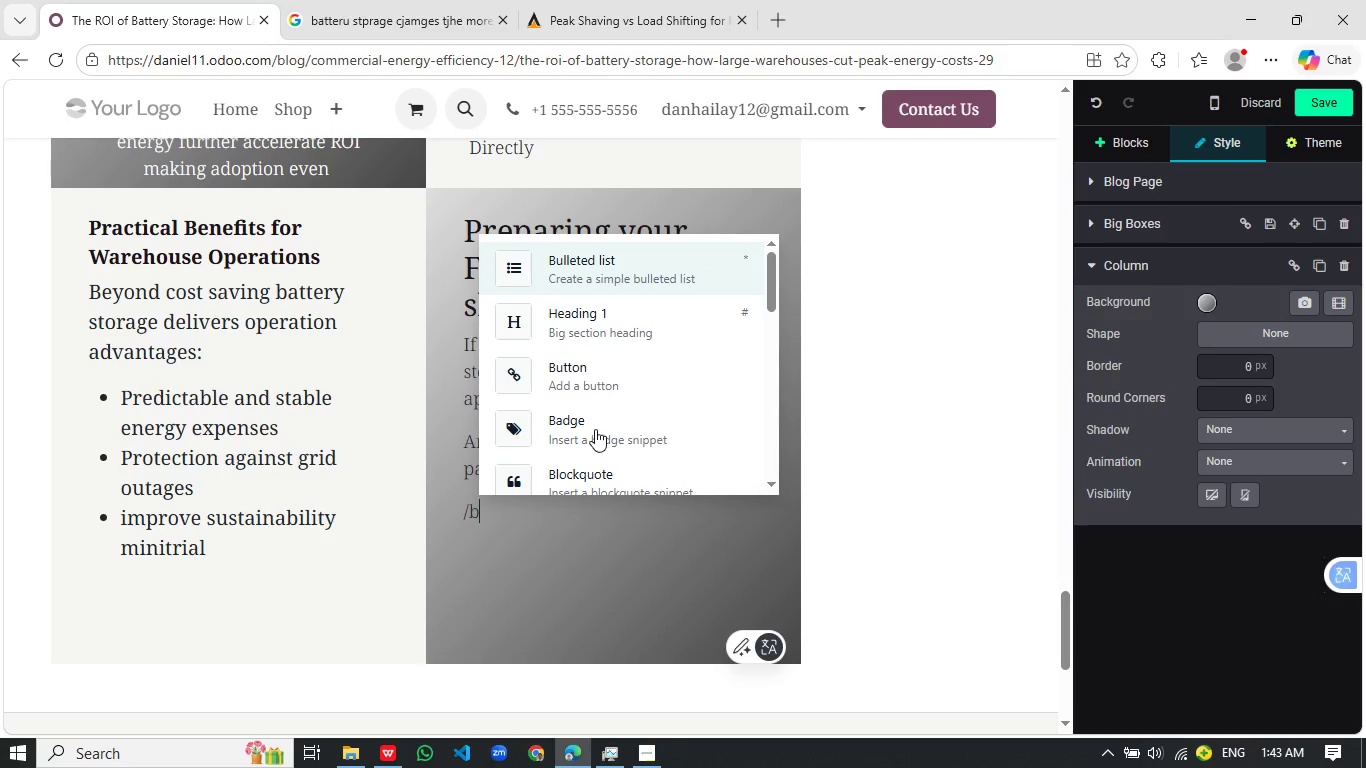 
key(B)
 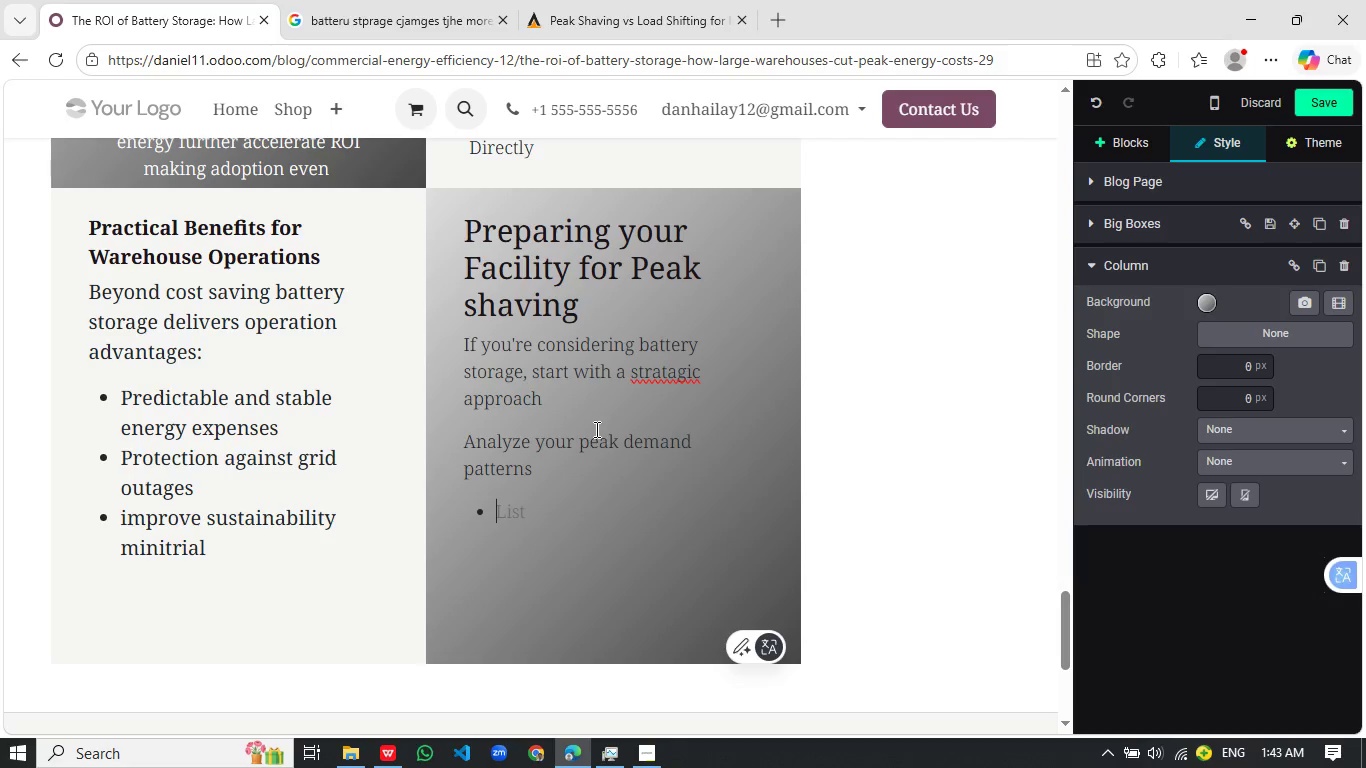 
key(Enter)
 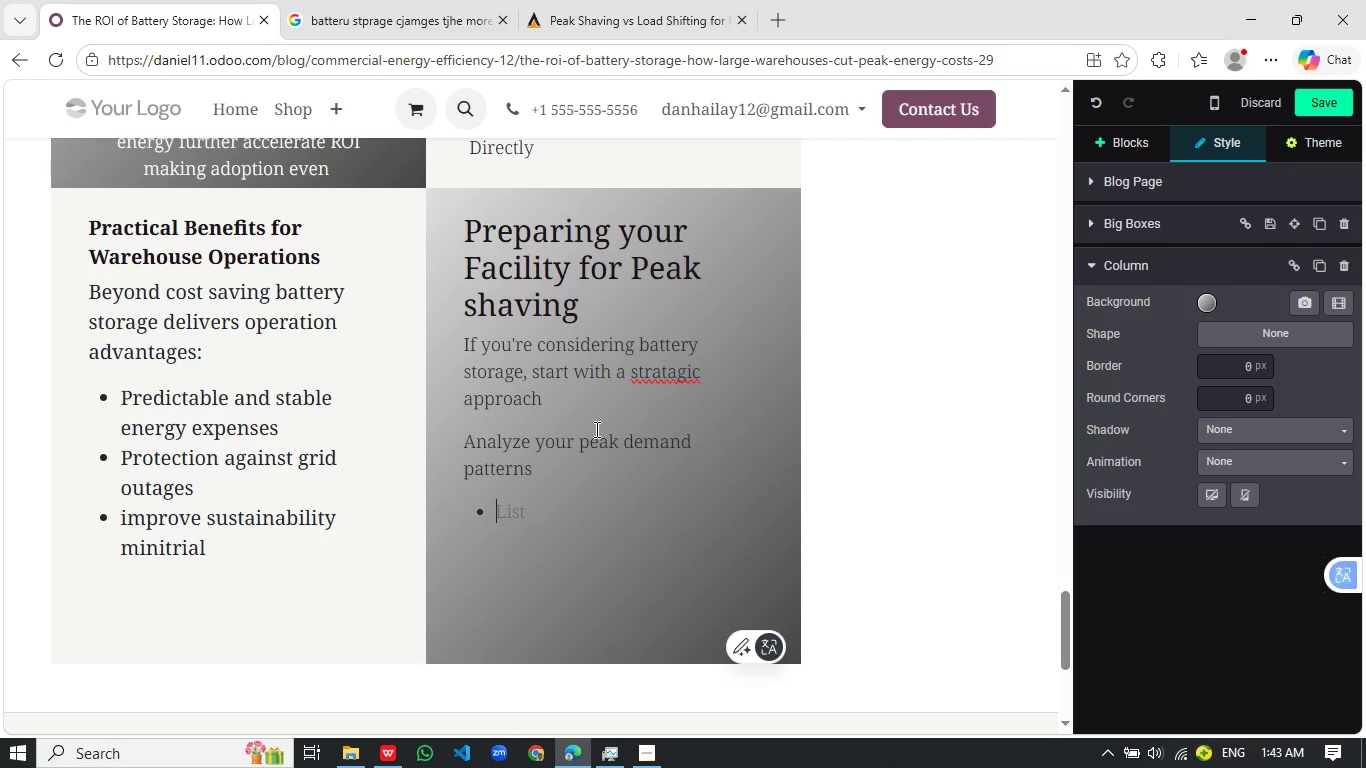 
type(Identify high load equipment prepari)
key(Backspace)
type(ing)
 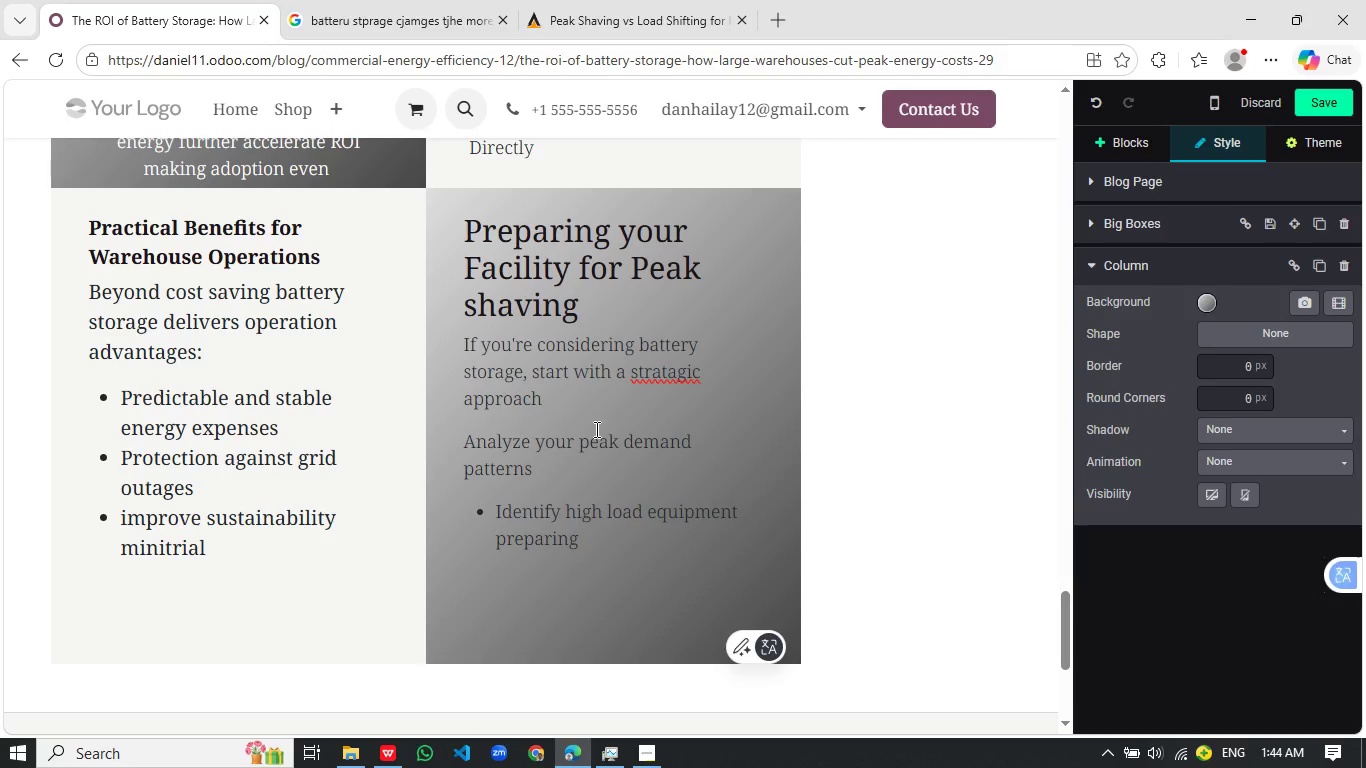 
wait(23.56)
 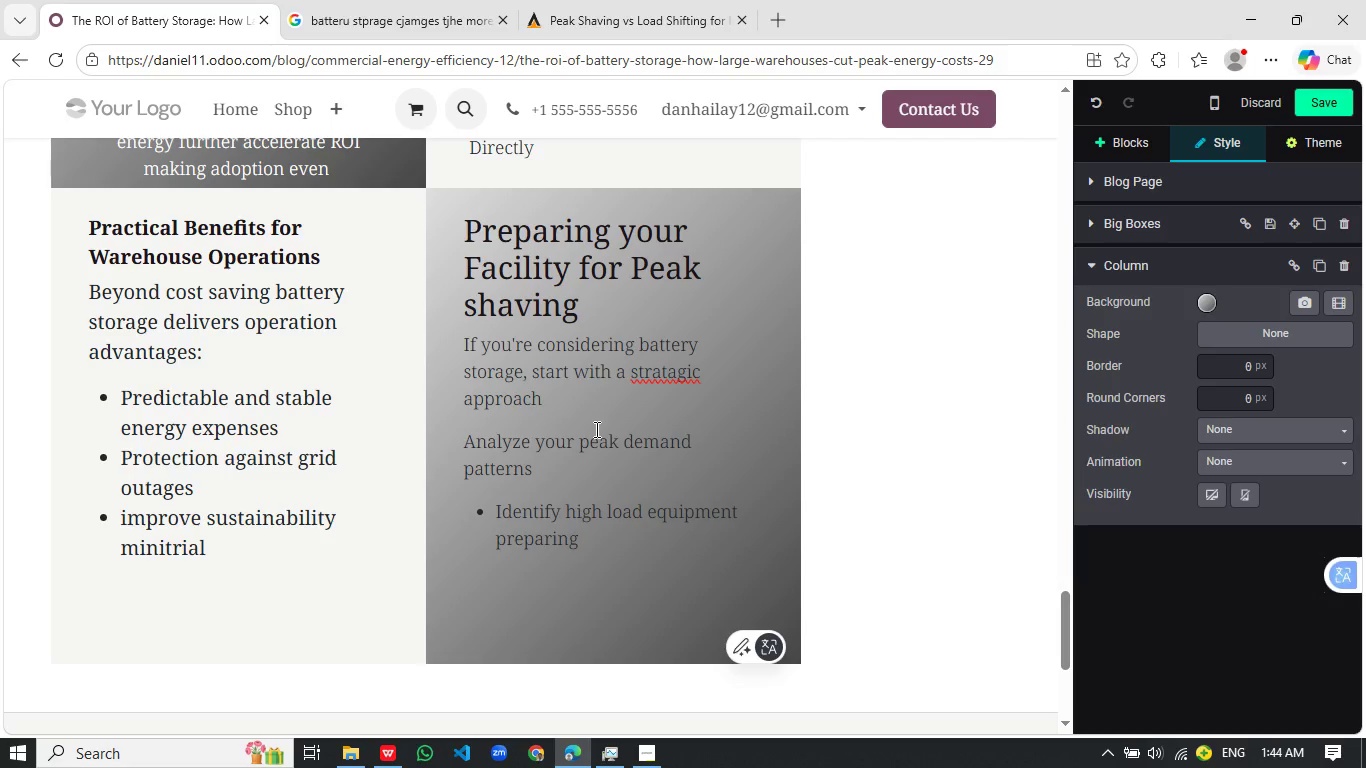 
left_click_drag(start_coordinate=[575, 542], to_coordinate=[478, 535])
 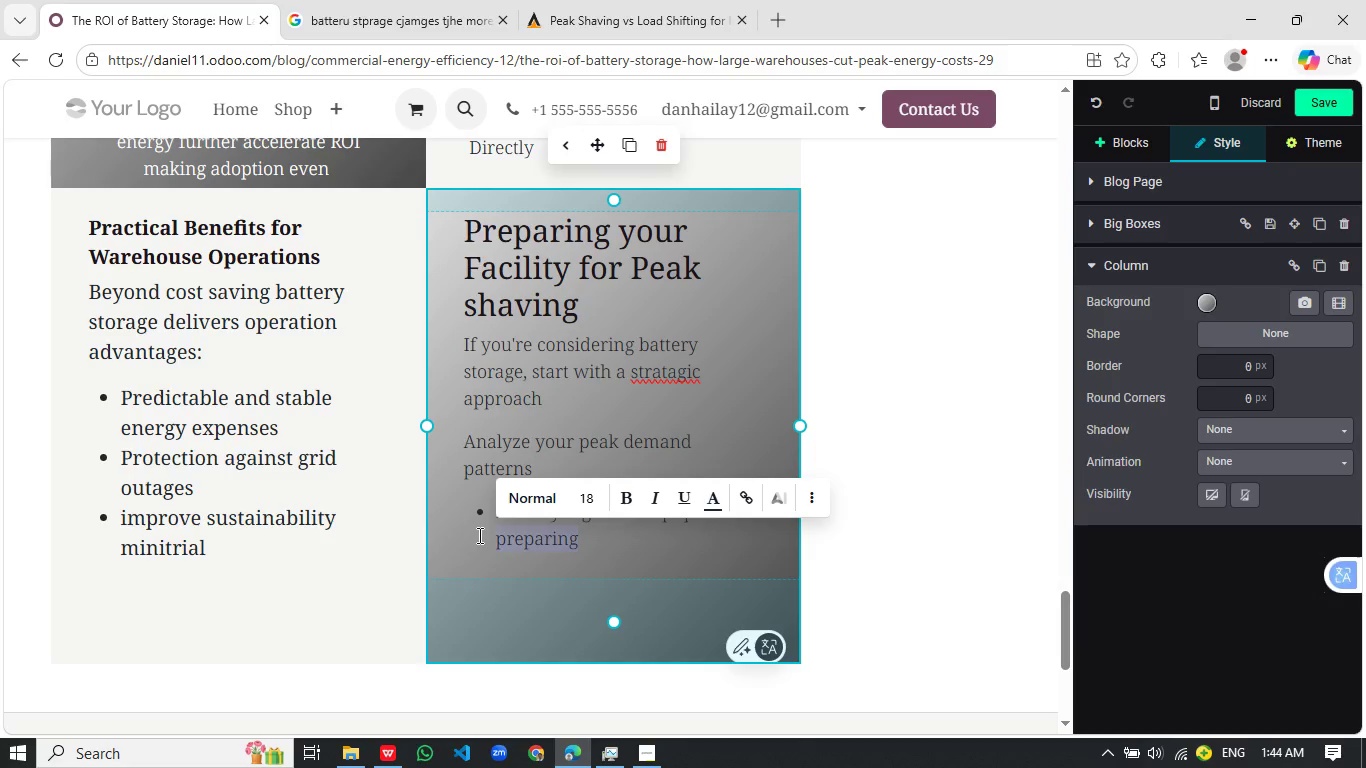 
type(usage cycles)
 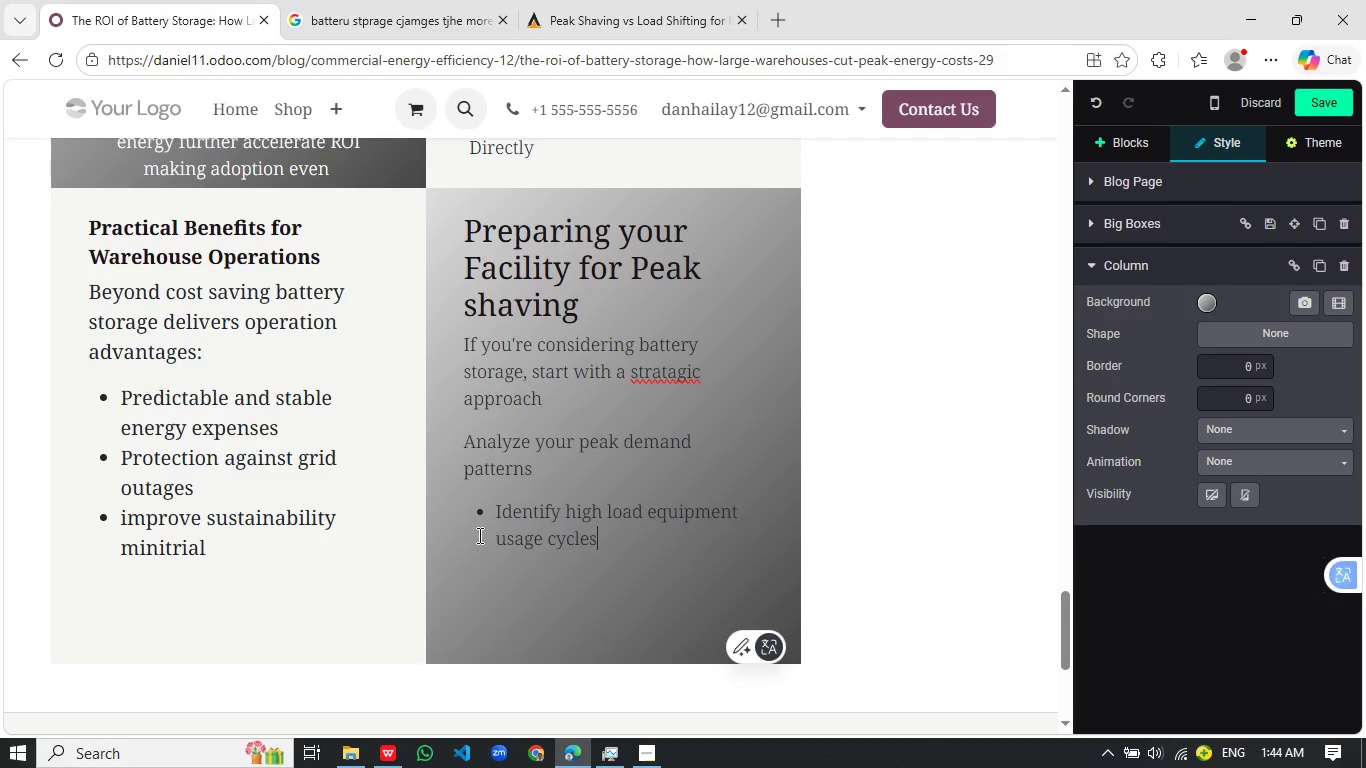 
key(Enter)
 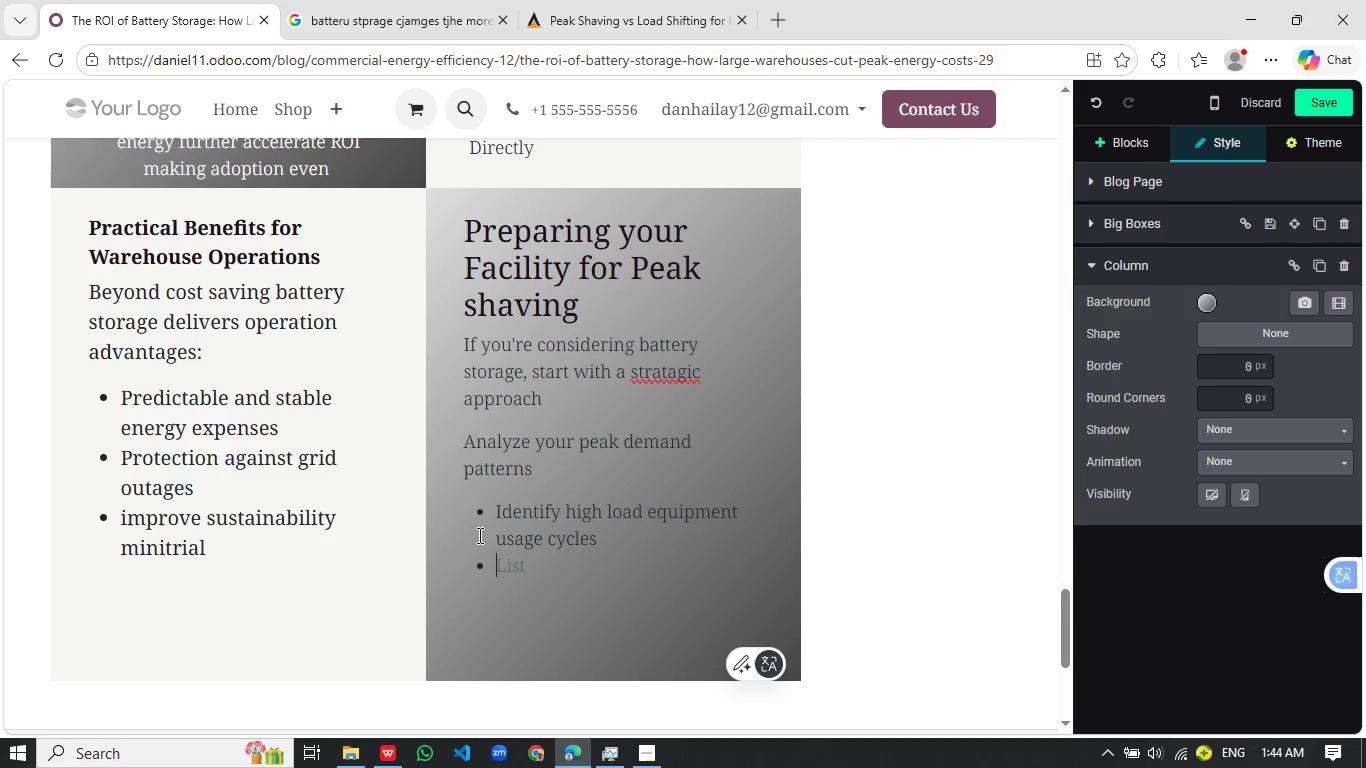 
type(Evaluate your current tuility rea)
key(Backspace)
key(Backspace)
type(ate structure)
 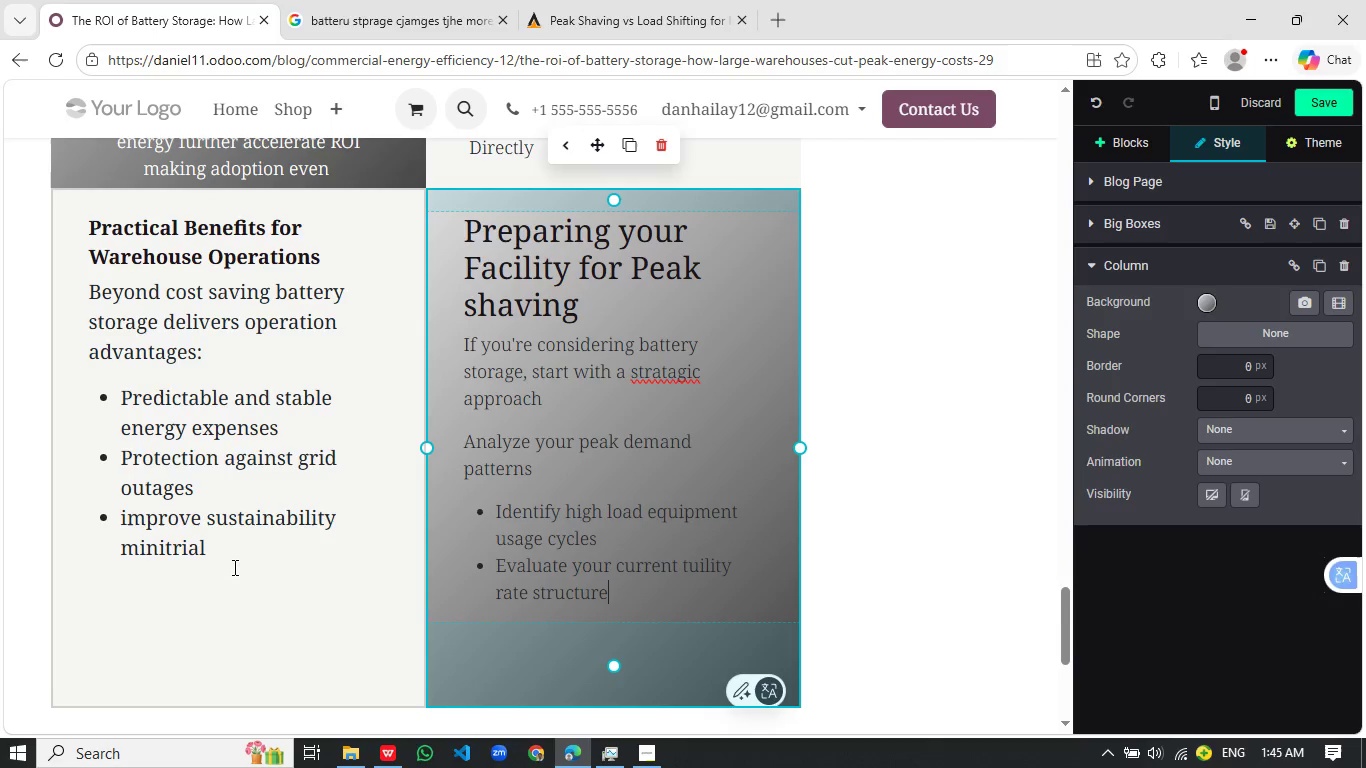 
left_click([242, 565])
 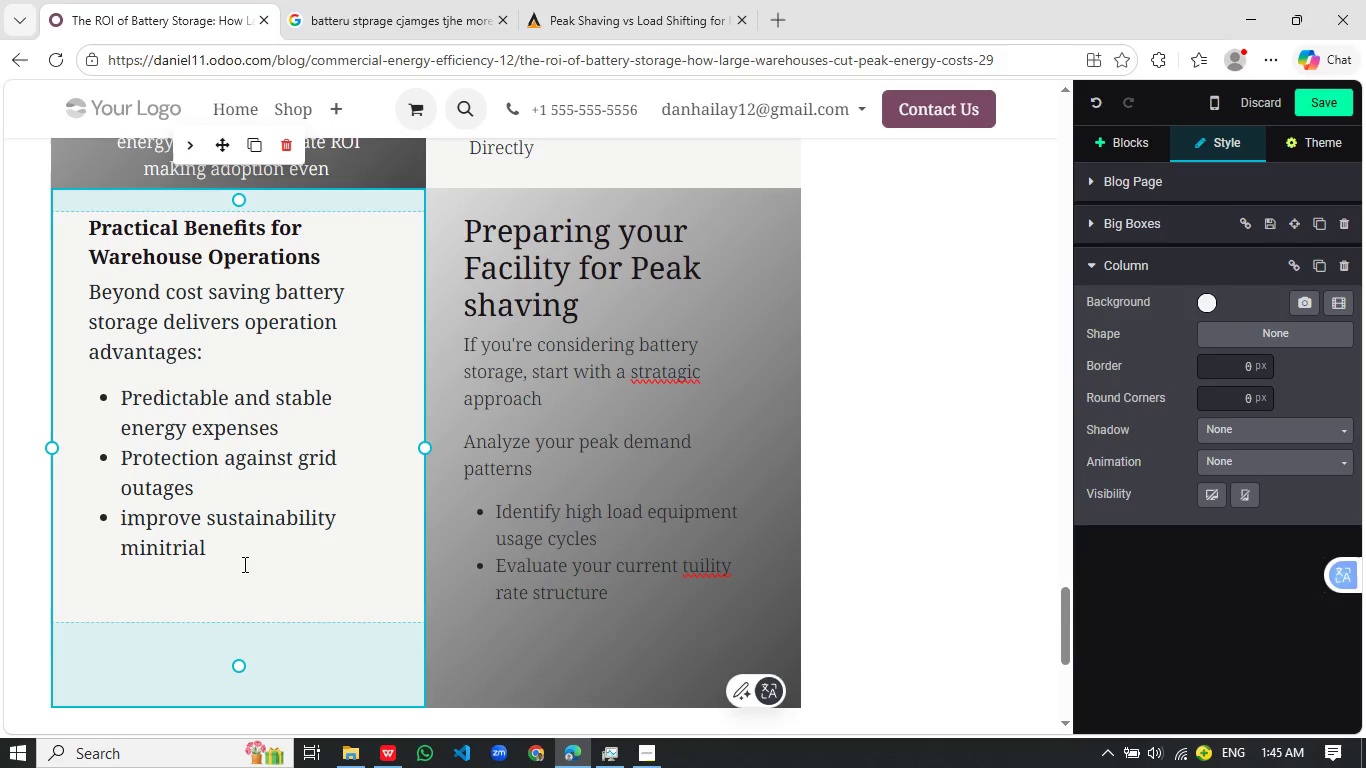 
wait(7.42)
 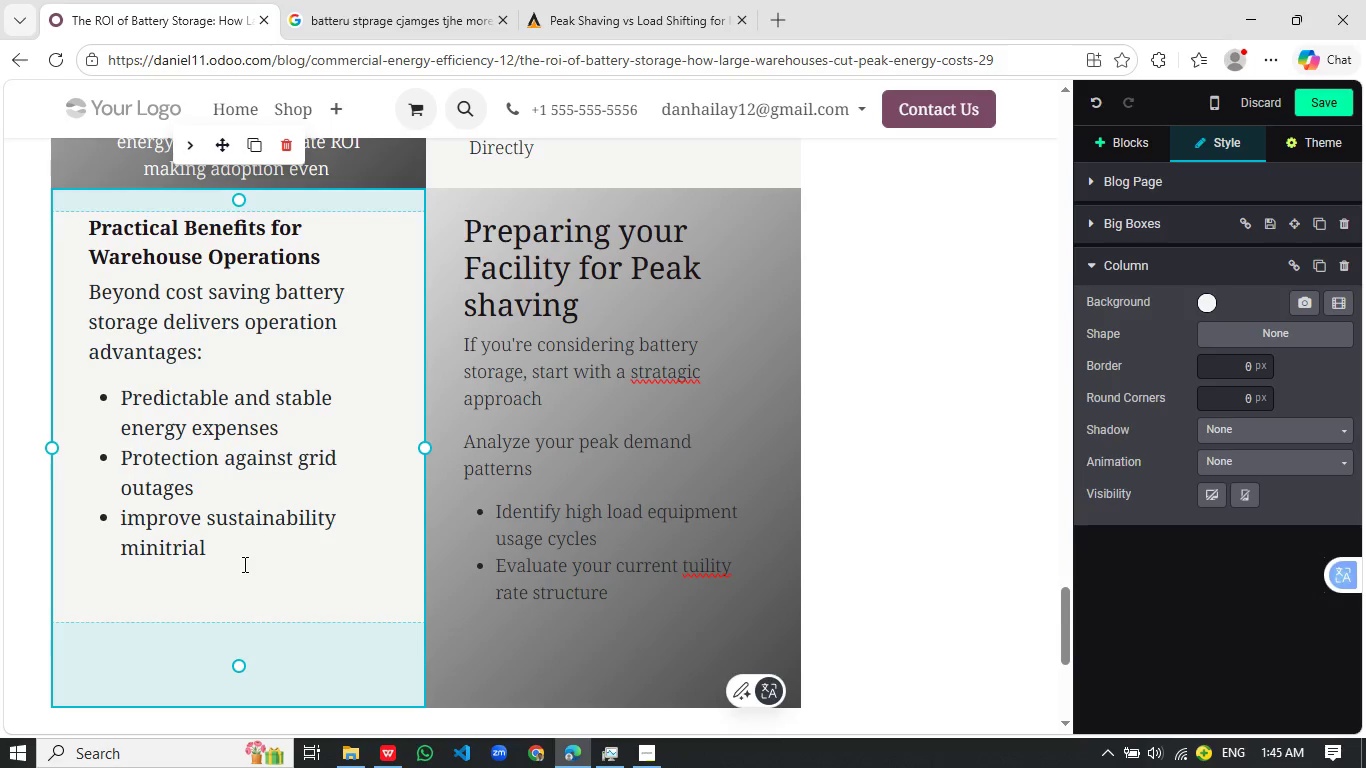 
key(Enter)
 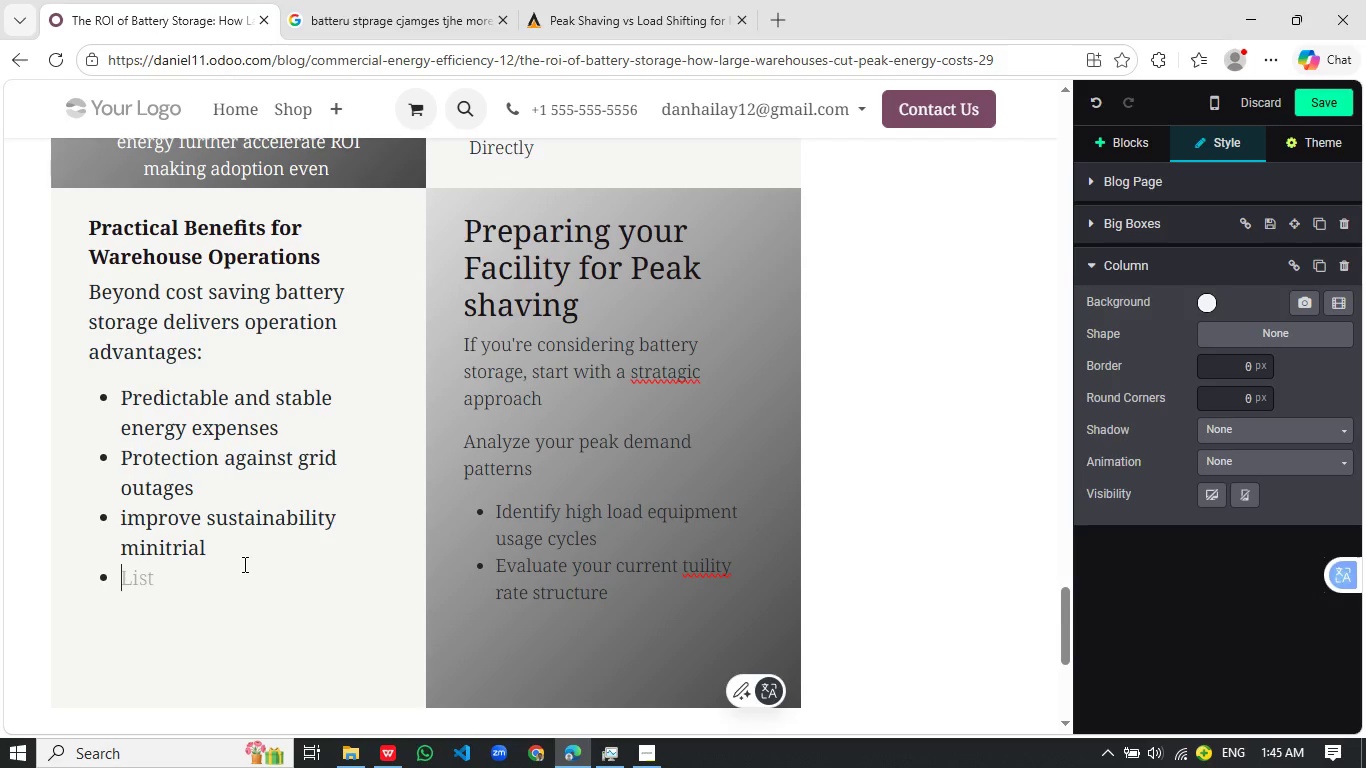 
key(Enter)
 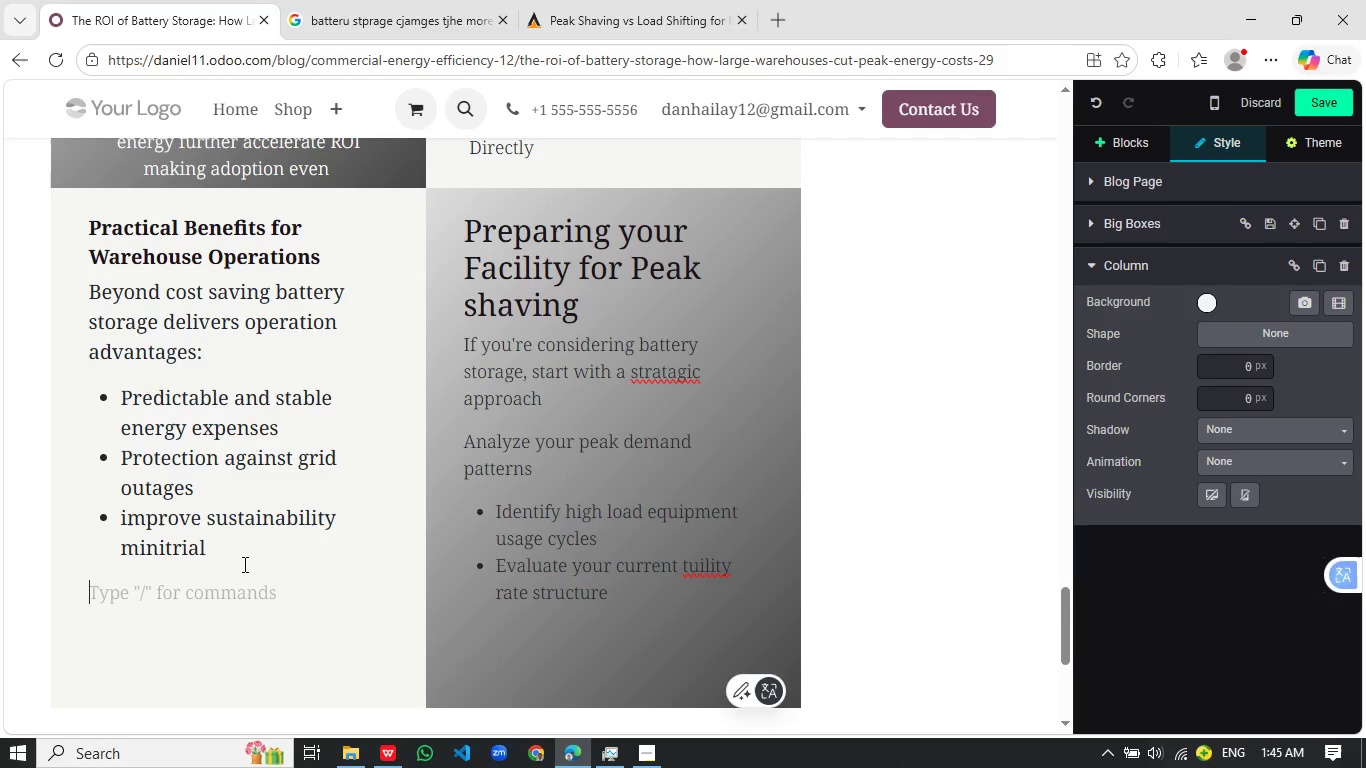 
type(Thesse)
key(Backspace)
key(Backspace)
type(e B)
key(Backspace)
type(benefit position warehouses for both financial performance an future compliance.)
 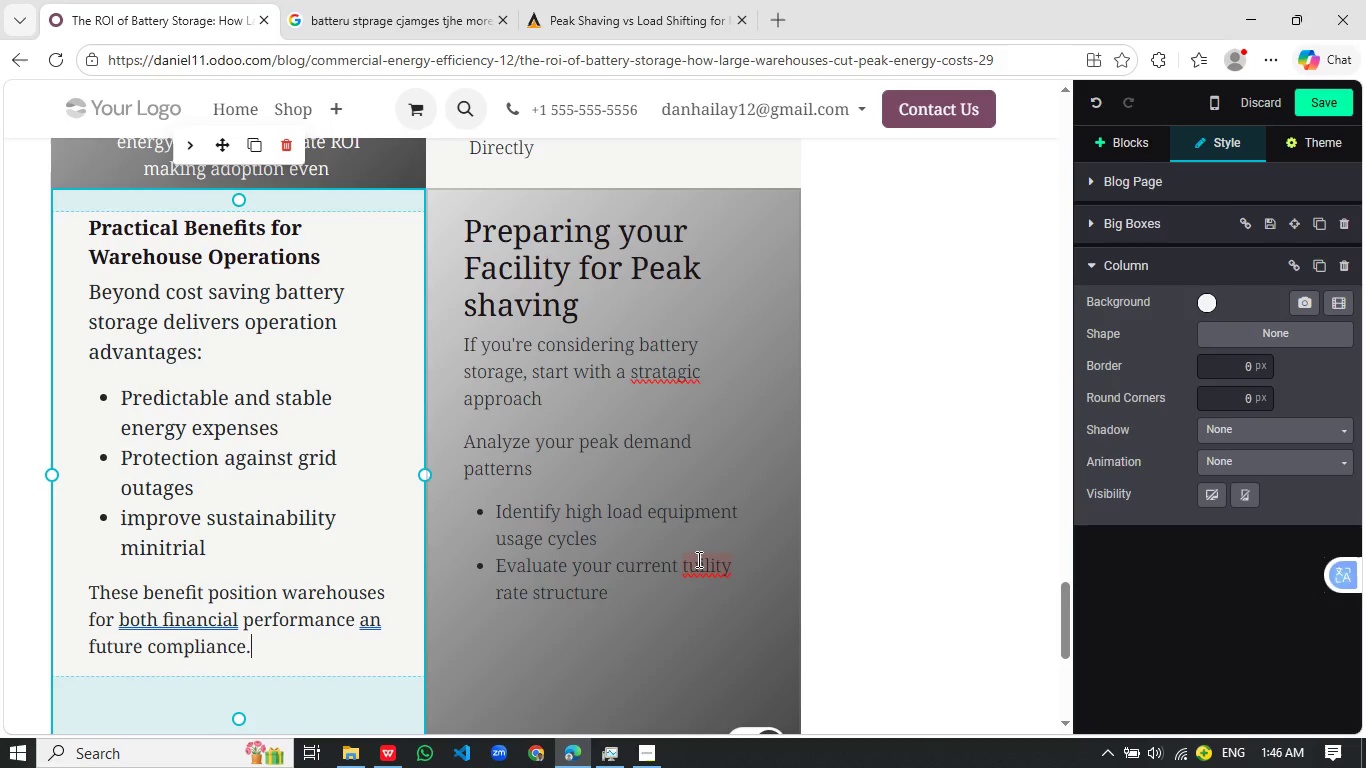 
wait(14.45)
 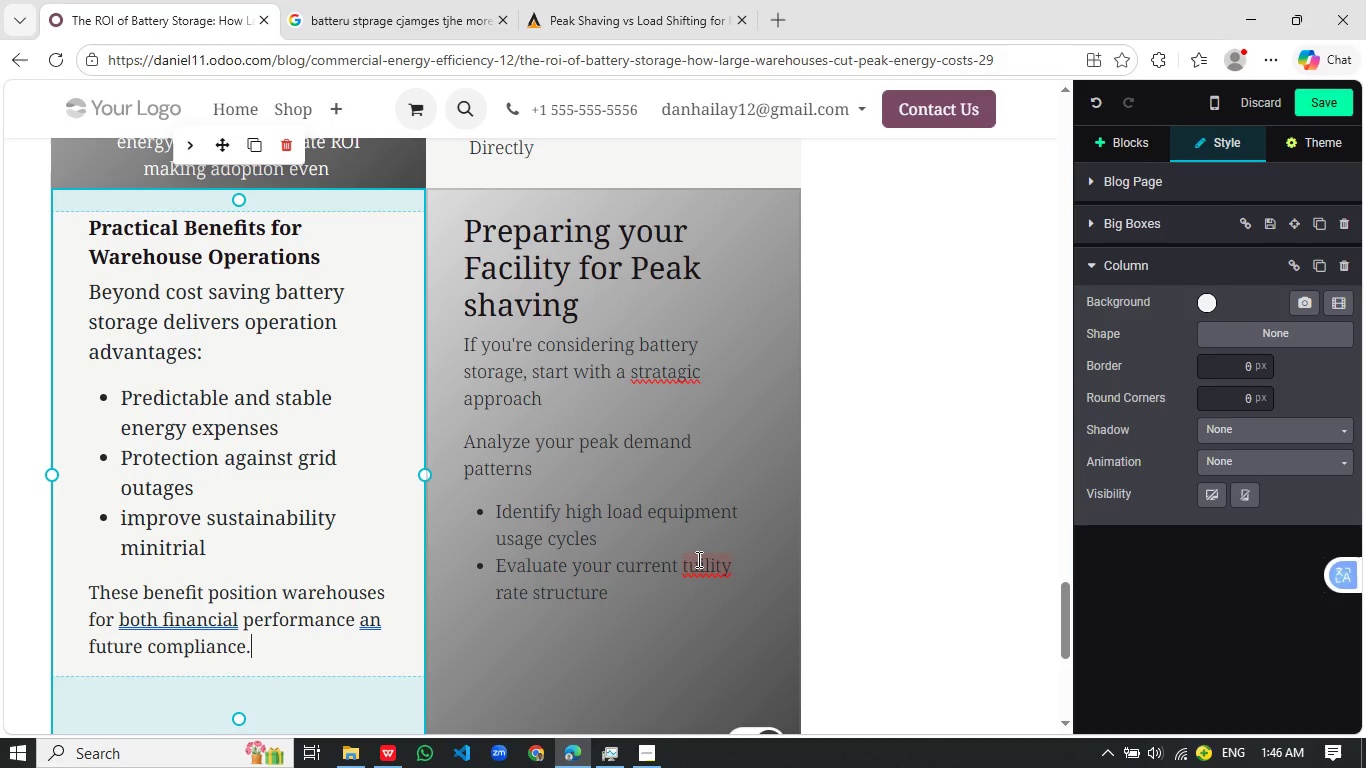 
double_click([707, 559])
 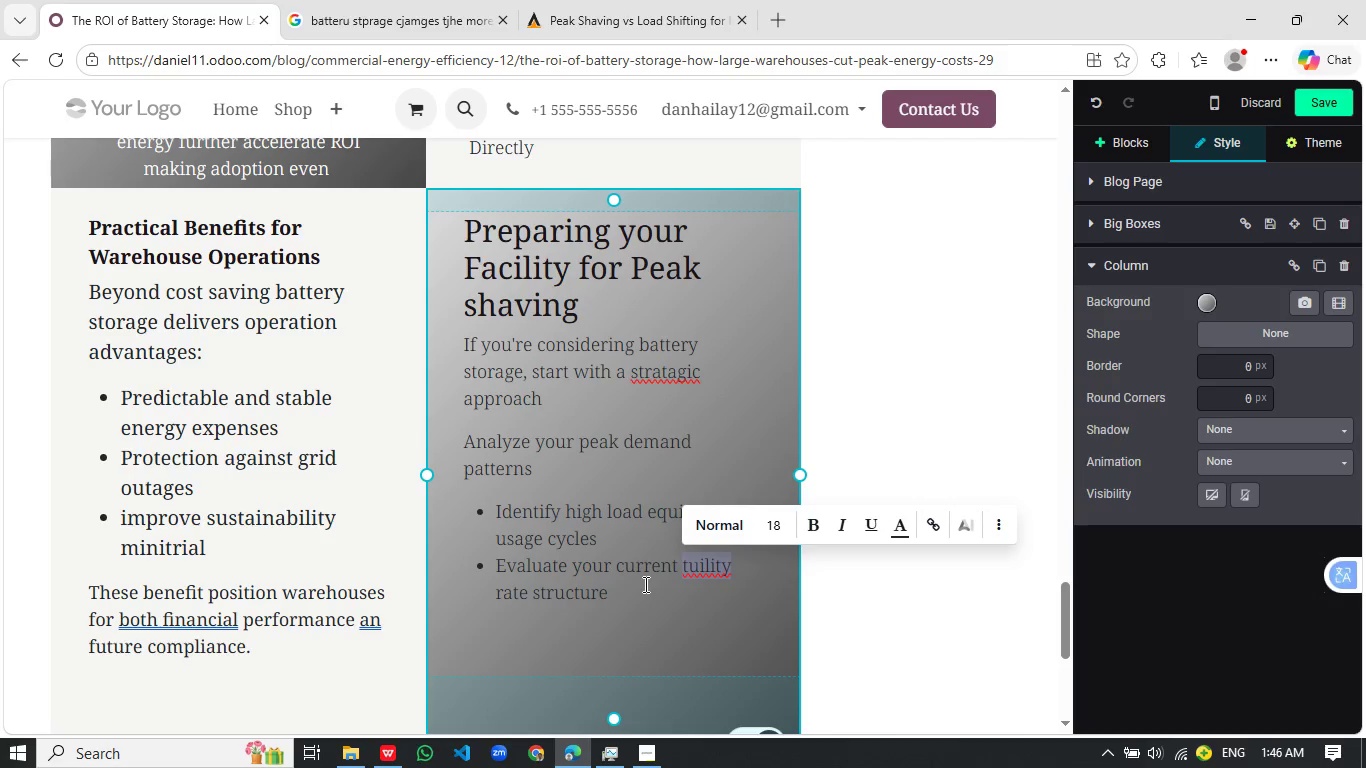 
wait(5.81)
 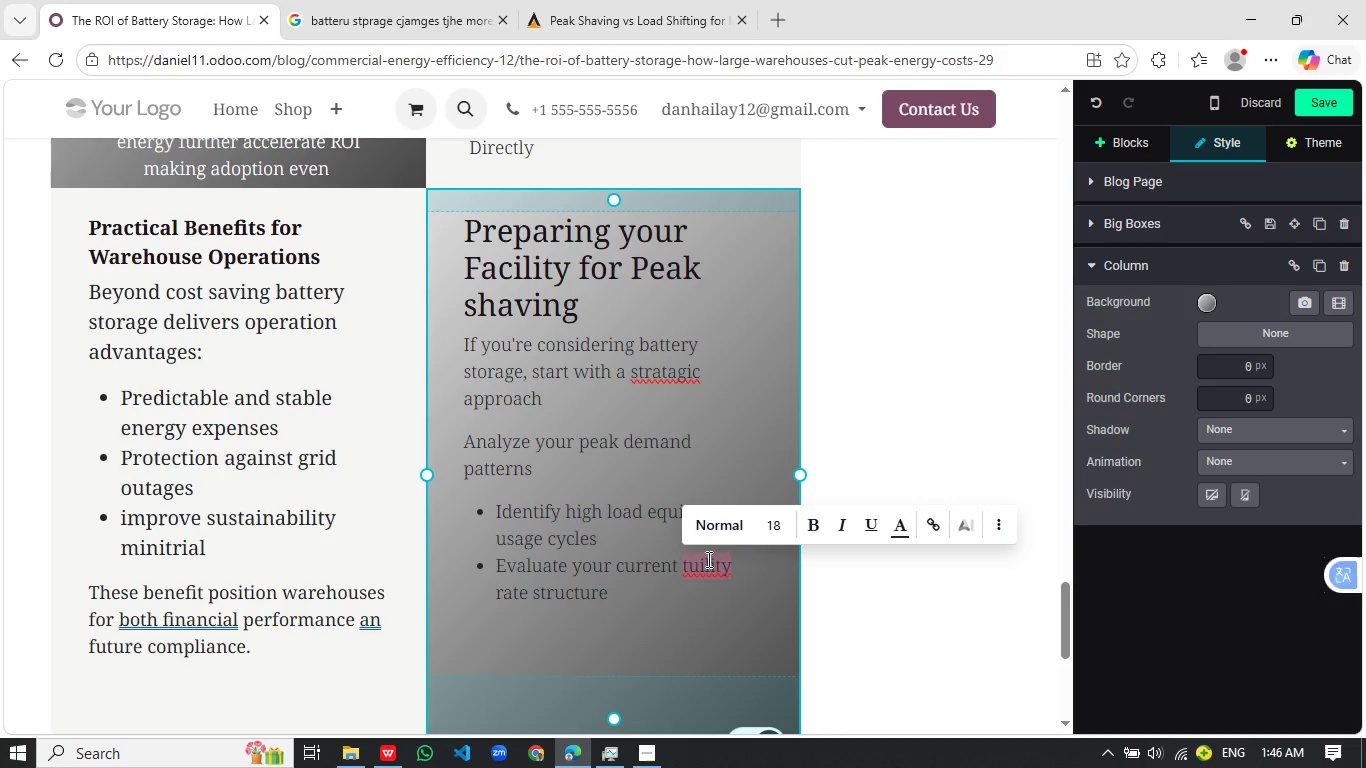 
left_click([697, 573])
 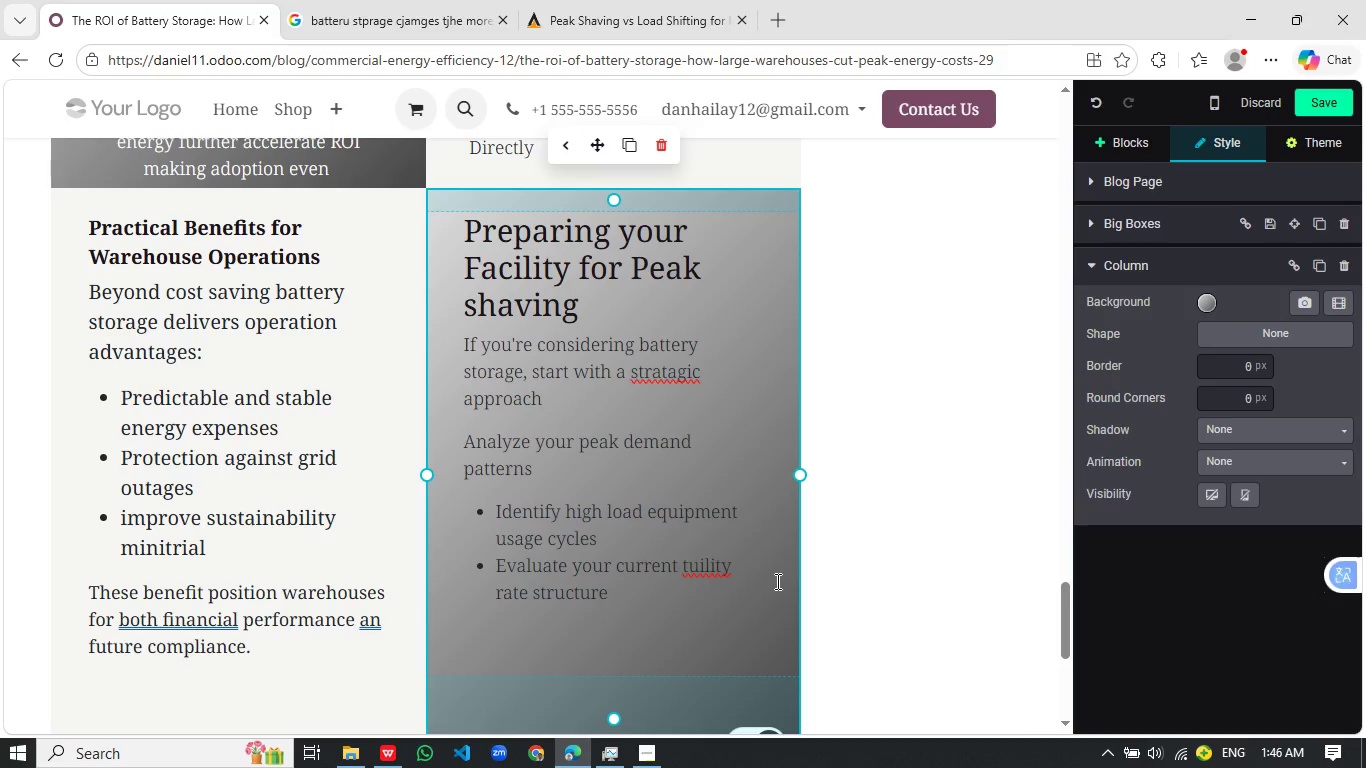 
key(Backspace)
type(t)
key(Backspace)
type(ut)
 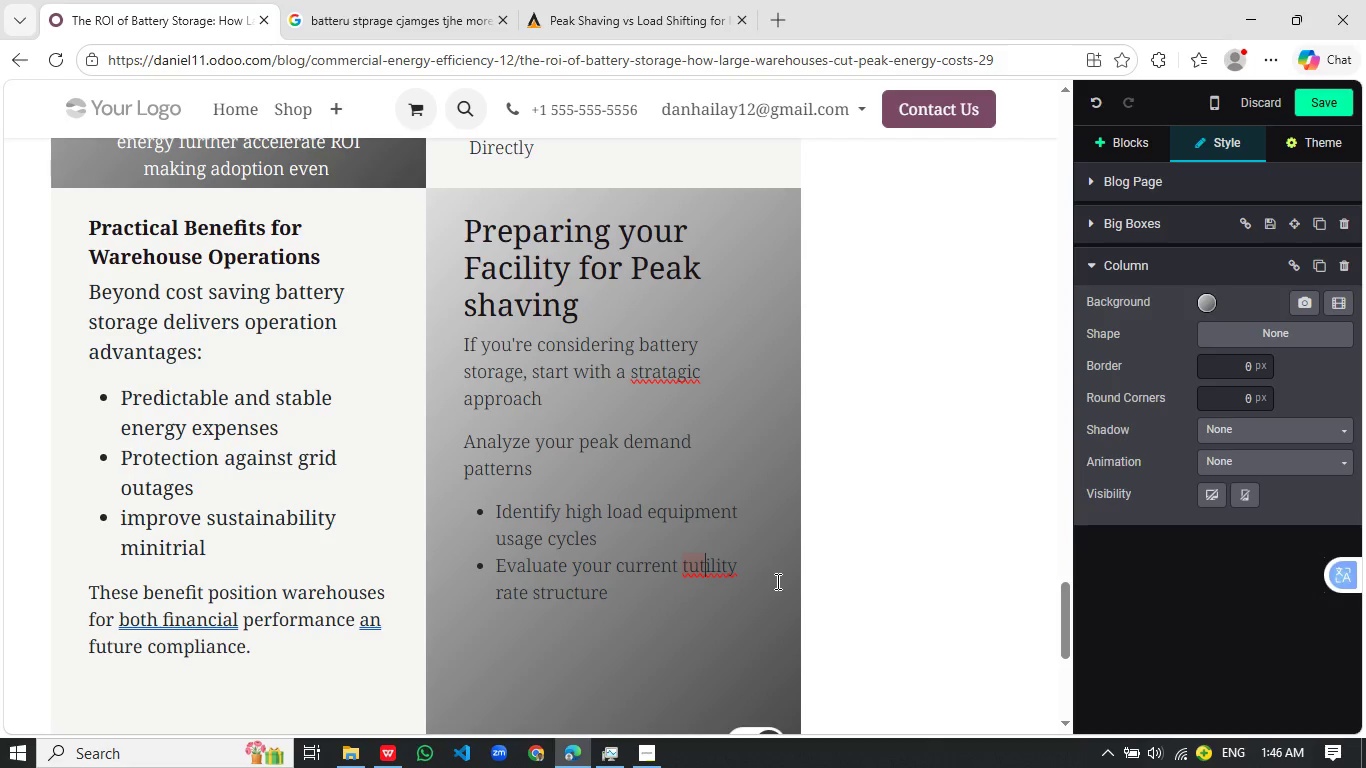 
key(Backspace)
key(Backspace)
key(Backspace)
type(ut)
 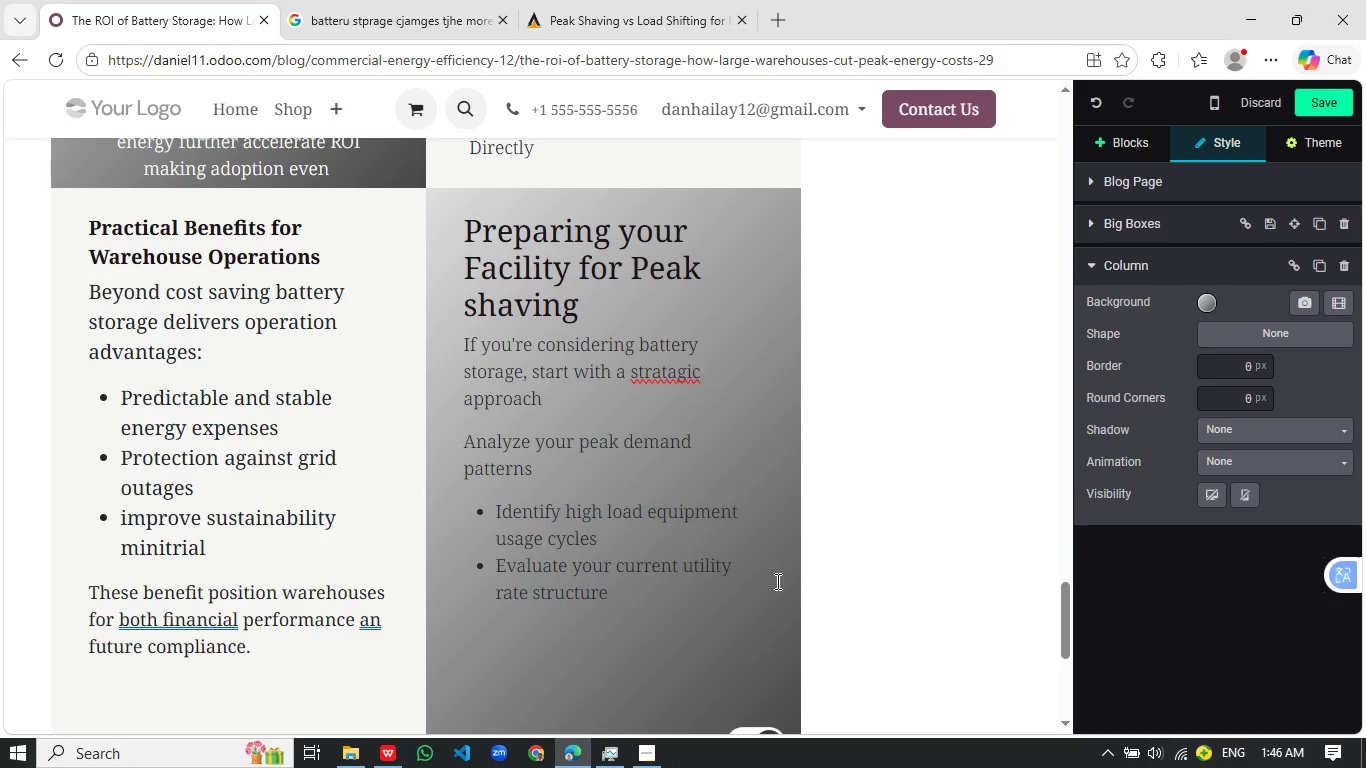 
wait(6.47)
 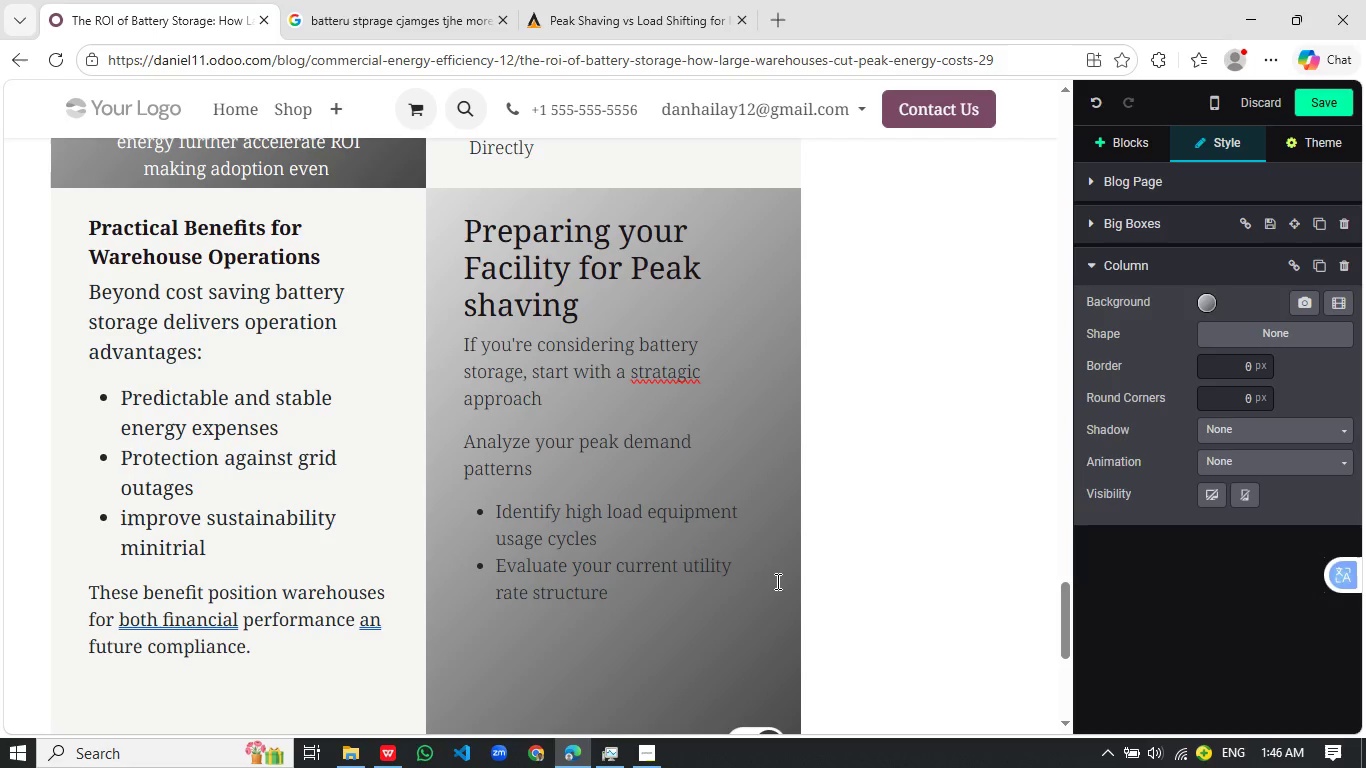 
left_click([638, 372])
 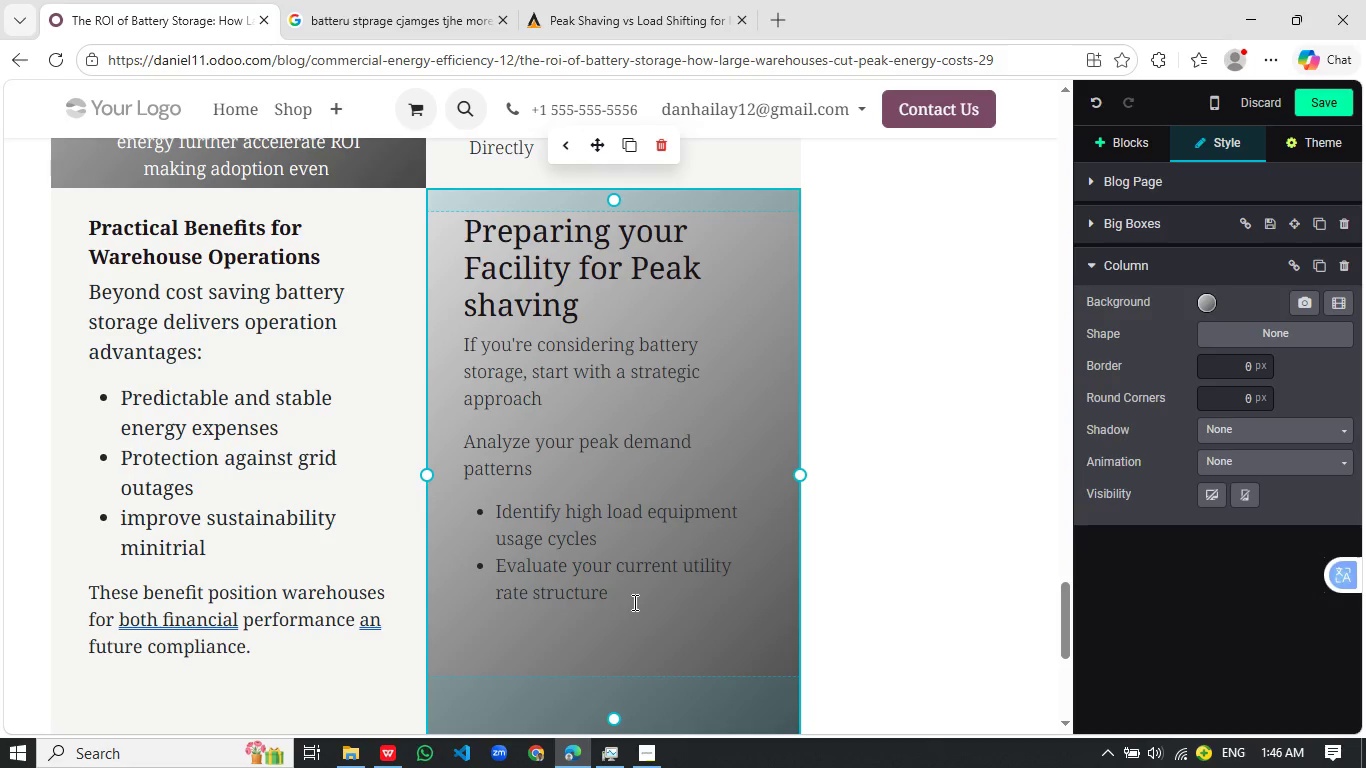 
left_click([633, 602])
 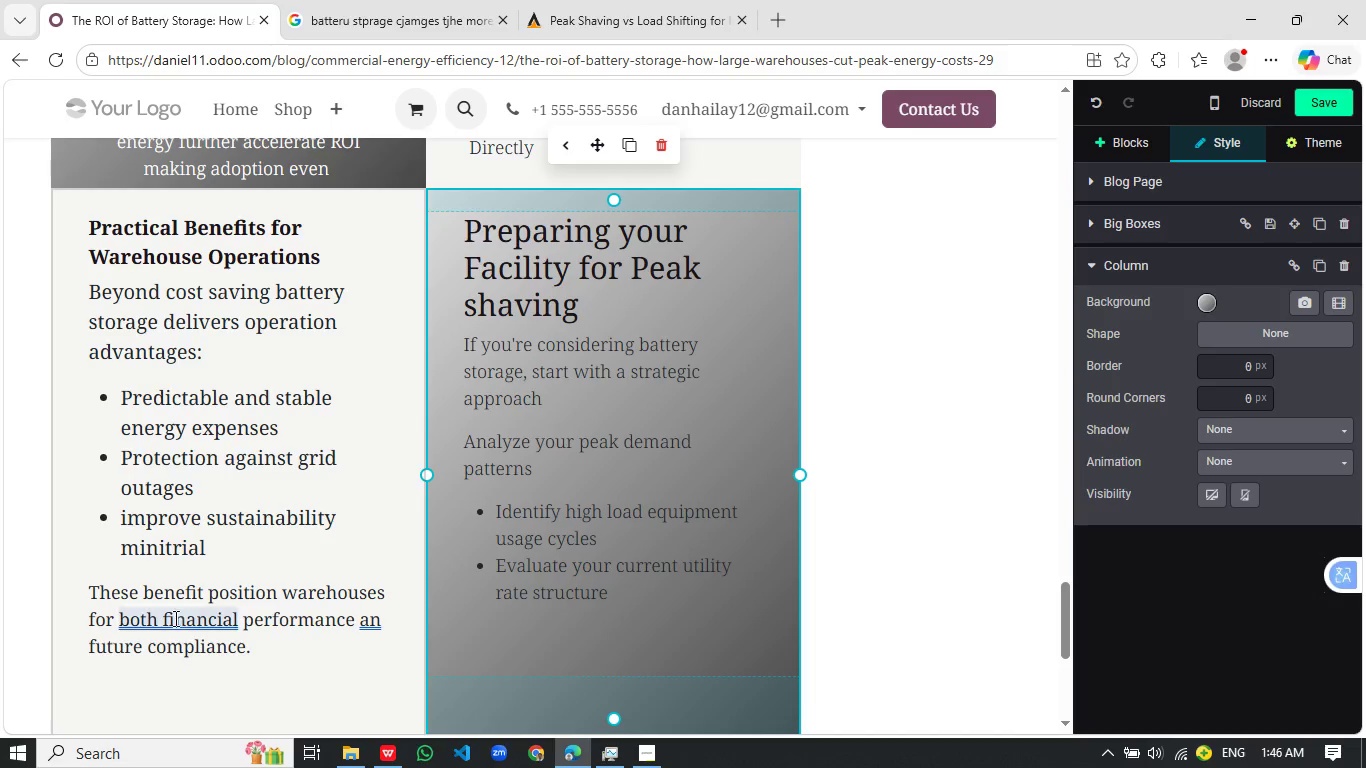 
wait(7.94)
 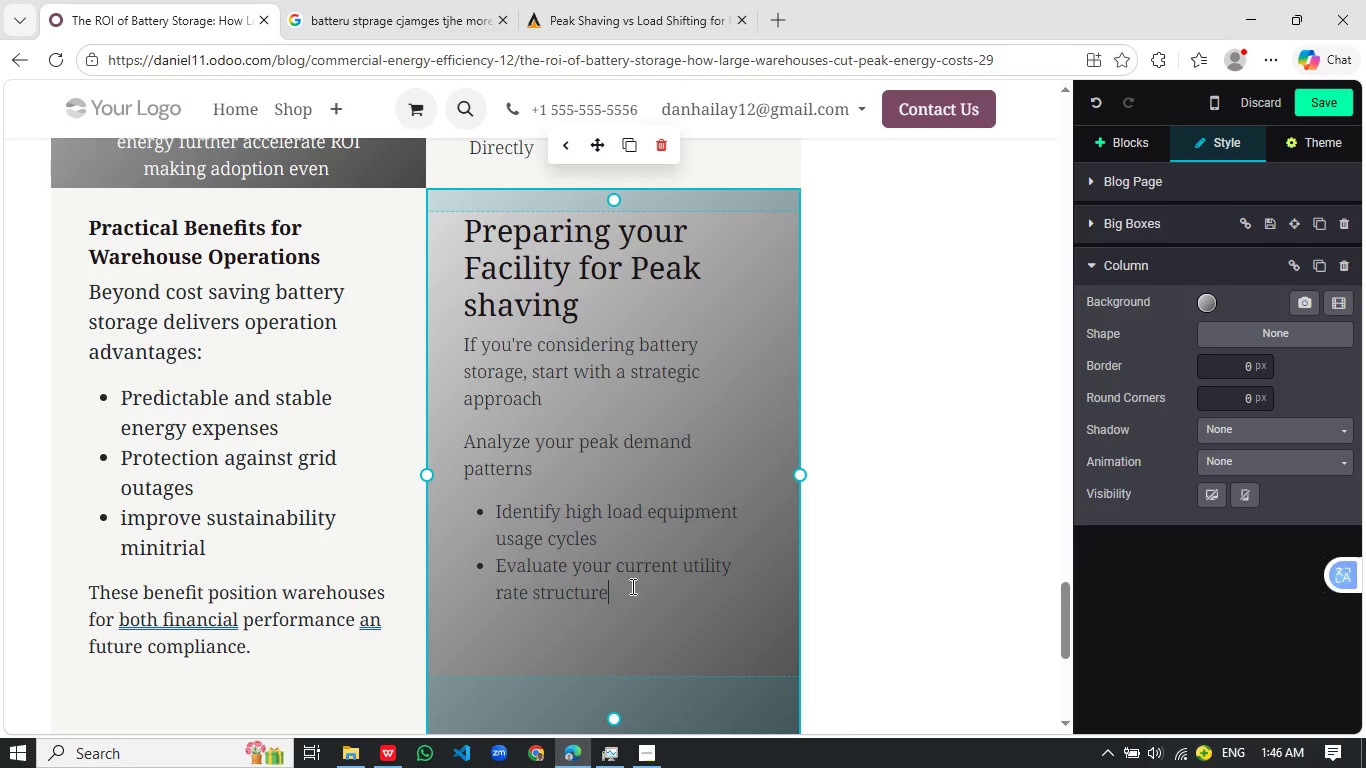 
left_click([171, 624])
 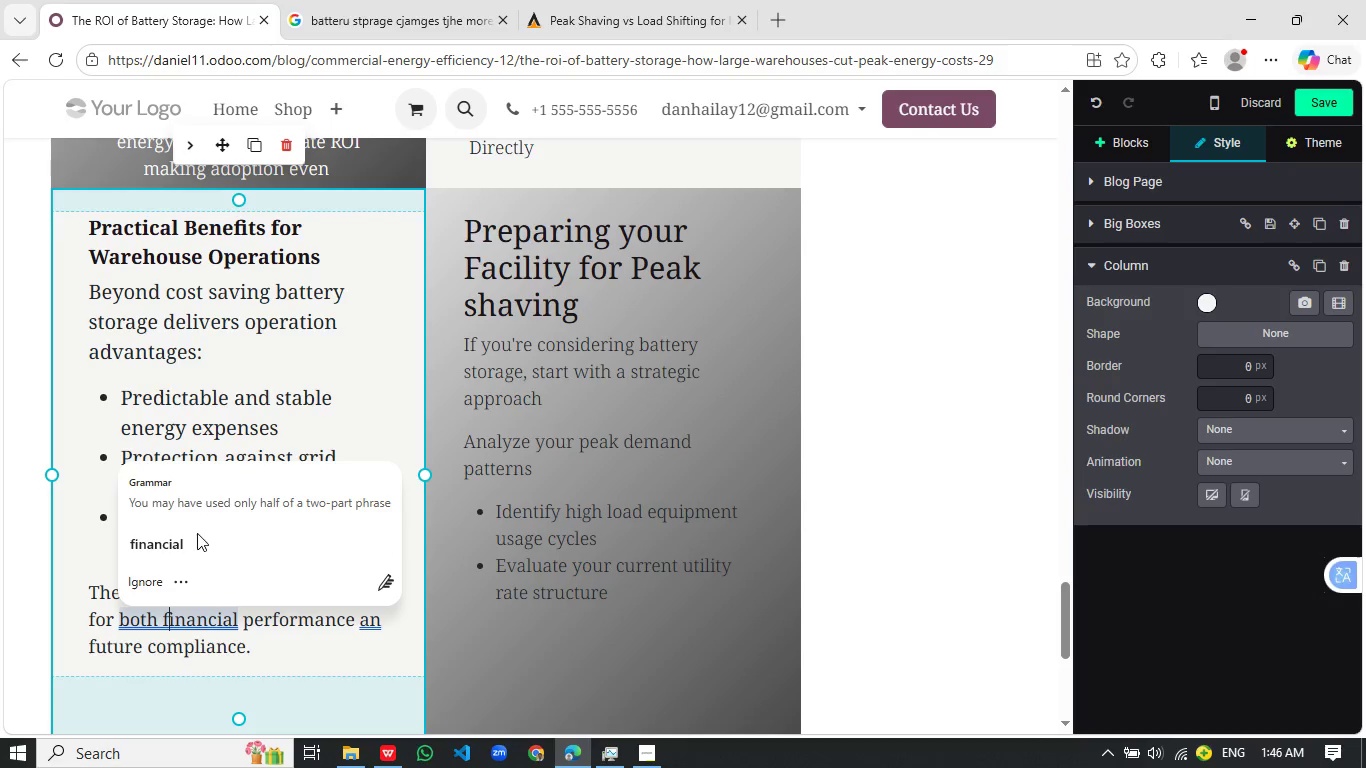 
left_click([197, 535])
 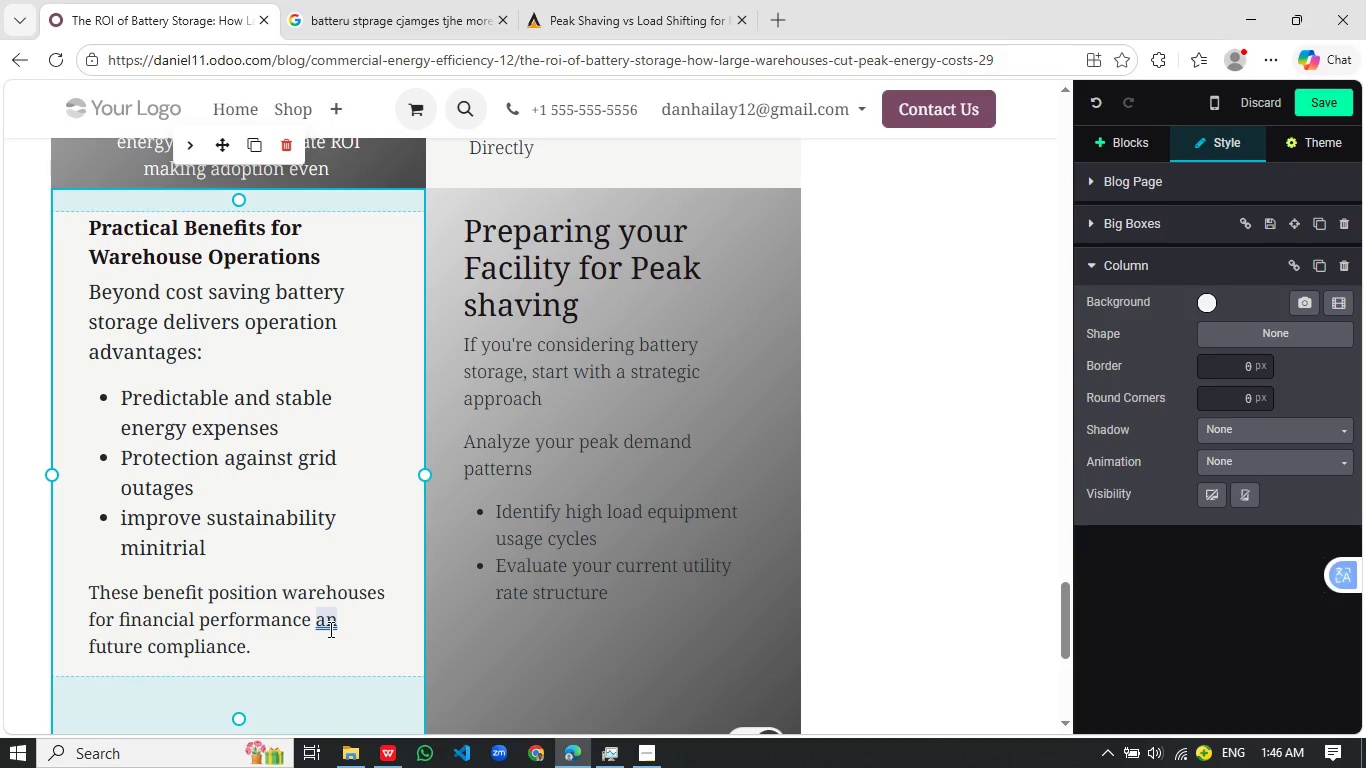 
left_click([329, 629])
 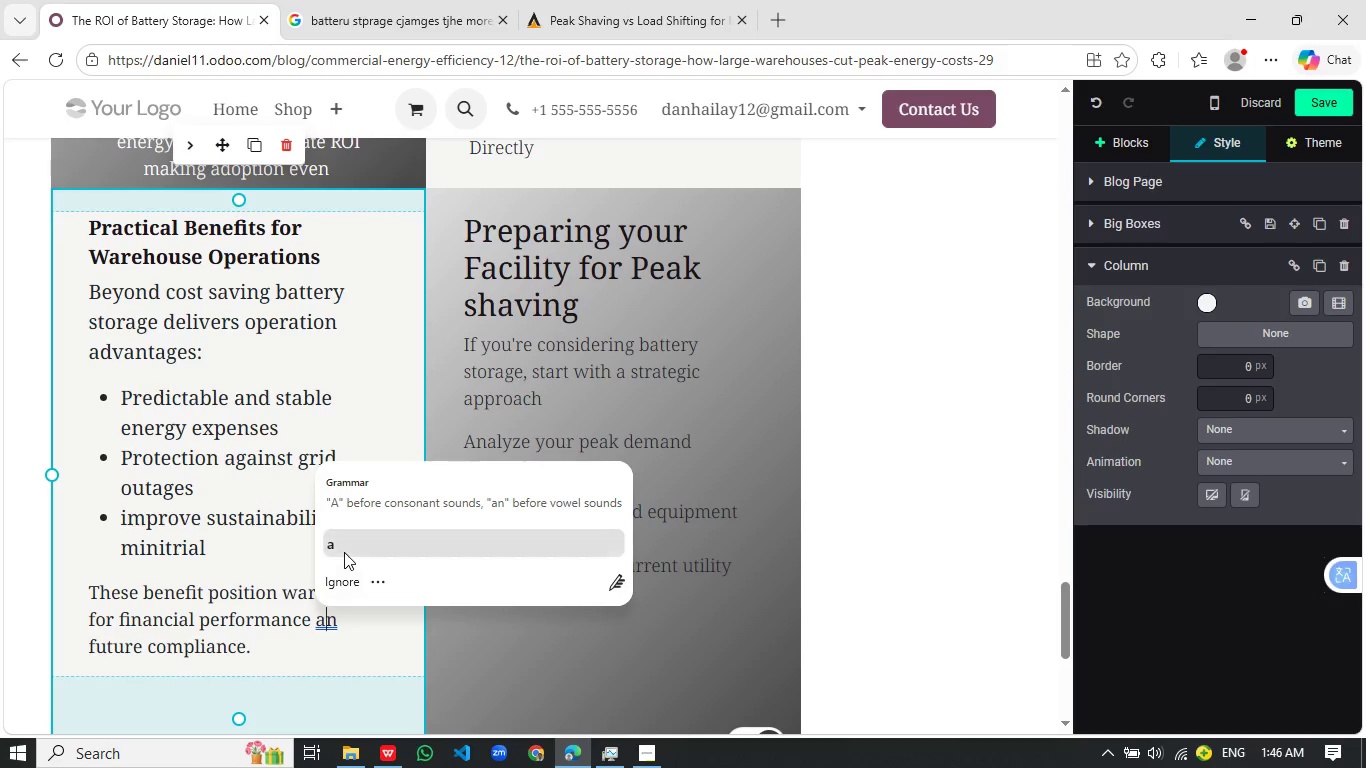 
left_click([344, 552])
 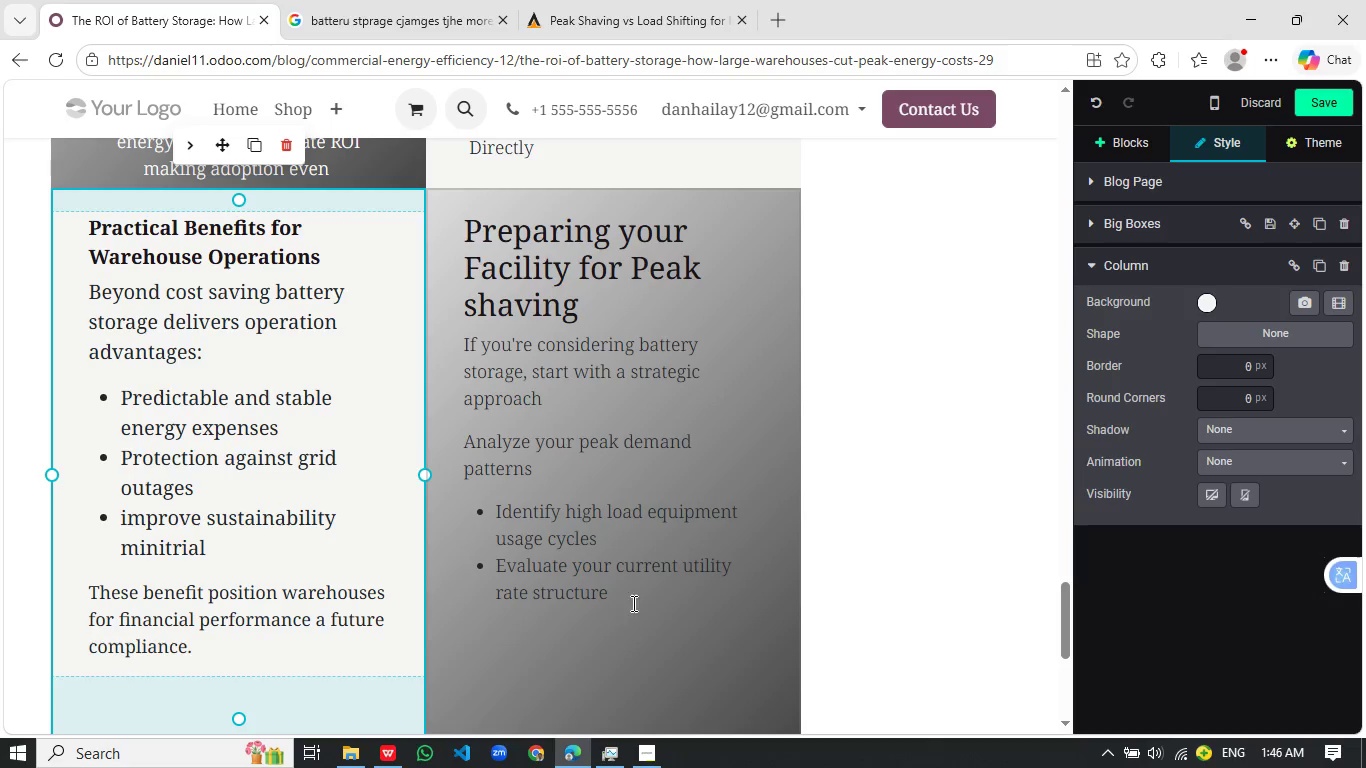 
left_click([635, 603])
 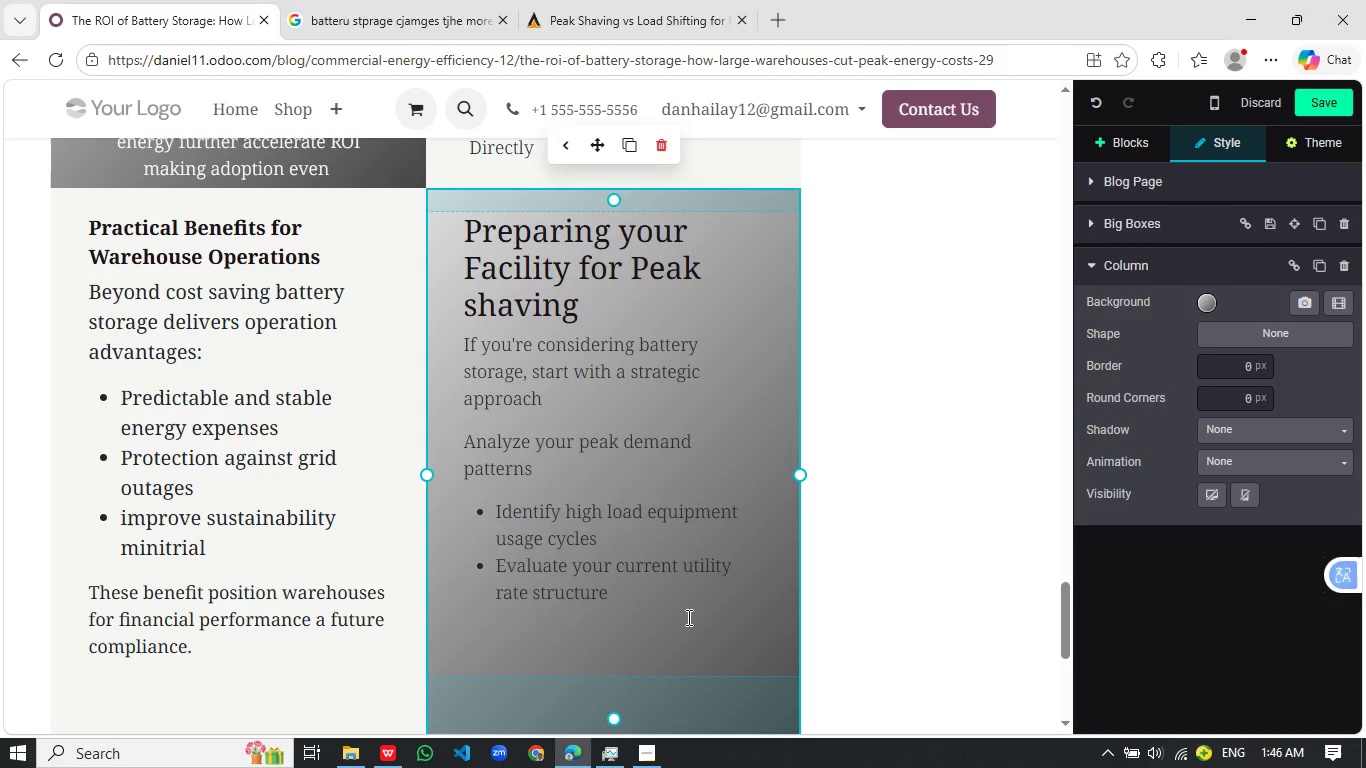 
key(Enter)
 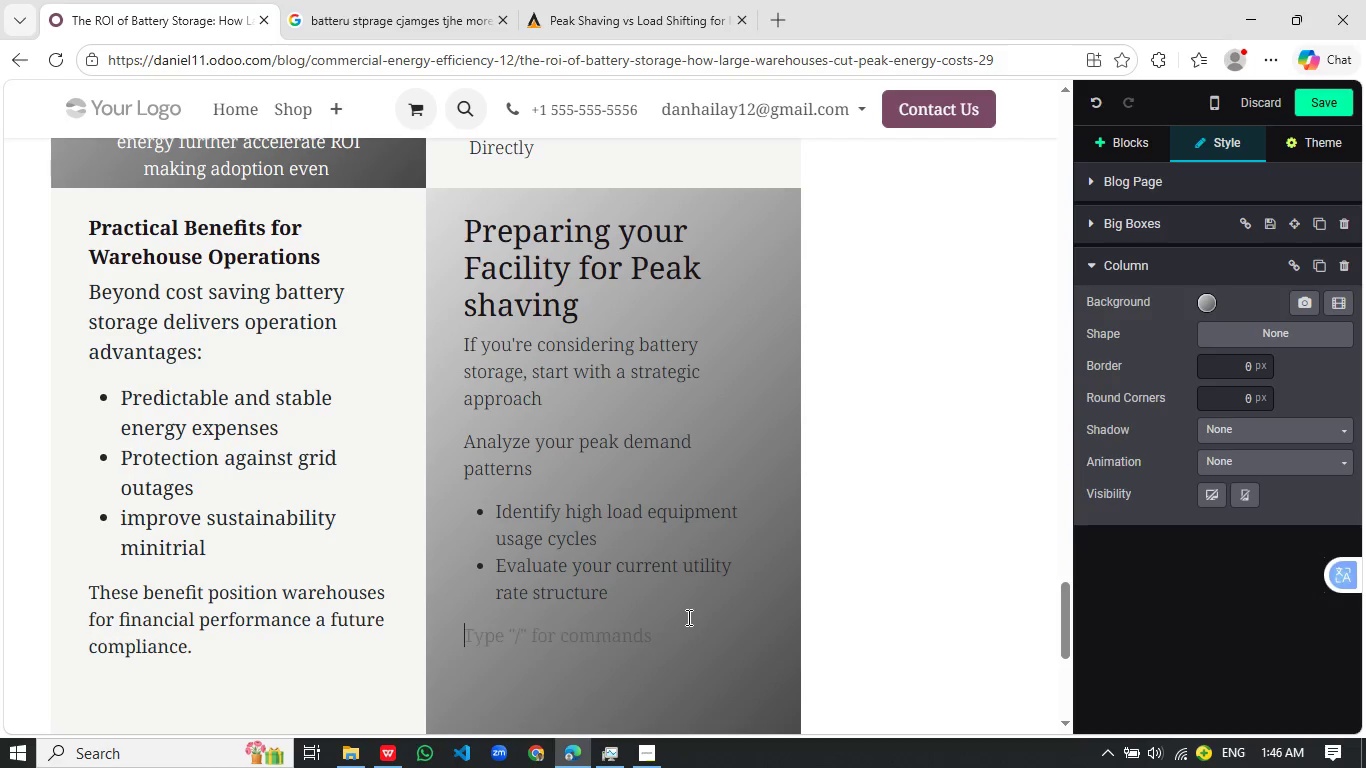 
key(Enter)
 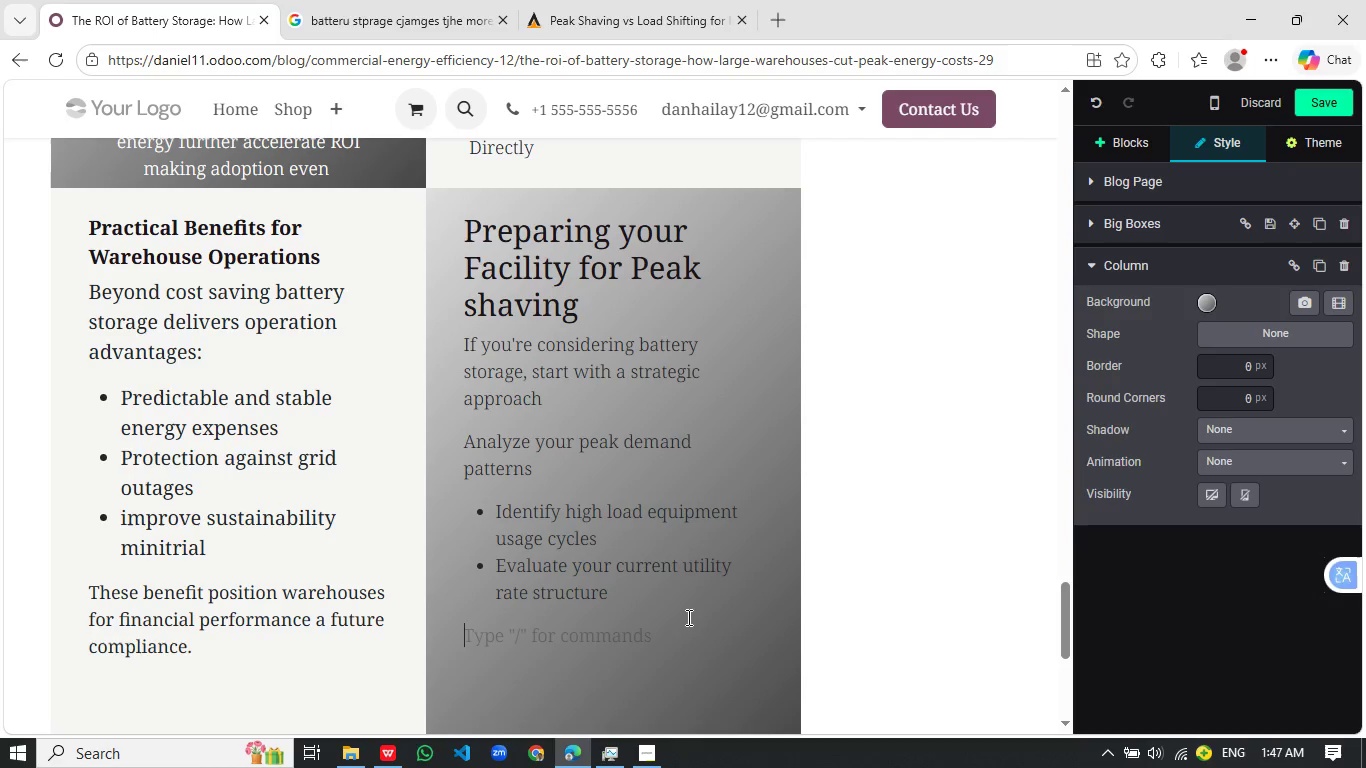 
type(Understanding your energy profile is the first step toward unlocking saving)
 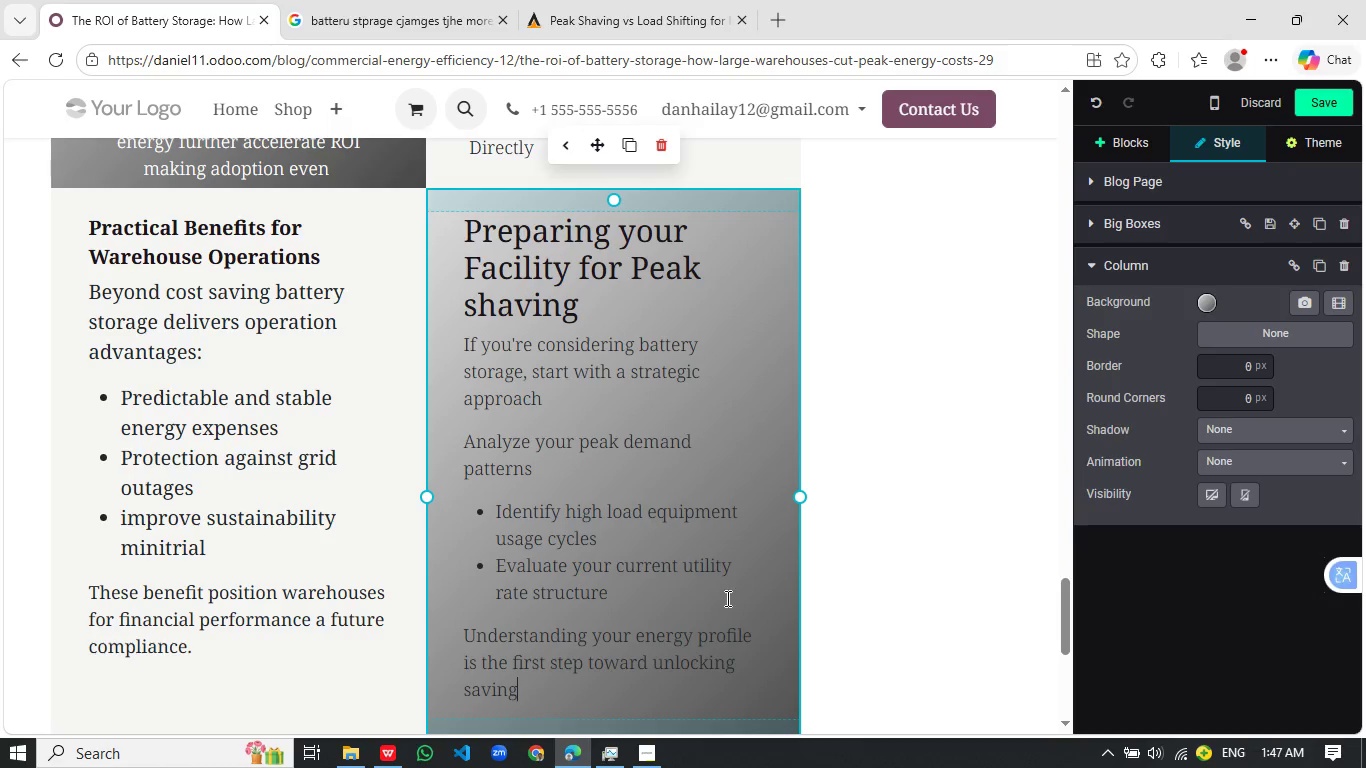 
scroll: coordinate [606, 618], scroll_direction: up, amount: 3.0
 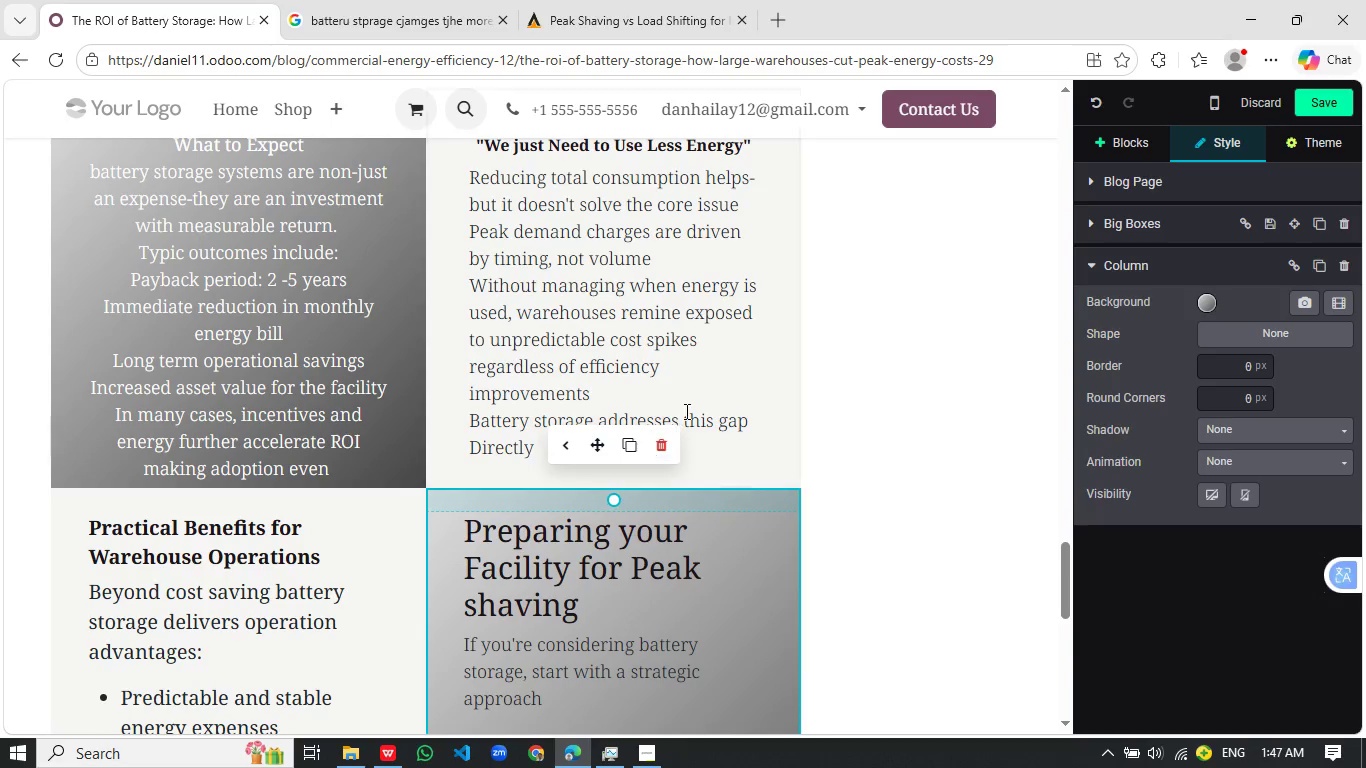 
scroll: coordinate [394, 467], scroll_direction: down, amount: 7.0
 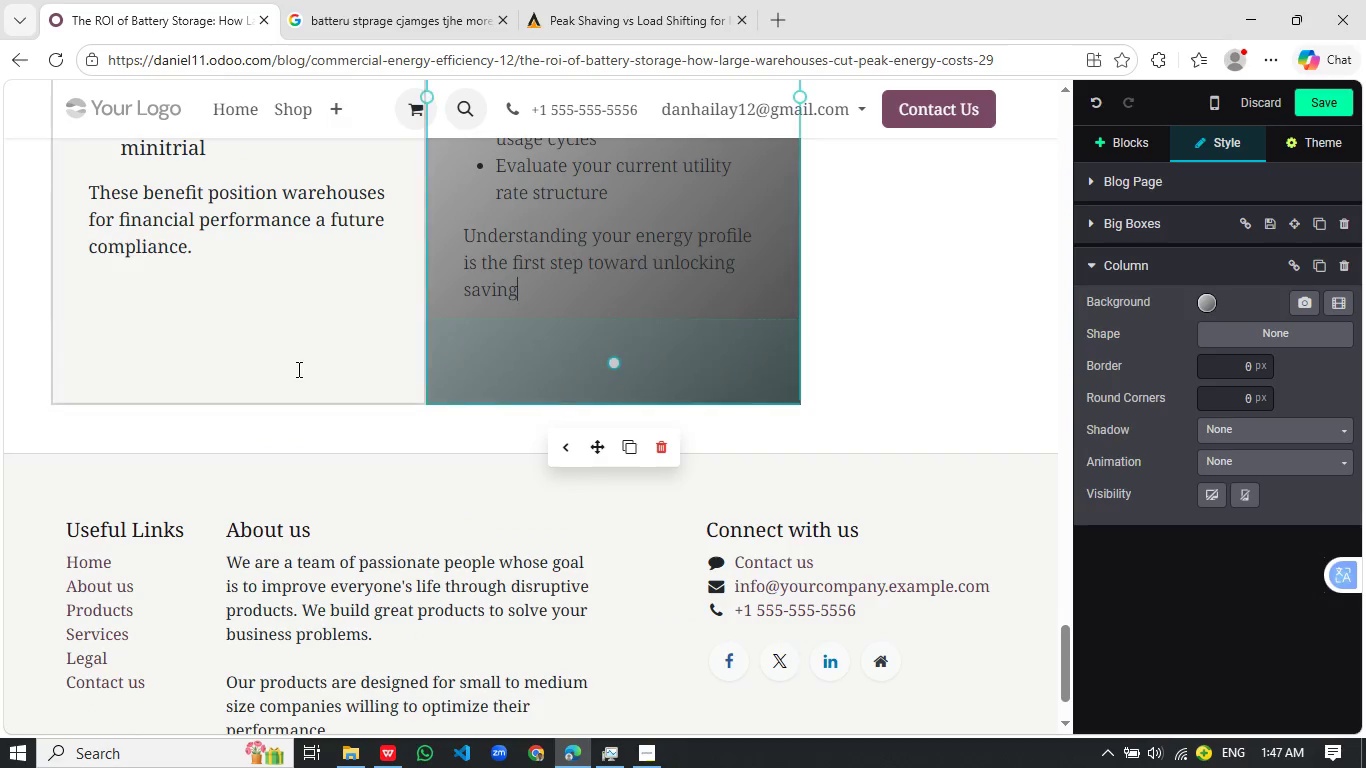 
left_click([297, 369])
 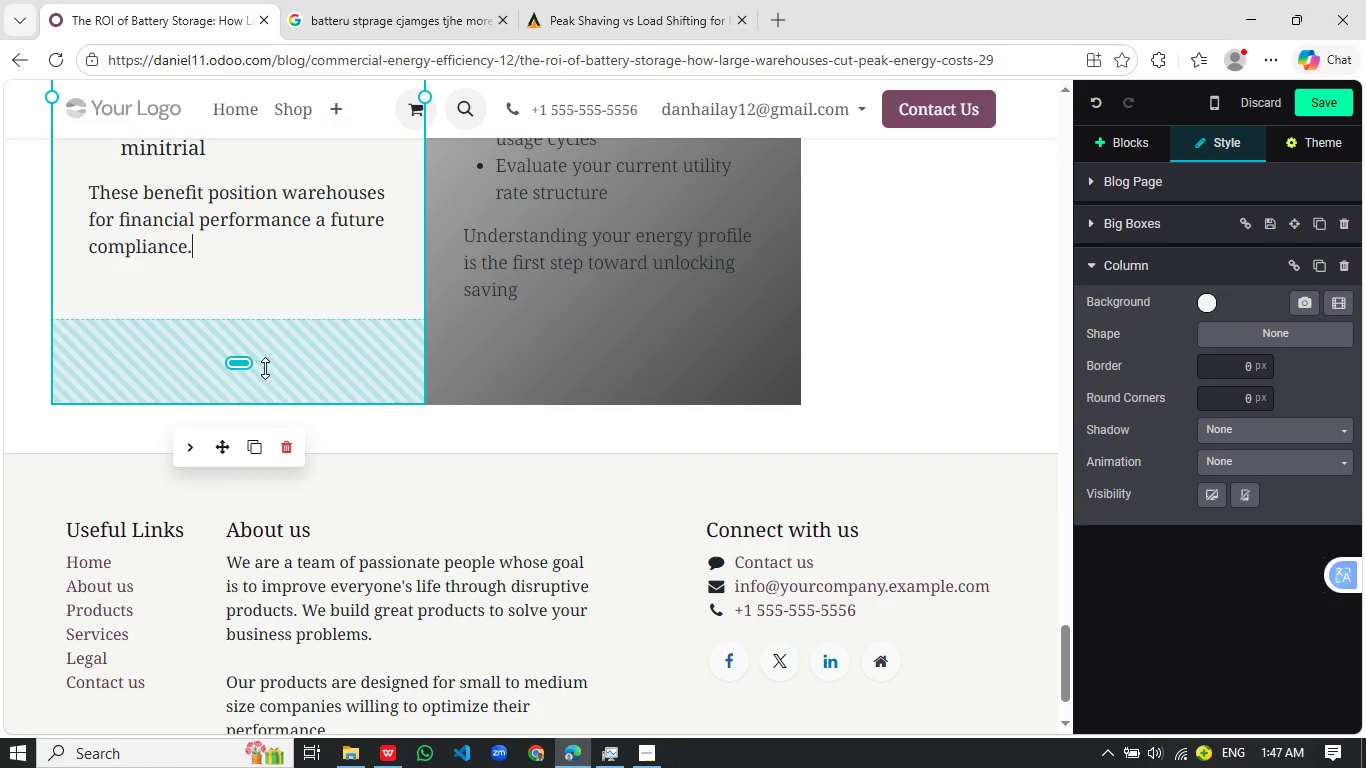 
left_click_drag(start_coordinate=[268, 367], to_coordinate=[307, 390])
 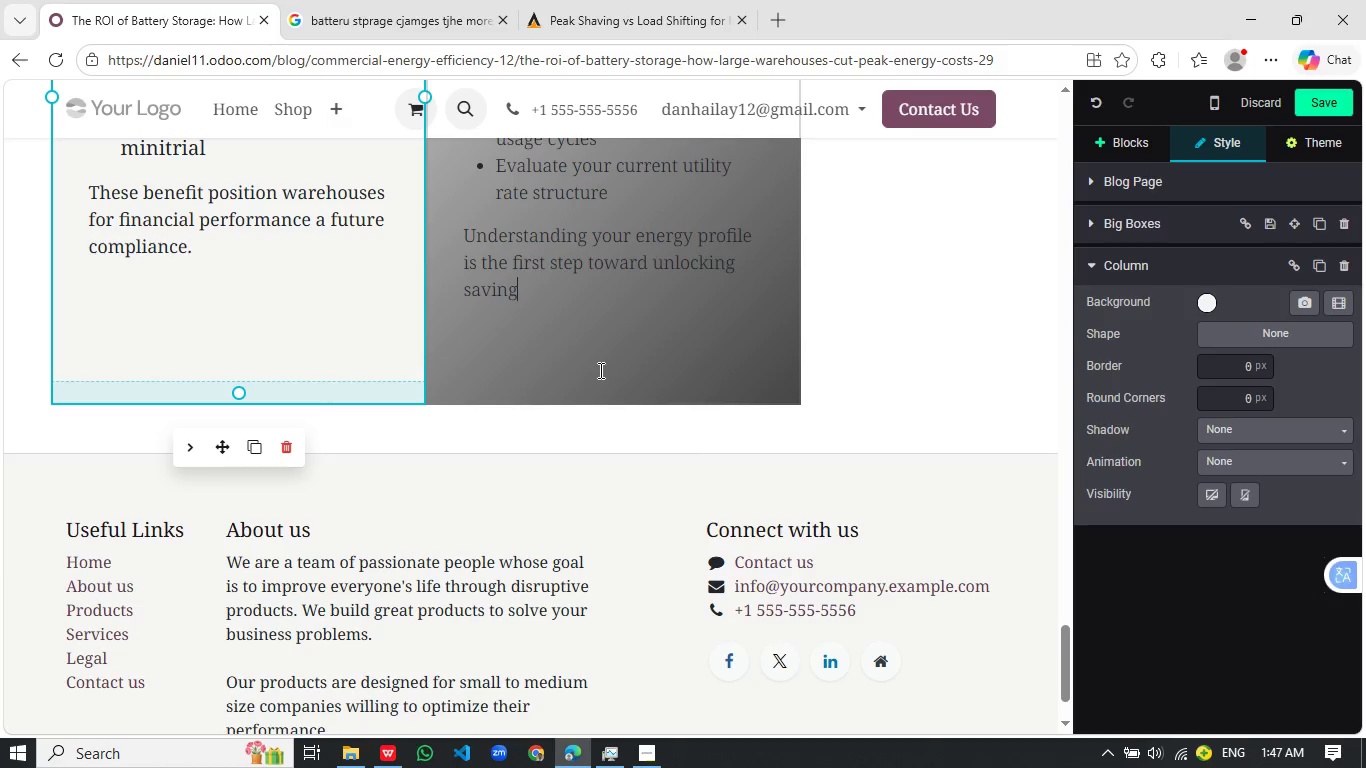 
left_click([599, 369])
 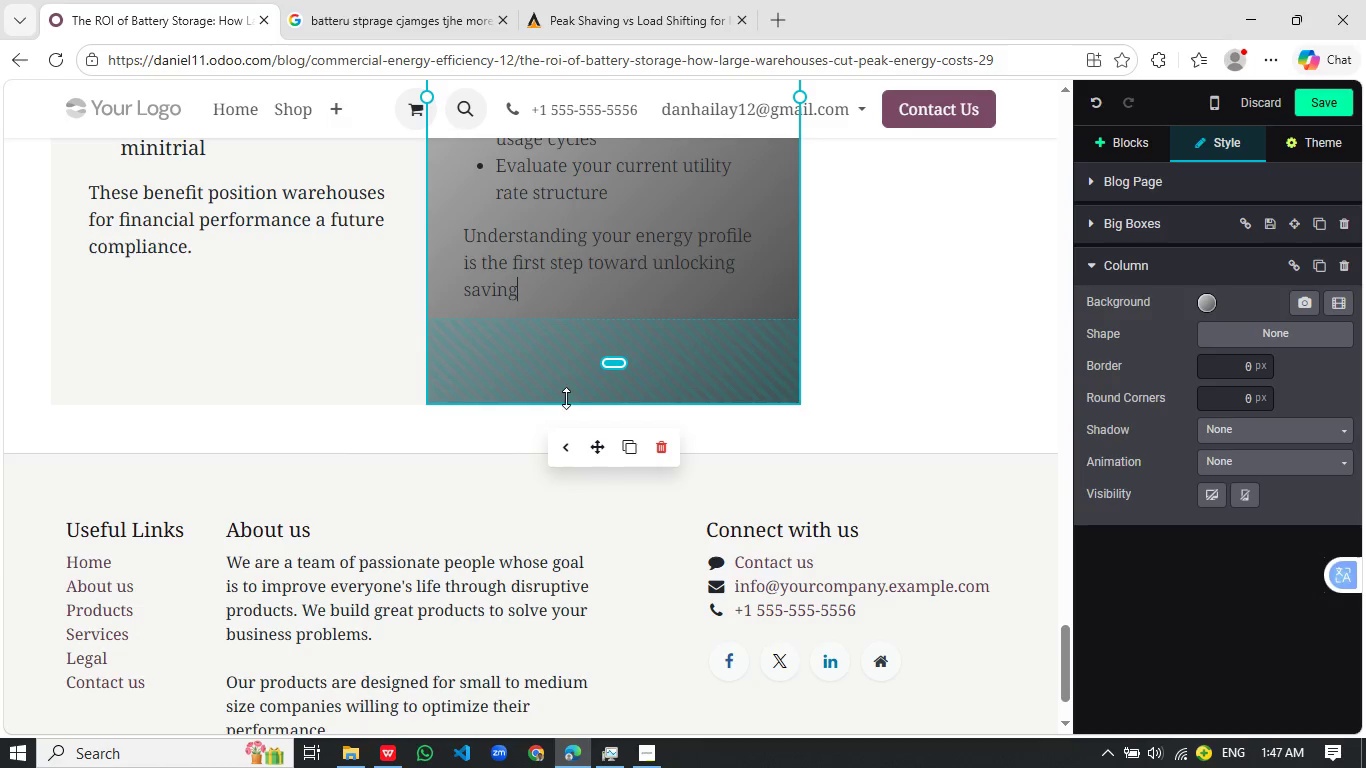 
left_click_drag(start_coordinate=[566, 398], to_coordinate=[567, 377])
 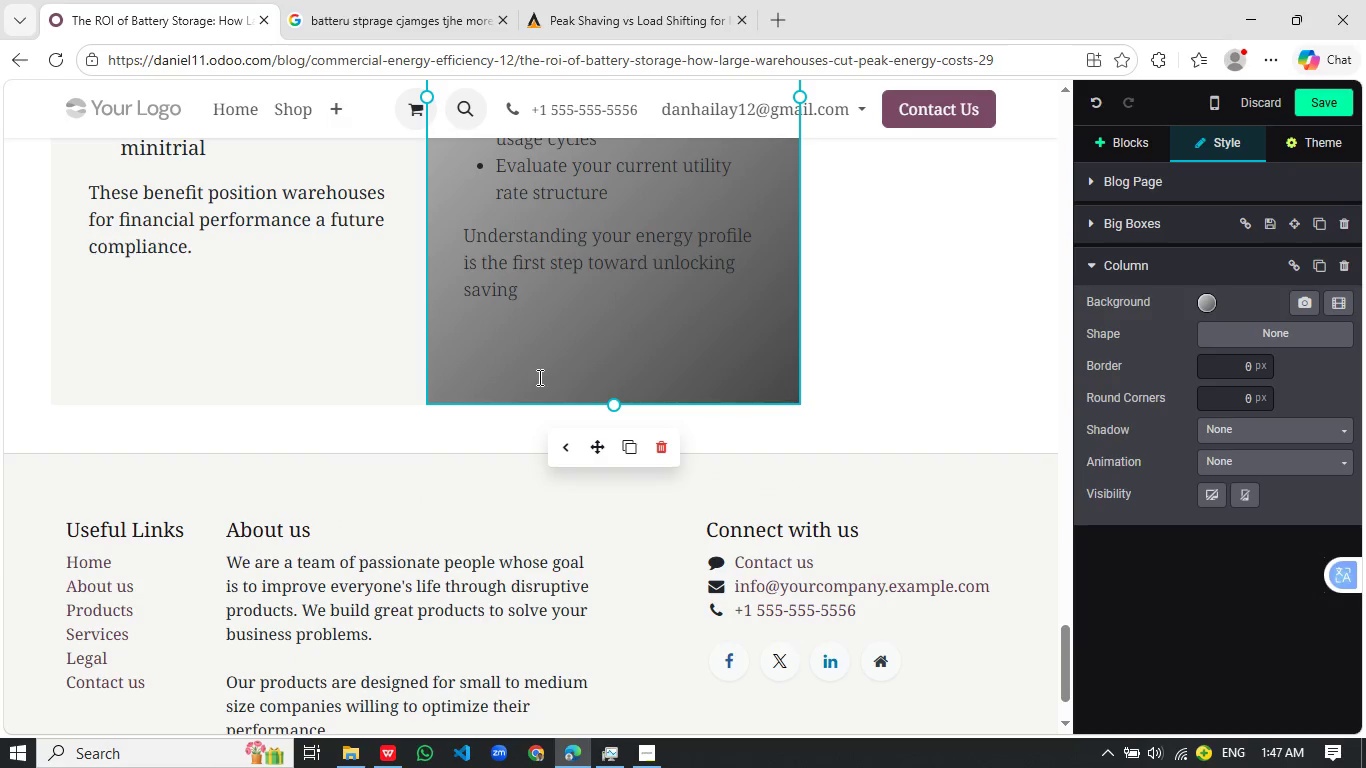 
left_click([539, 377])
 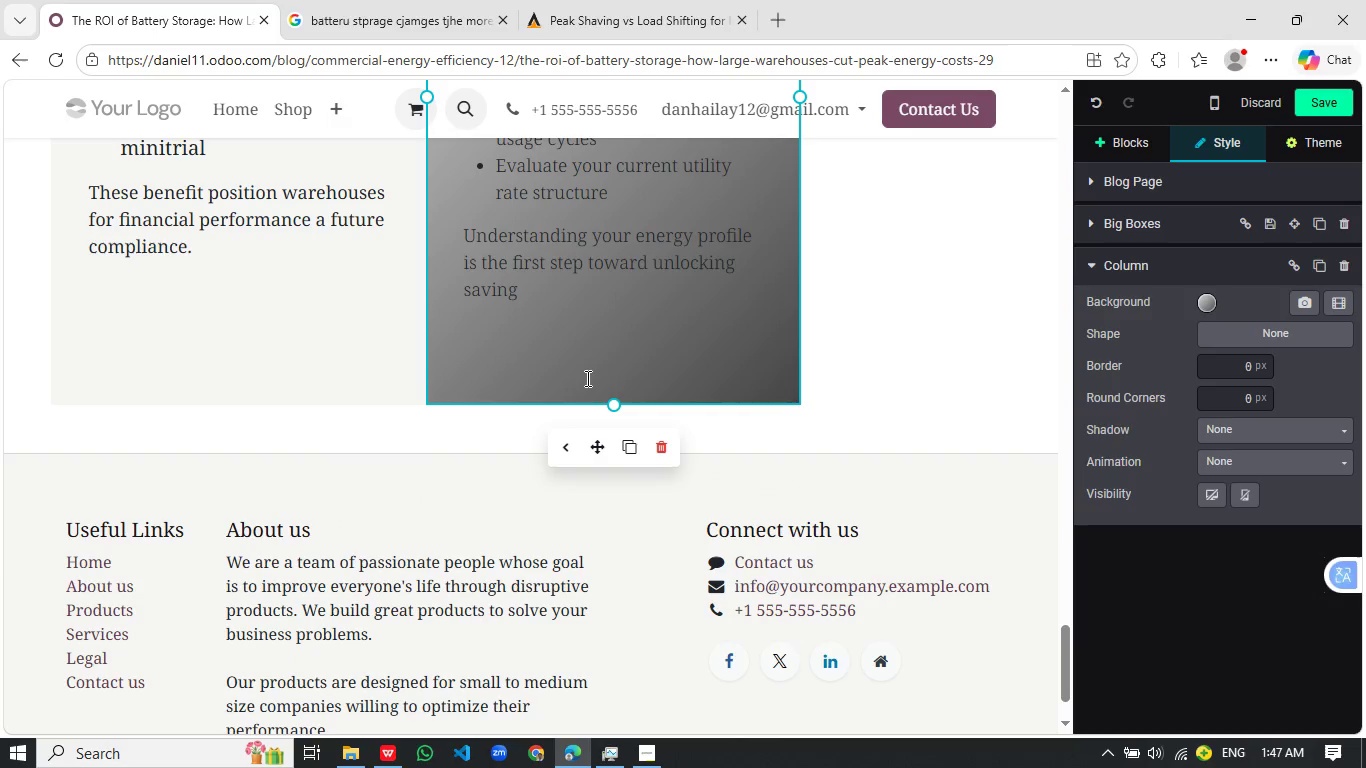 
left_click_drag(start_coordinate=[586, 378], to_coordinate=[586, 353])
 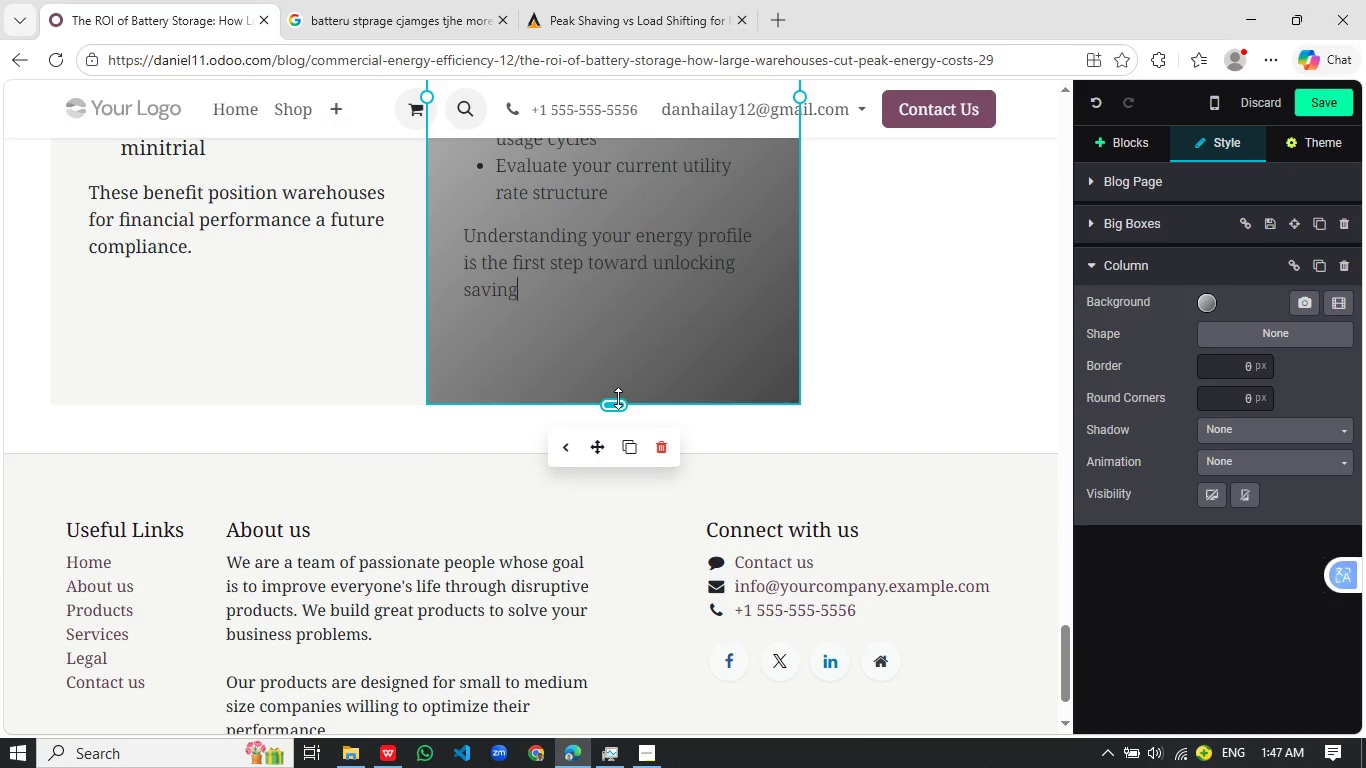 
left_click_drag(start_coordinate=[618, 398], to_coordinate=[619, 349])
 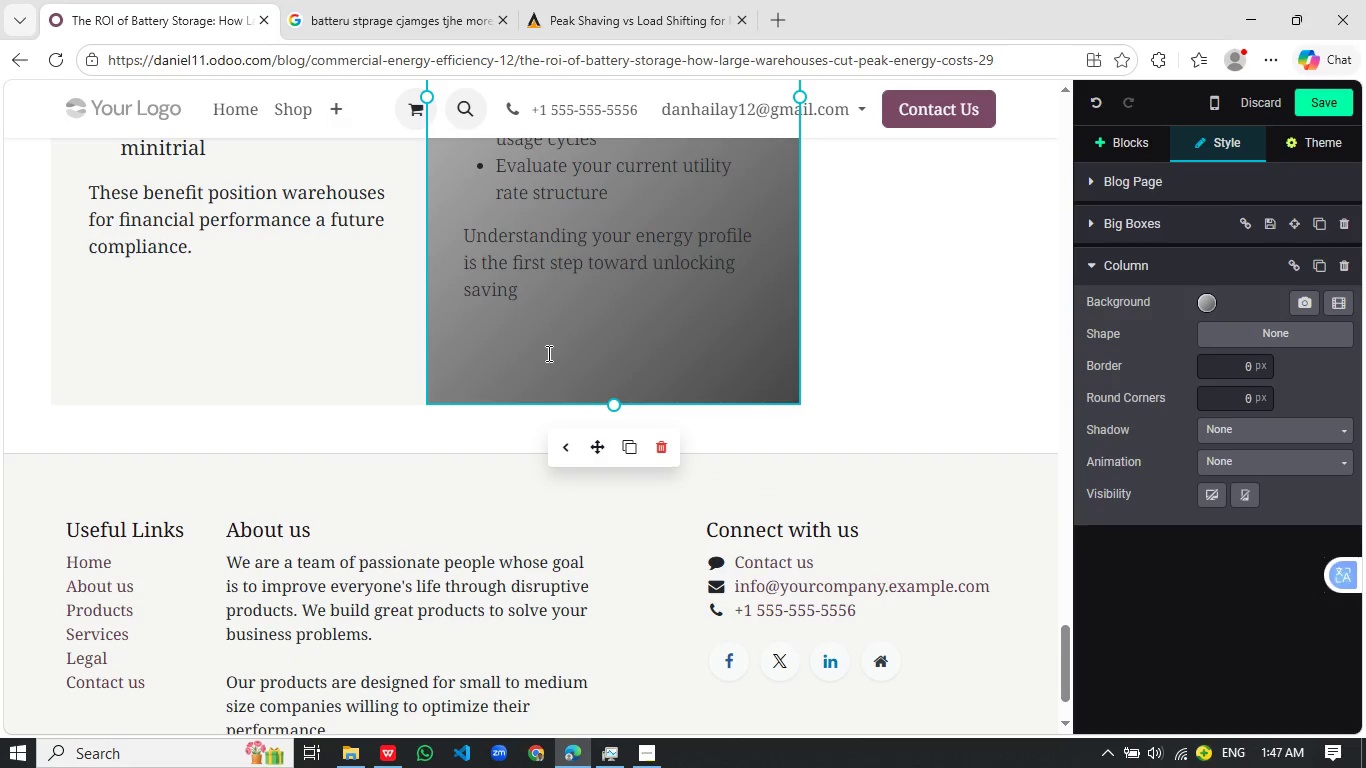 
left_click_drag(start_coordinate=[547, 353], to_coordinate=[526, 379])
 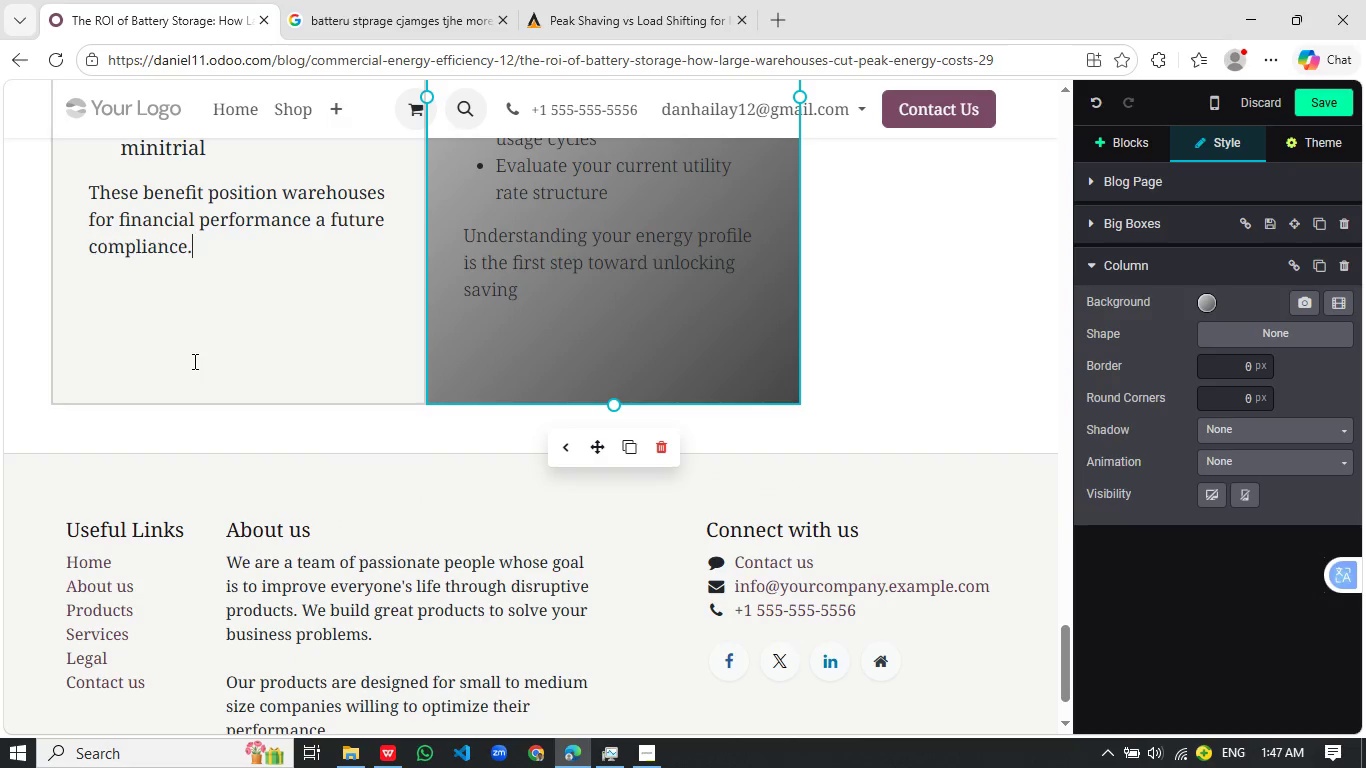 
left_click([193, 361])
 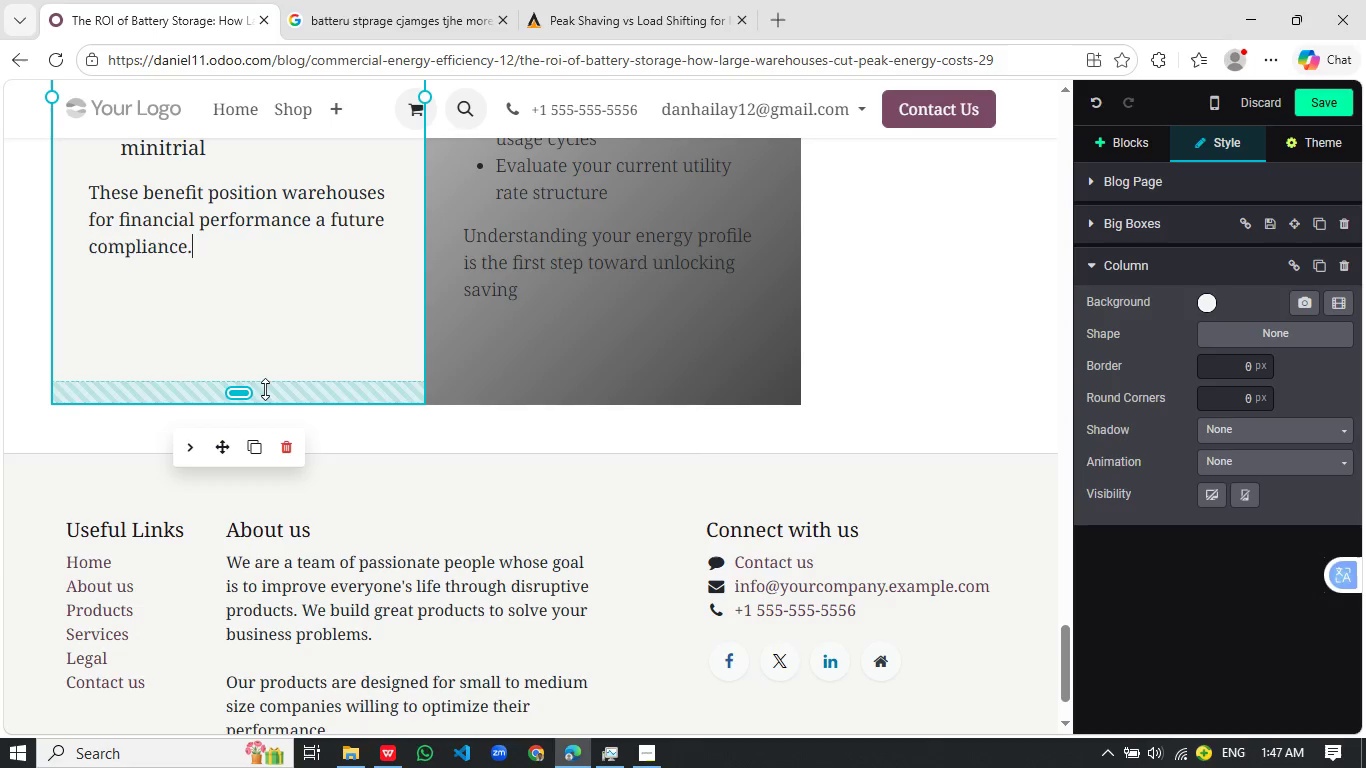 
left_click_drag(start_coordinate=[265, 389], to_coordinate=[247, 462])
 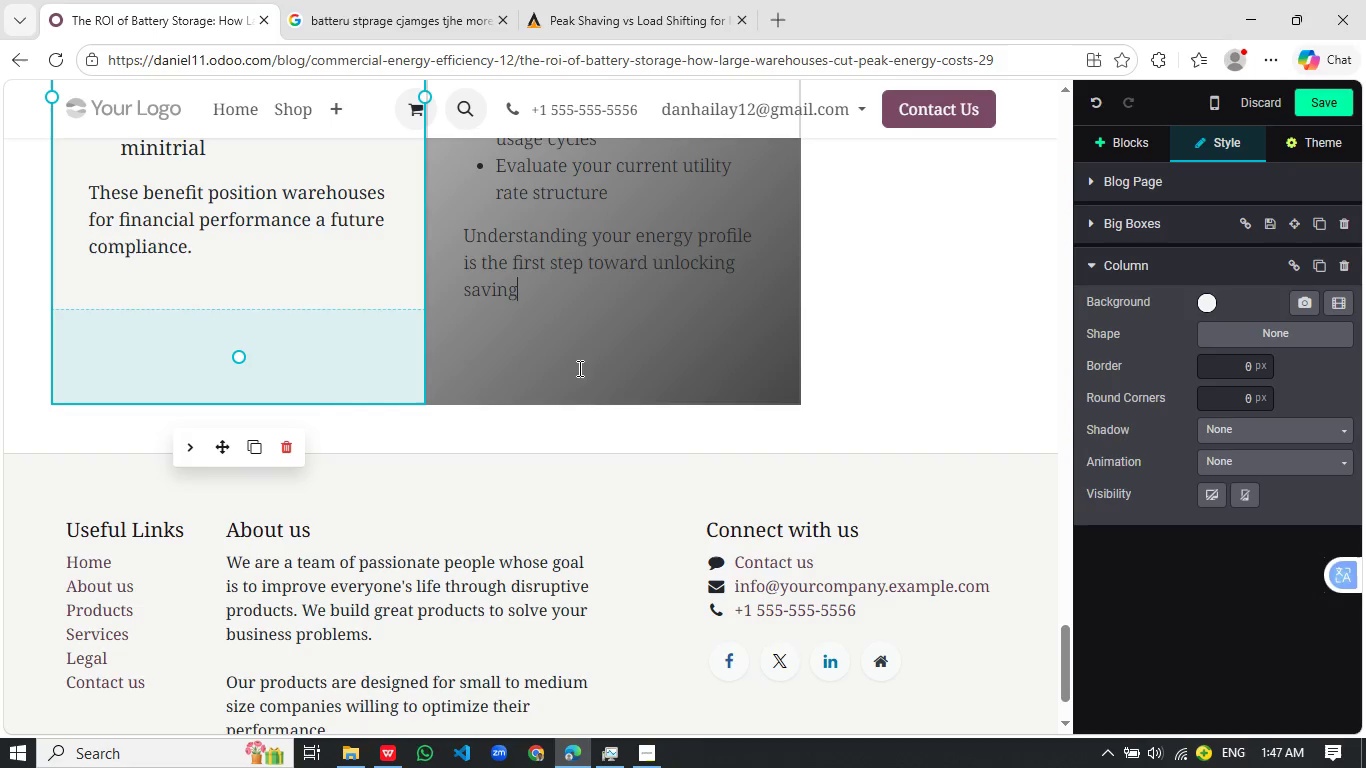 
left_click([578, 368])
 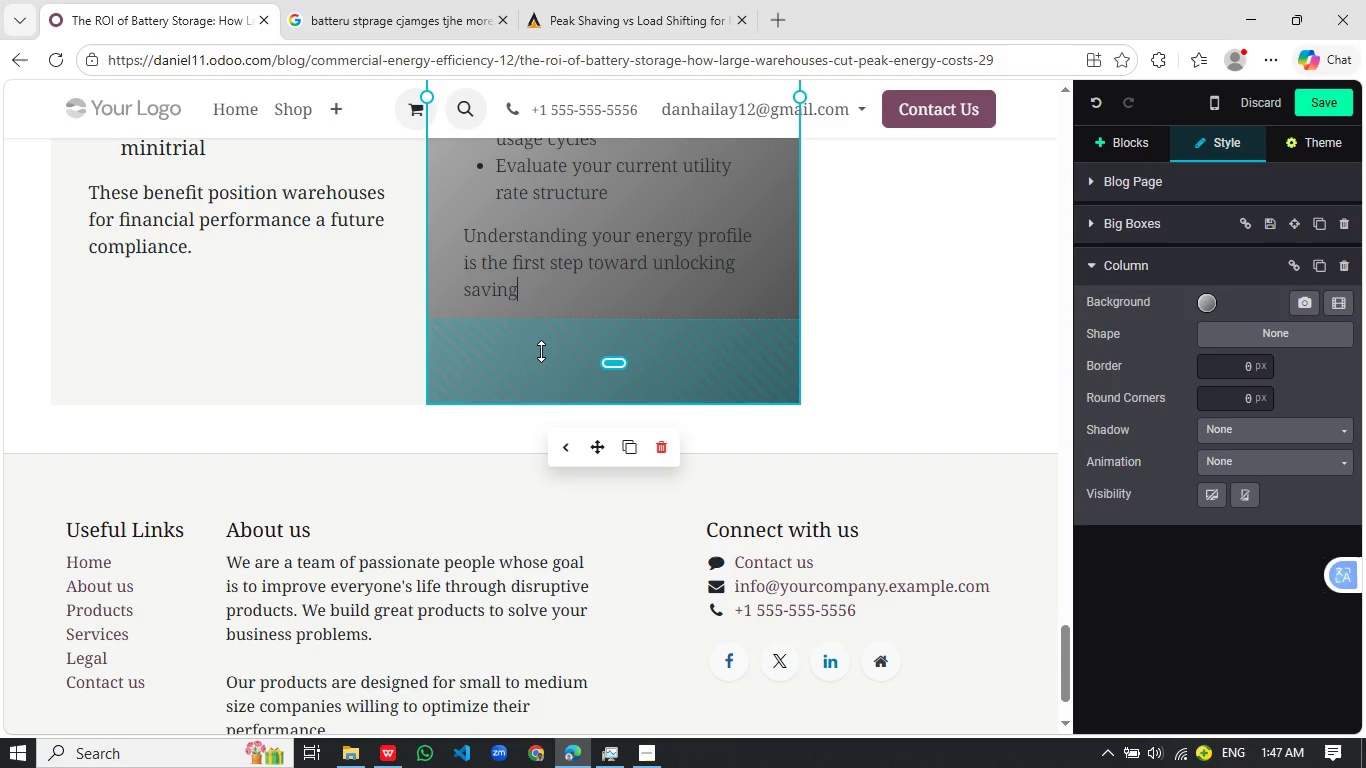 
left_click_drag(start_coordinate=[541, 351], to_coordinate=[541, 310])
 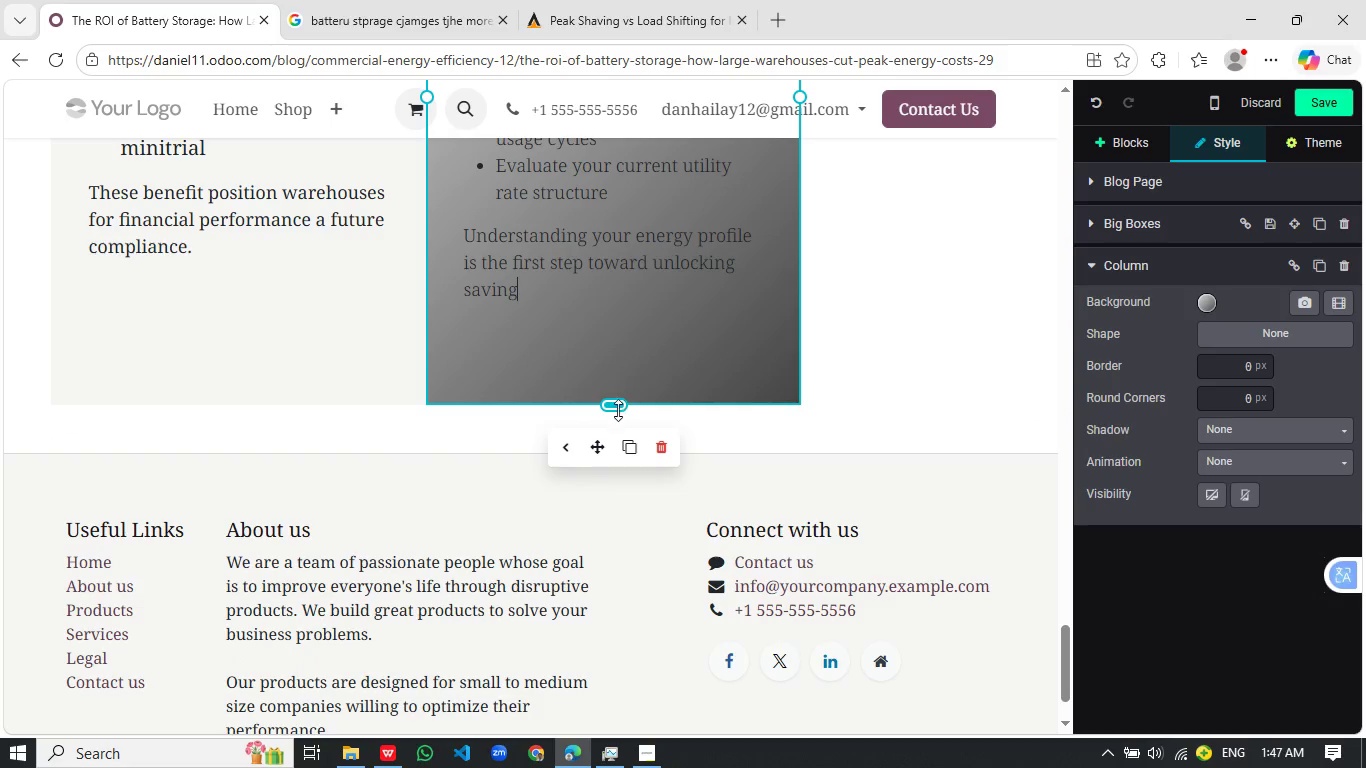 
left_click_drag(start_coordinate=[618, 414], to_coordinate=[623, 262])
 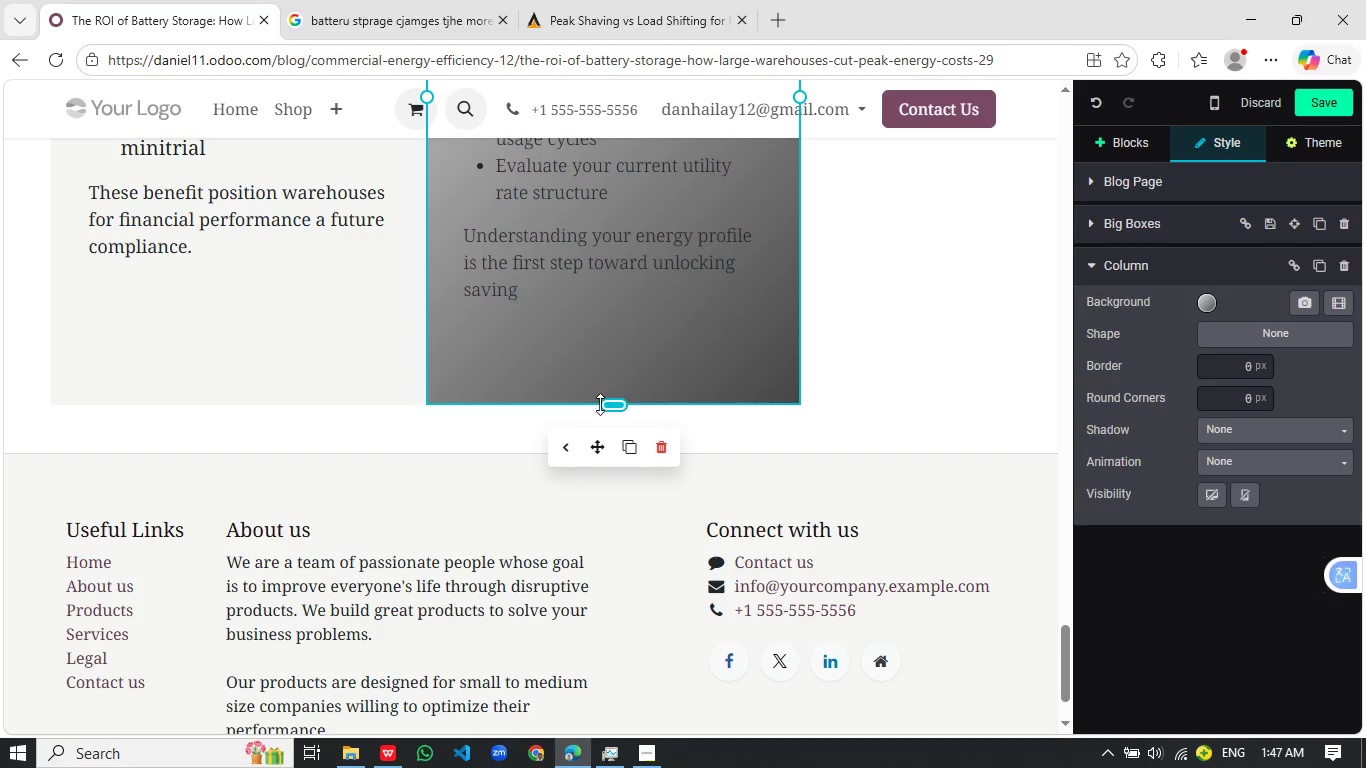 
left_click_drag(start_coordinate=[600, 404], to_coordinate=[604, 278])
 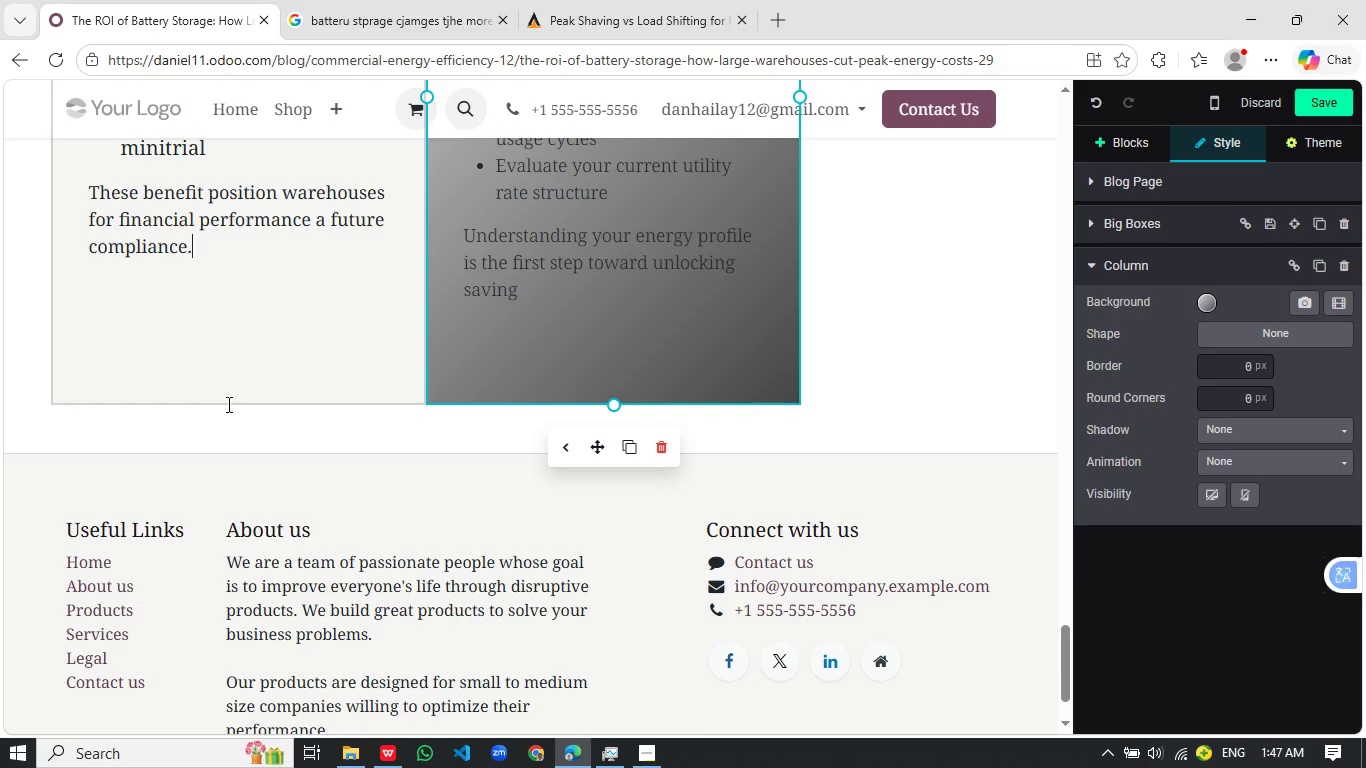 
left_click([227, 404])
 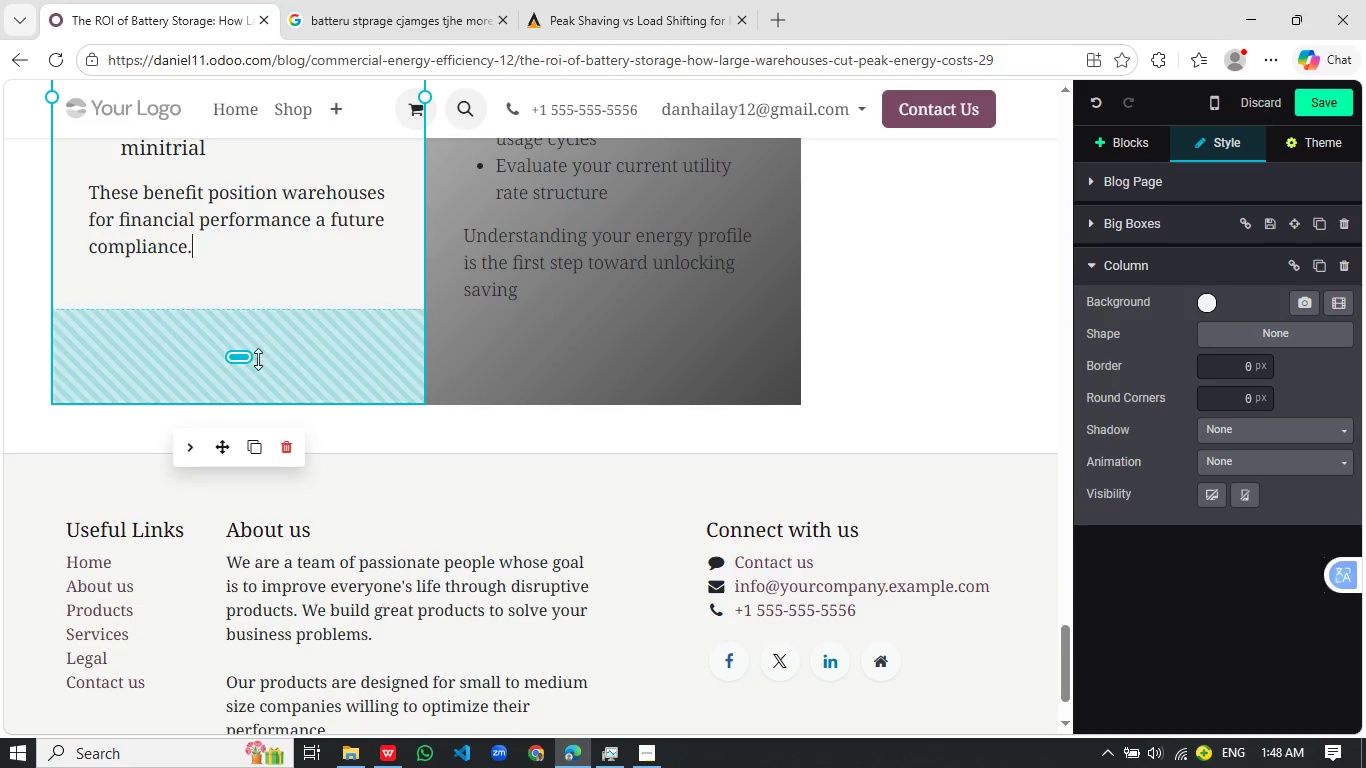 
left_click_drag(start_coordinate=[257, 364], to_coordinate=[298, 259])
 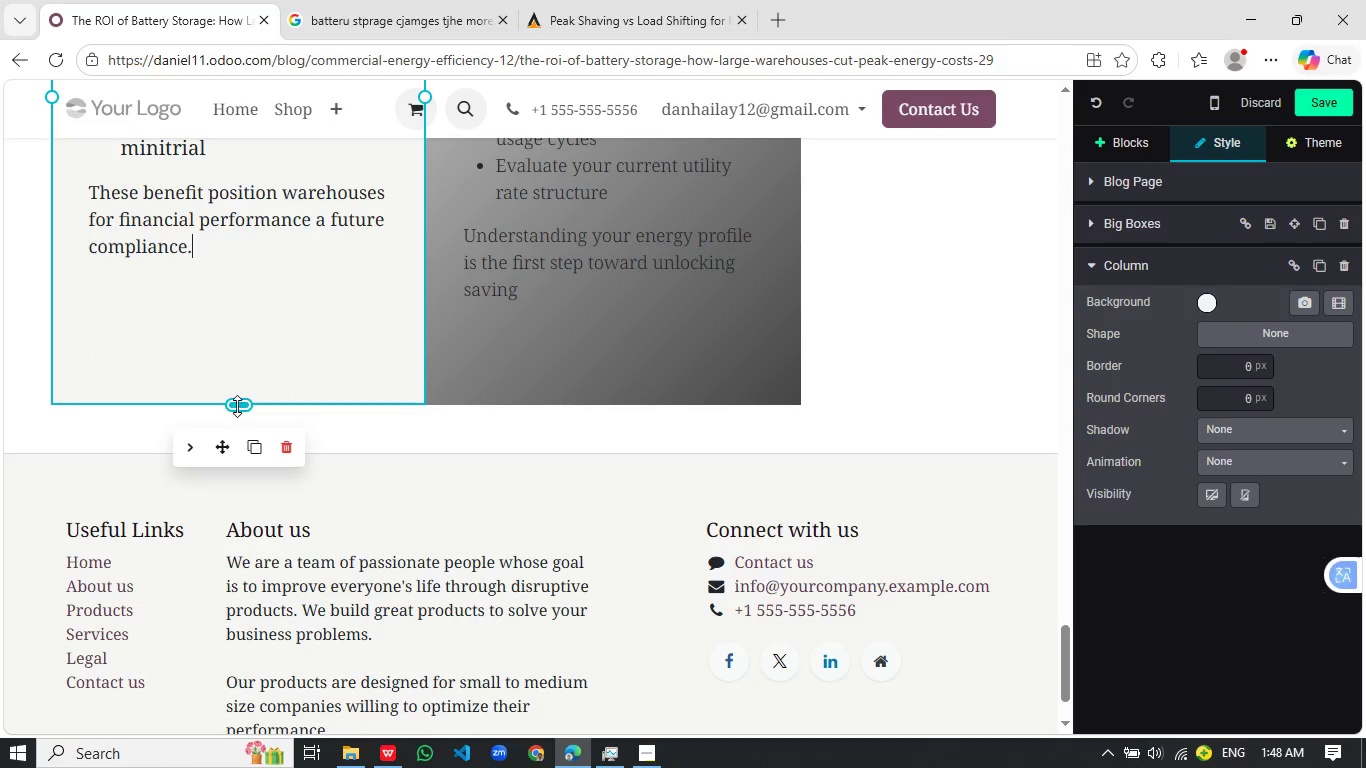 
left_click_drag(start_coordinate=[237, 407], to_coordinate=[281, 286])
 